 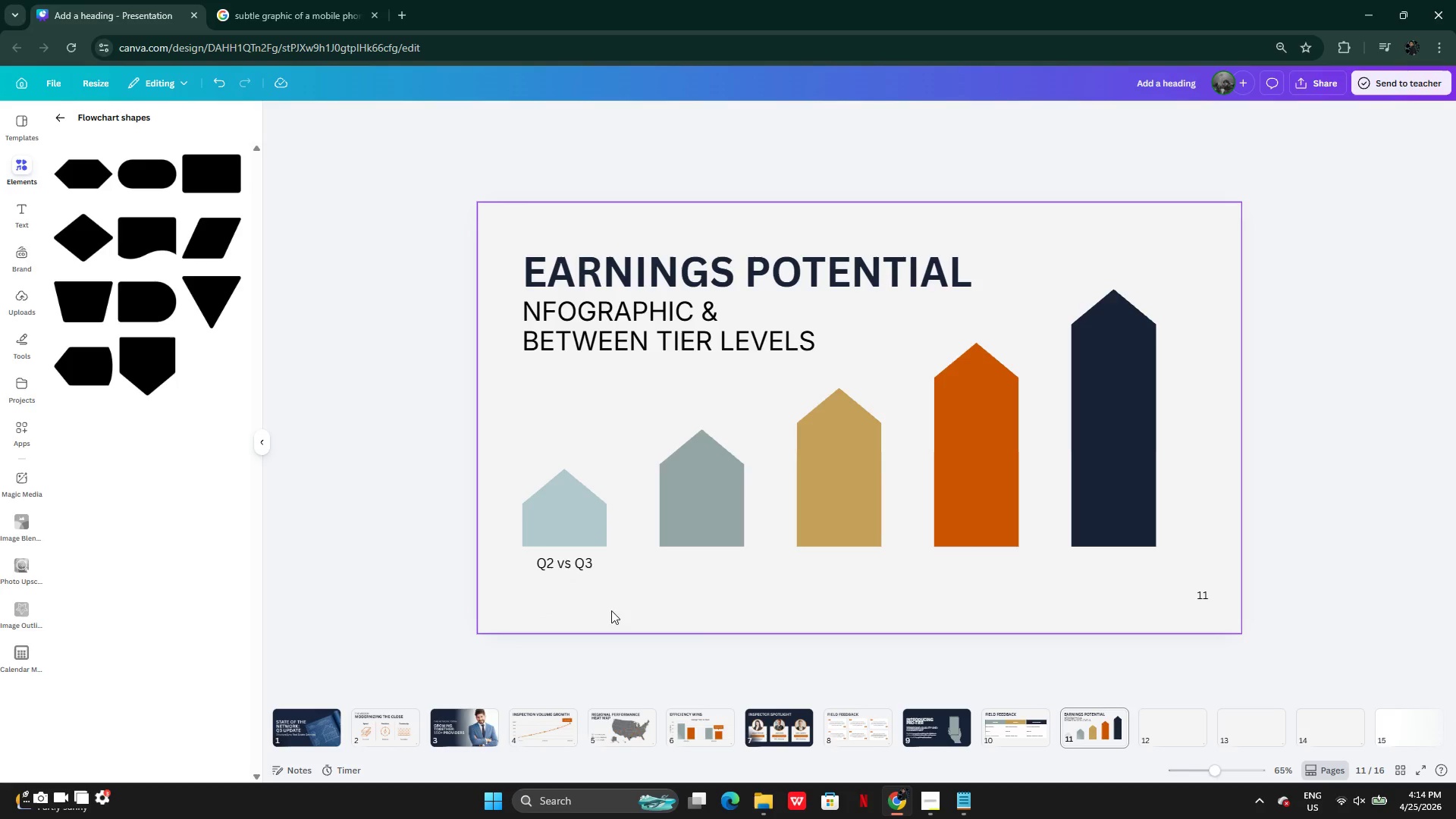 
double_click([445, 598])
 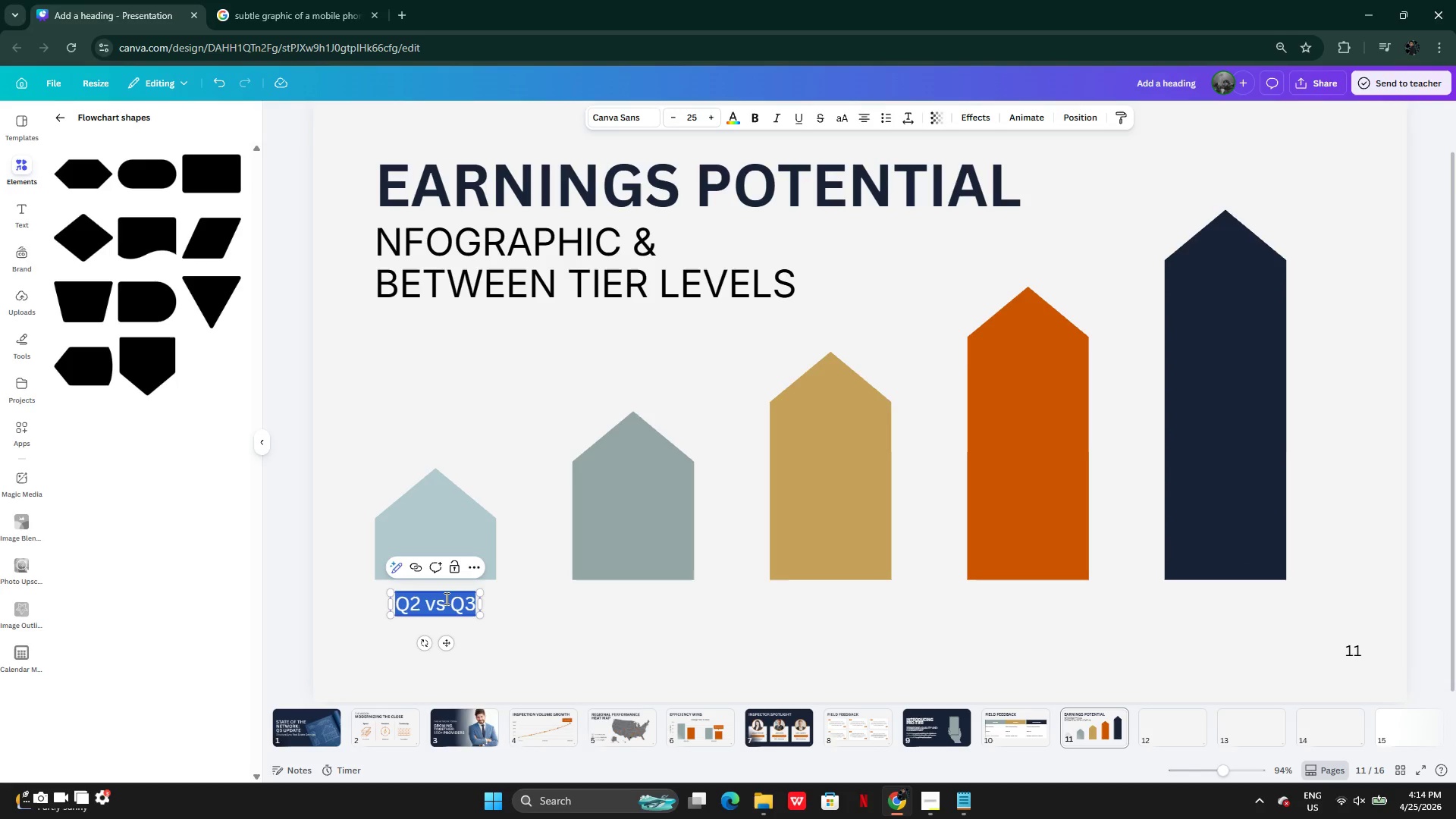 
type(SILVER)
 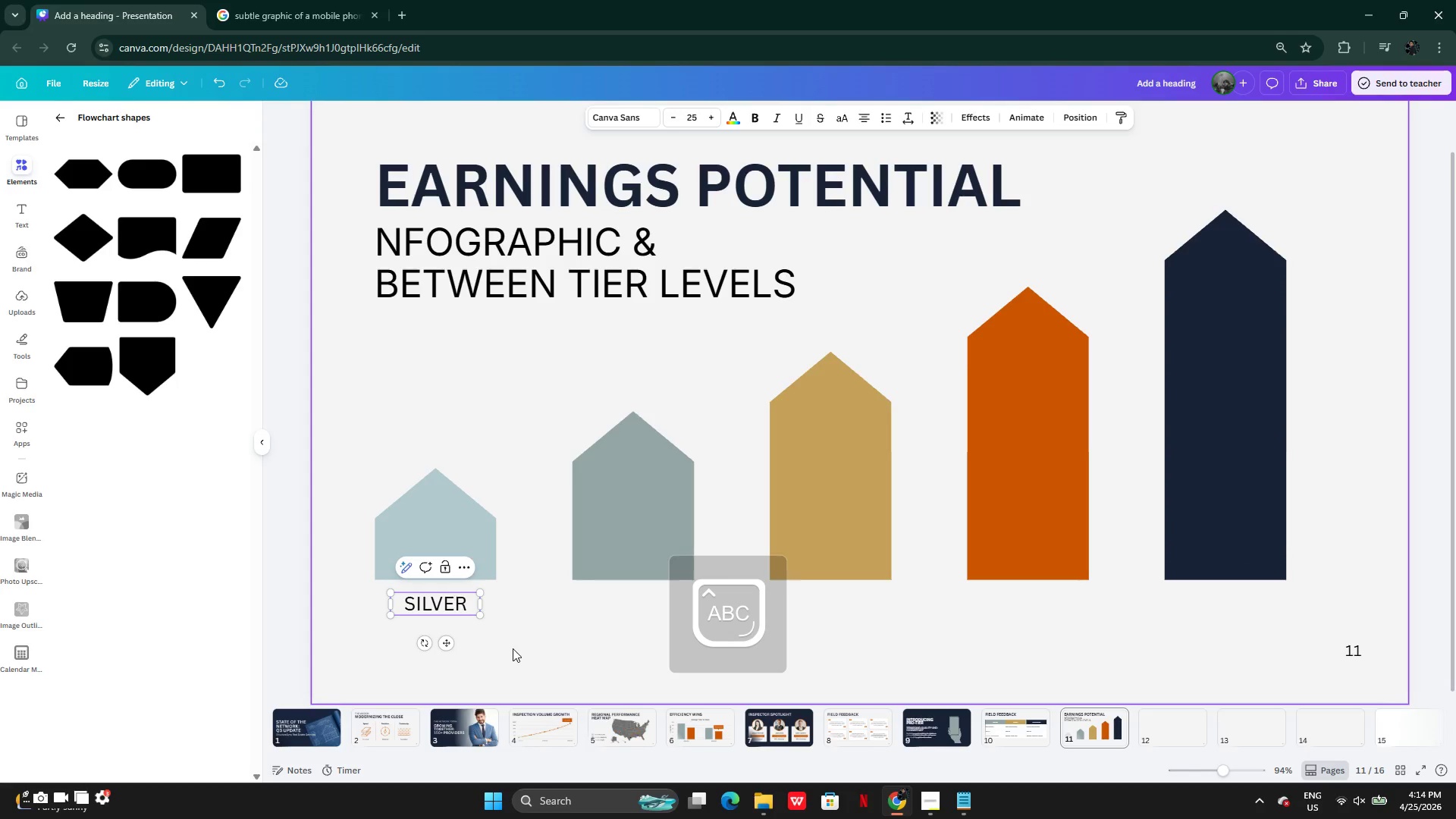 
left_click([513, 648])
 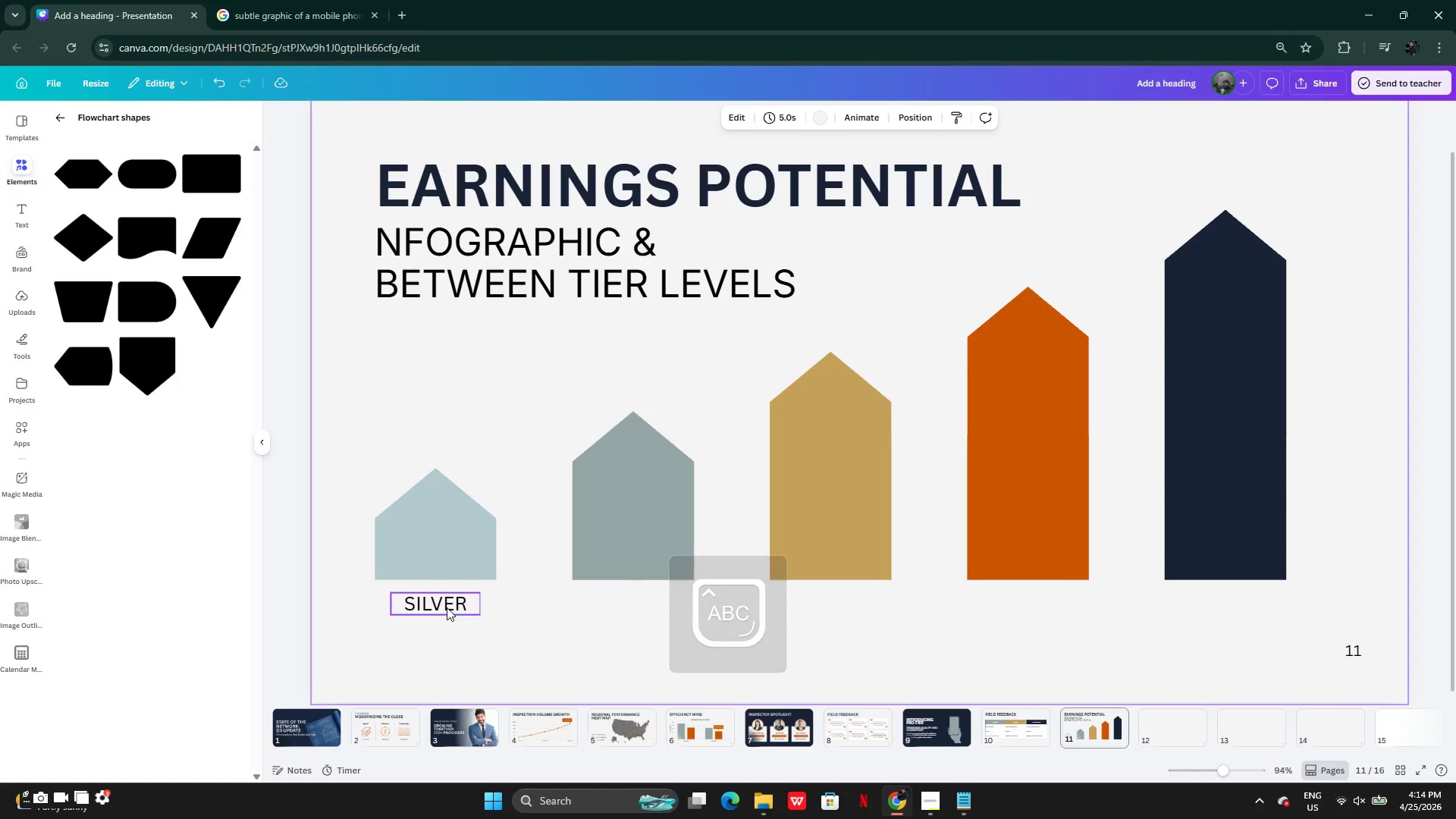 
key(Alt+AltLeft)
 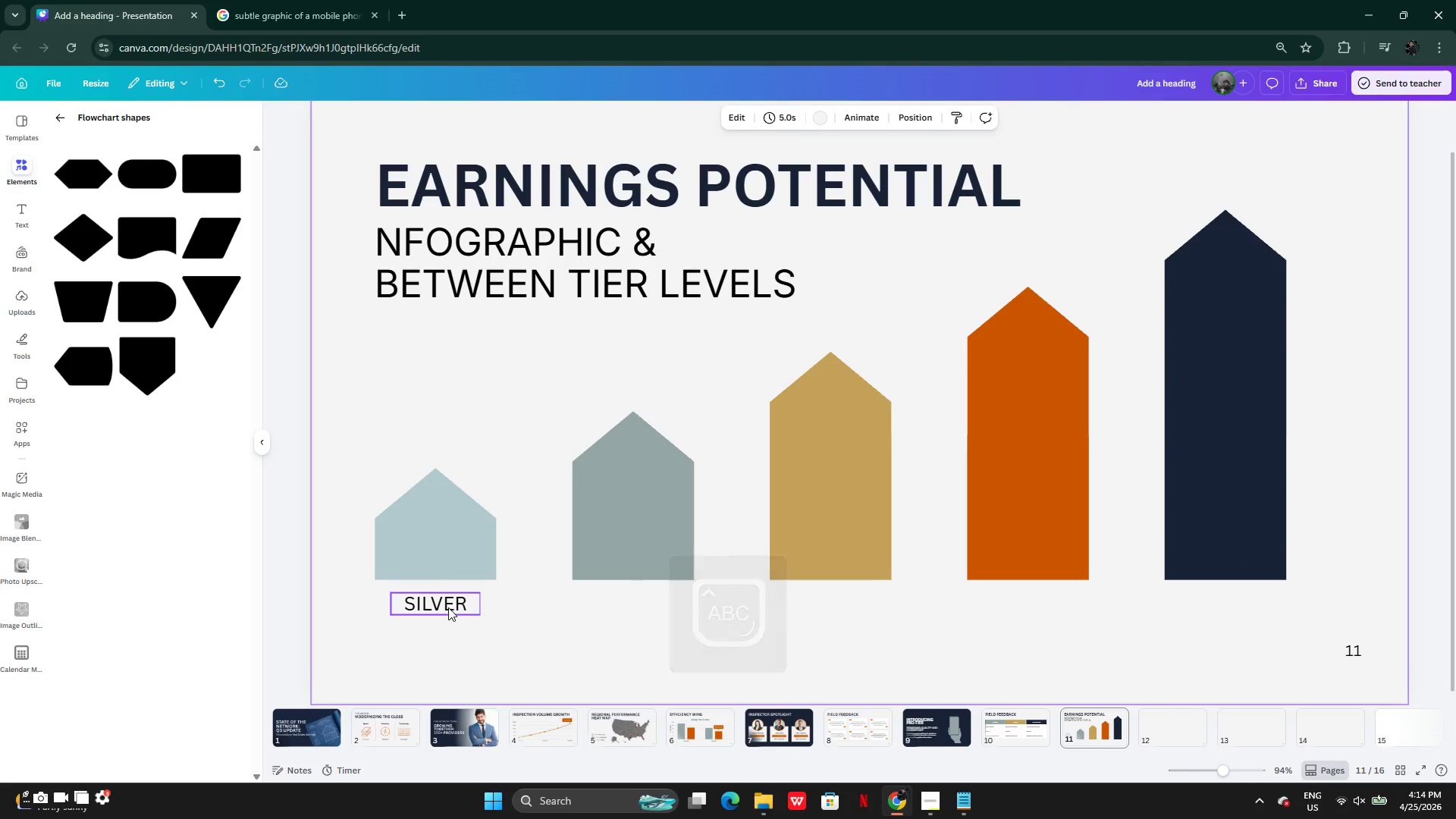 
left_click_drag(start_coordinate=[447, 607], to_coordinate=[526, 607])
 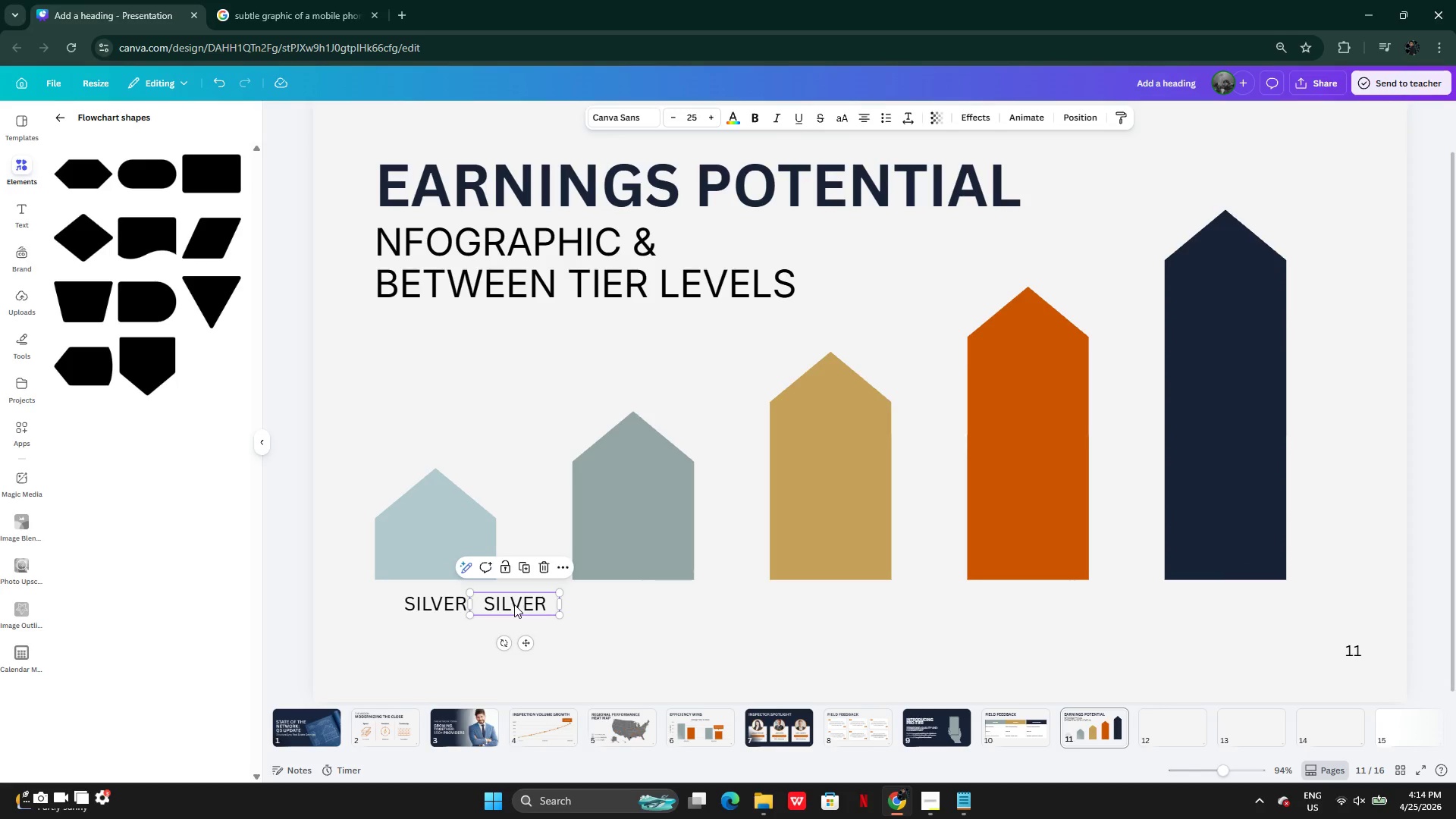 
left_click_drag(start_coordinate=[514, 604], to_coordinate=[631, 603])
 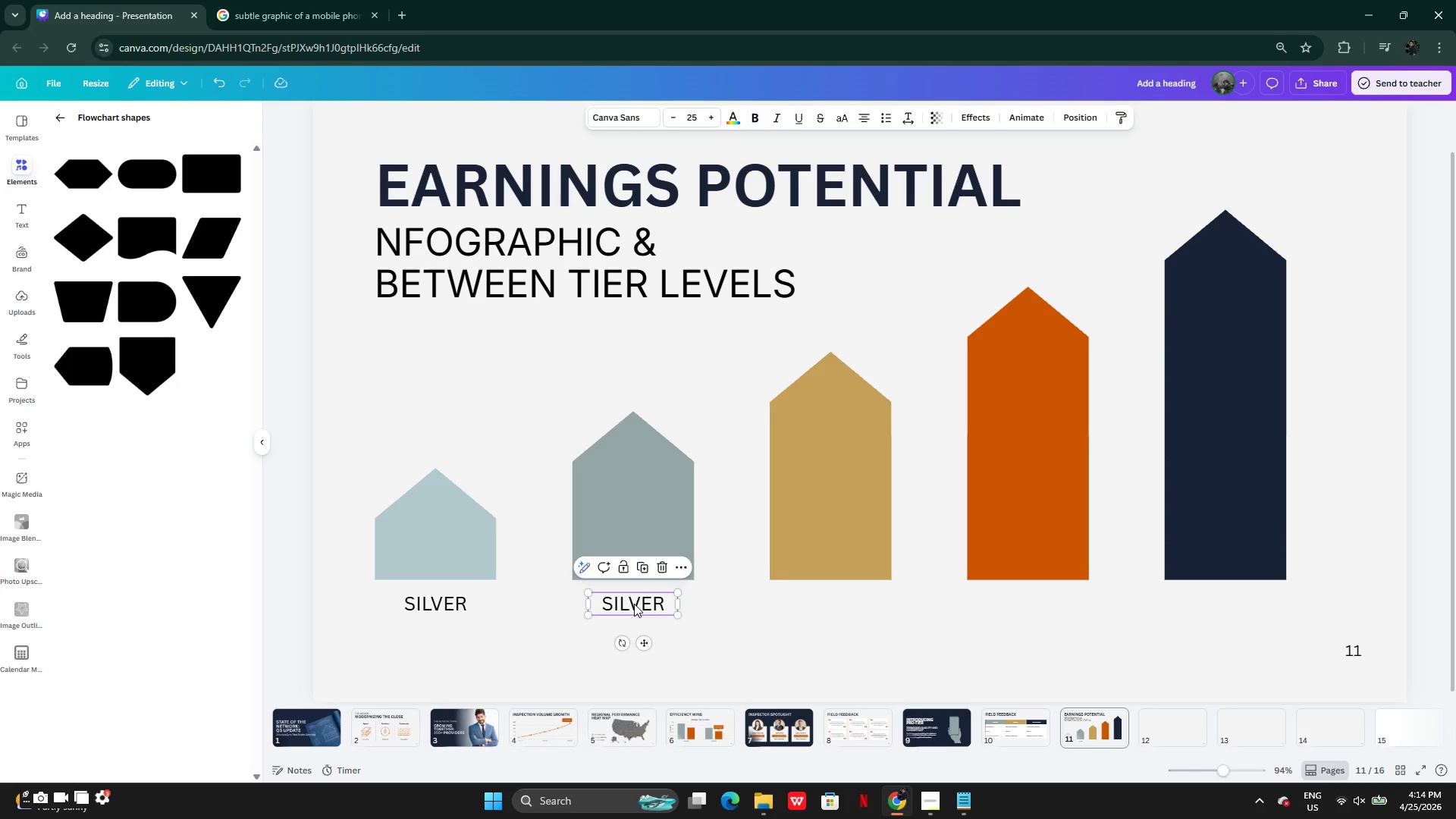 
hold_key(key=AltLeft, duration=0.42)
left_click_drag(start_coordinate=[634, 604], to_coordinate=[788, 607])
 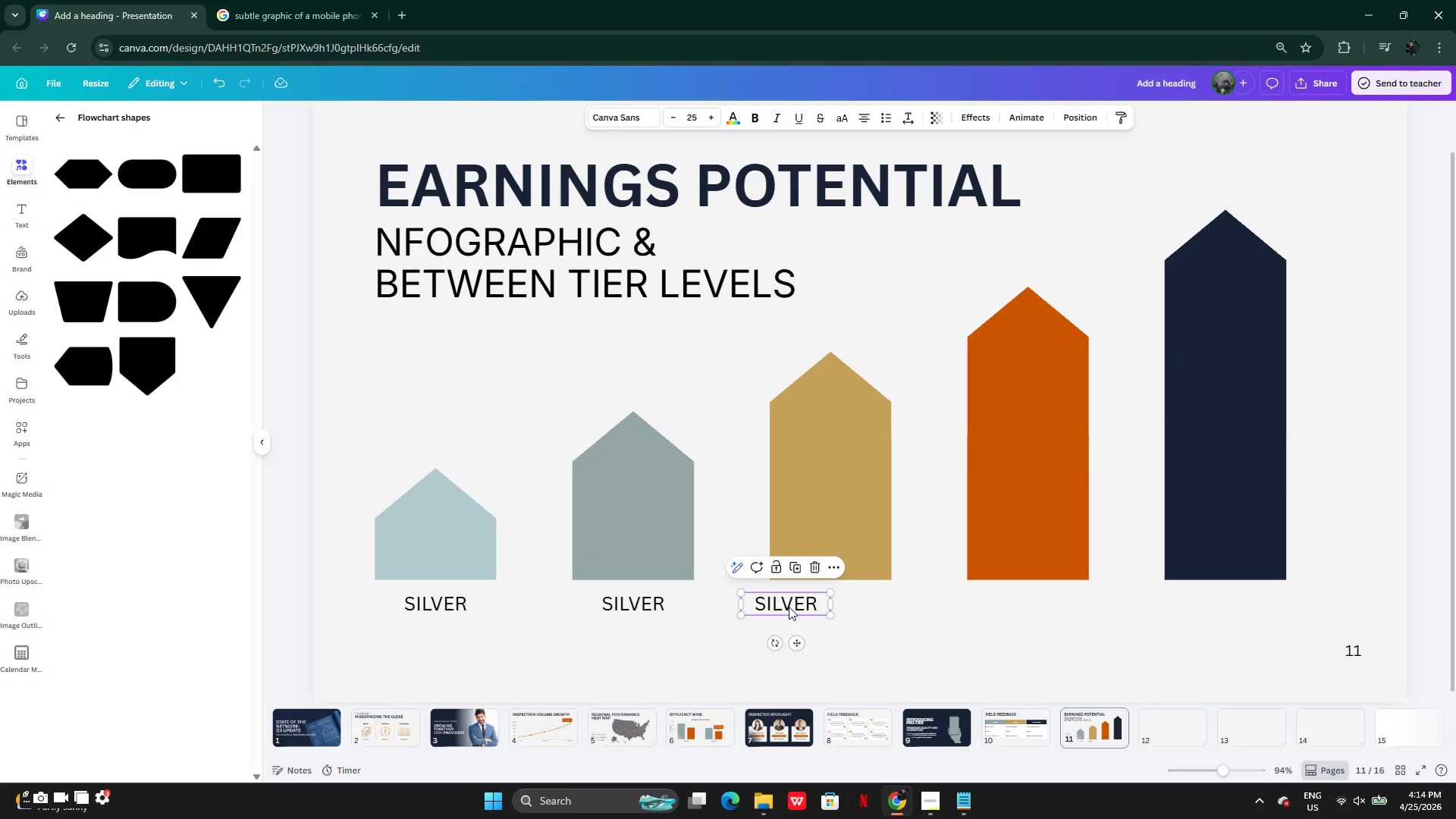 
left_click_drag(start_coordinate=[789, 607], to_coordinate=[828, 606])
 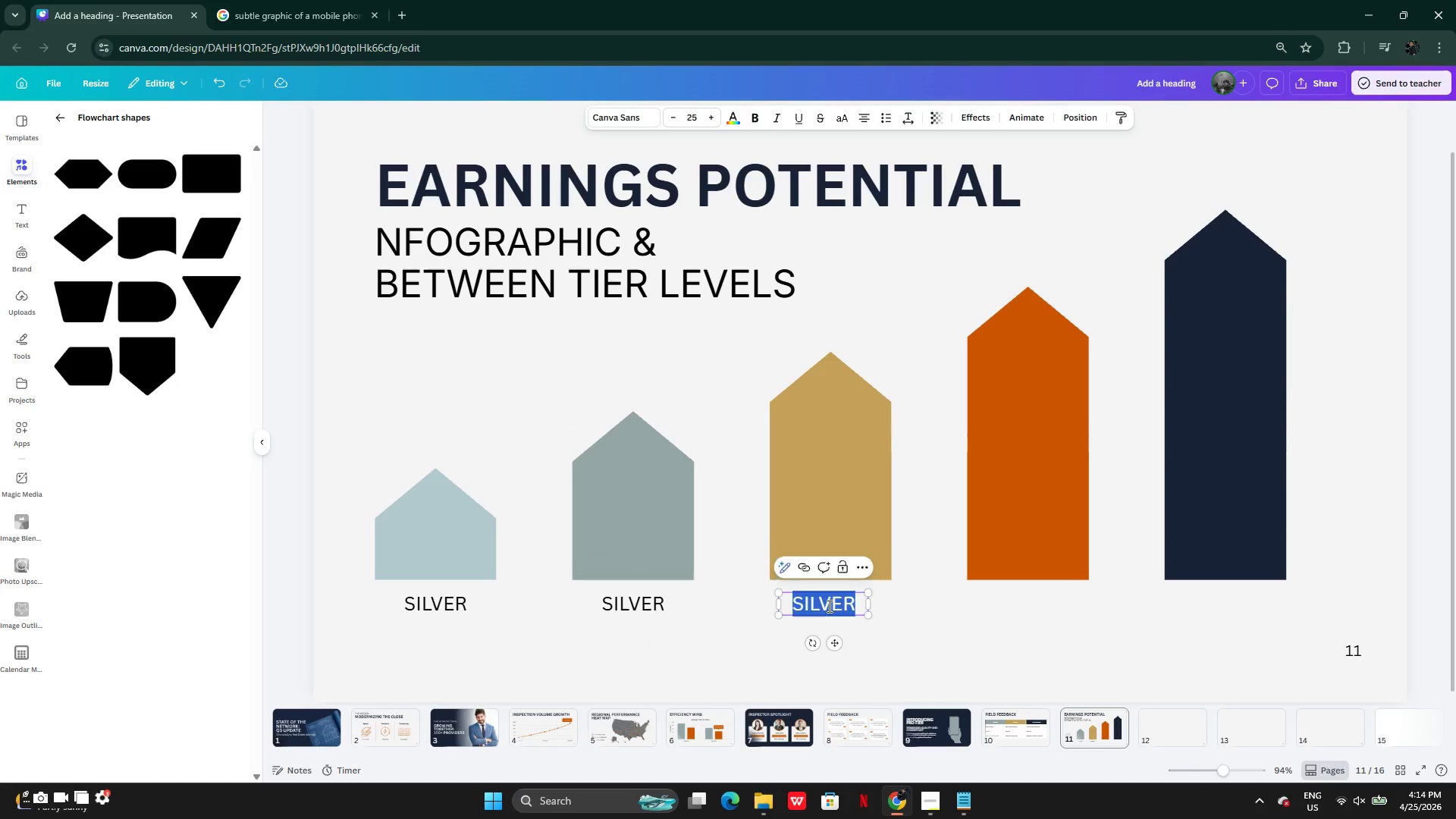 
double_click([828, 606])
 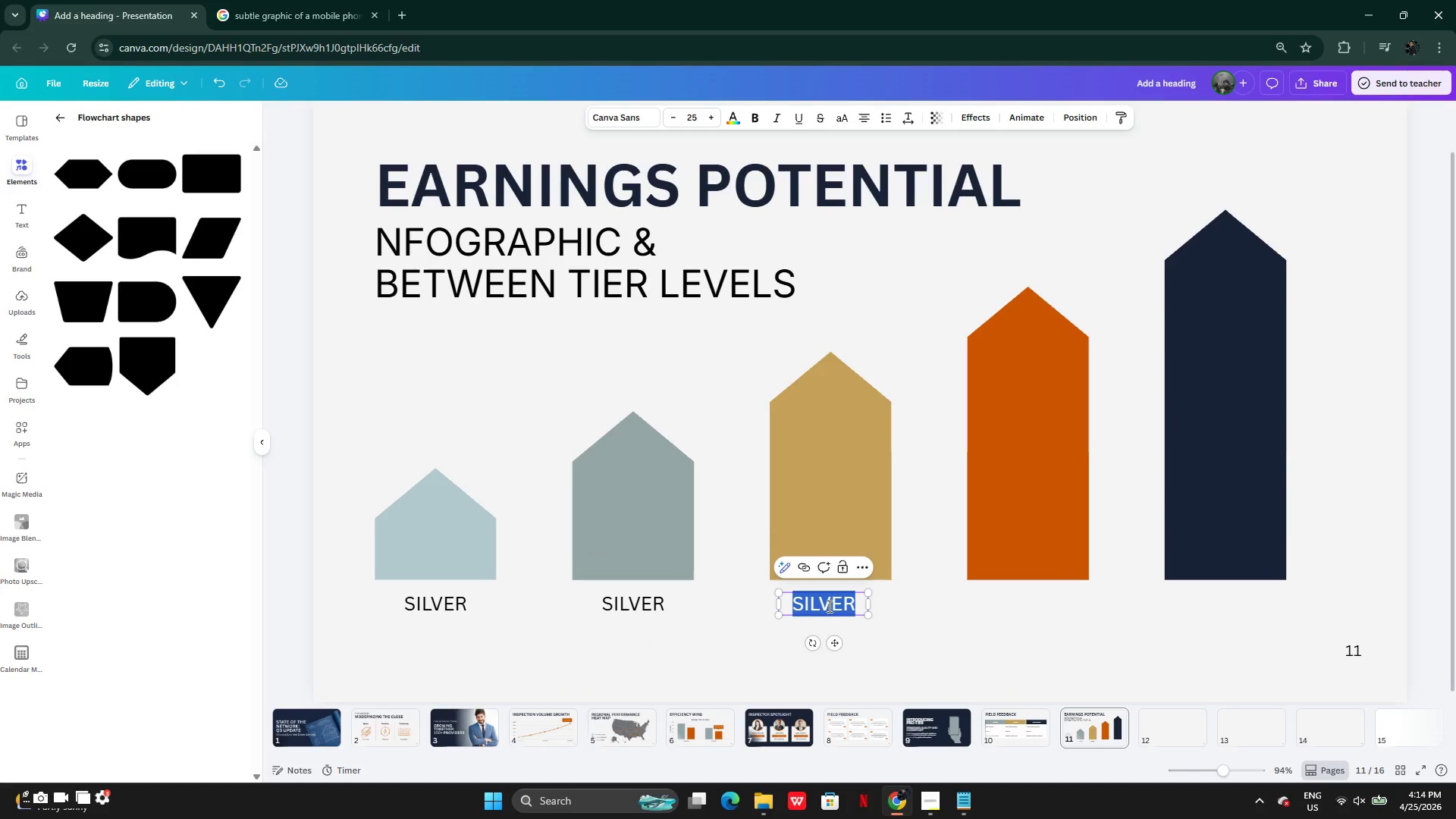 
type(GOLC)
 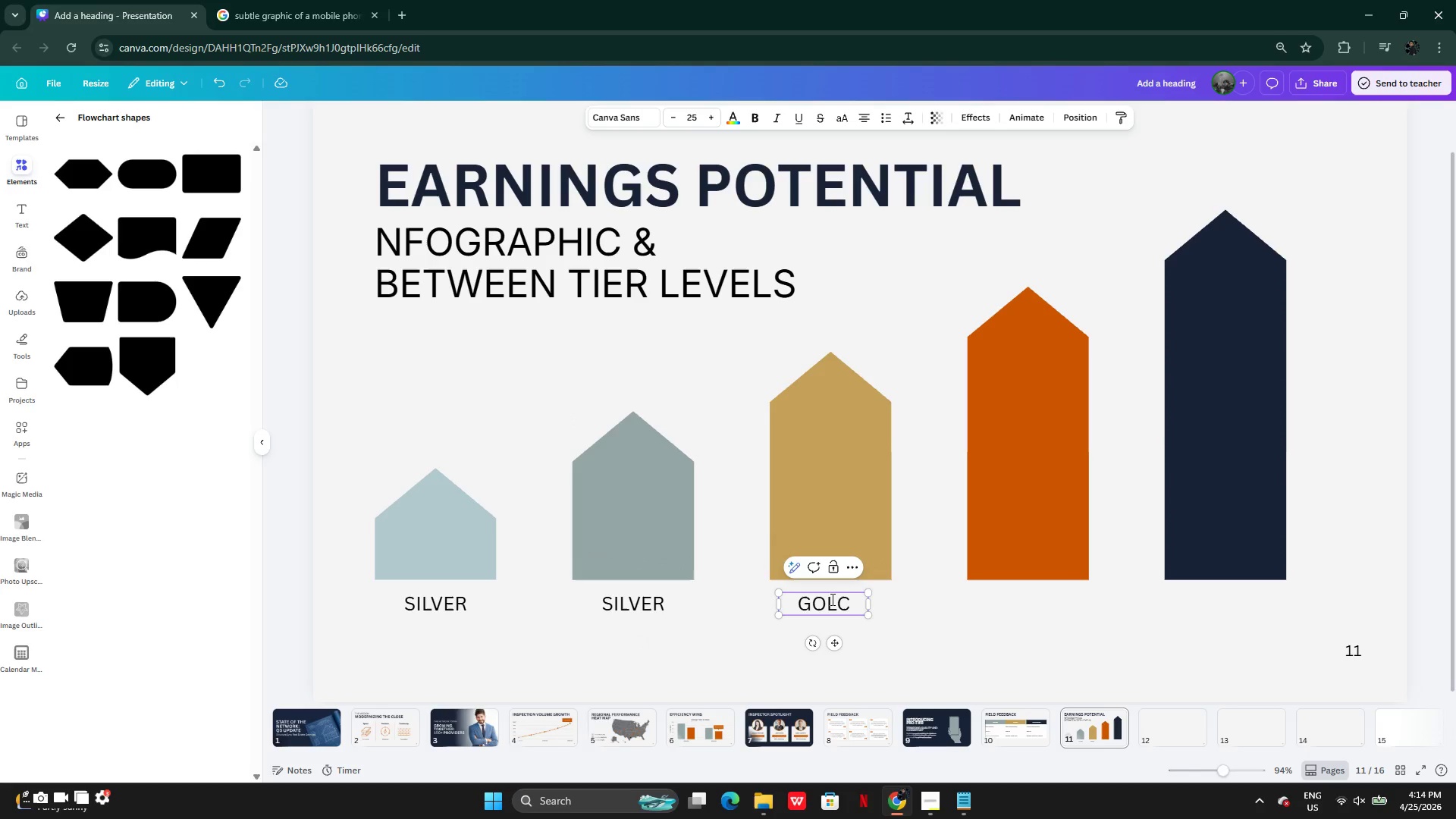 
key(Backspace)
 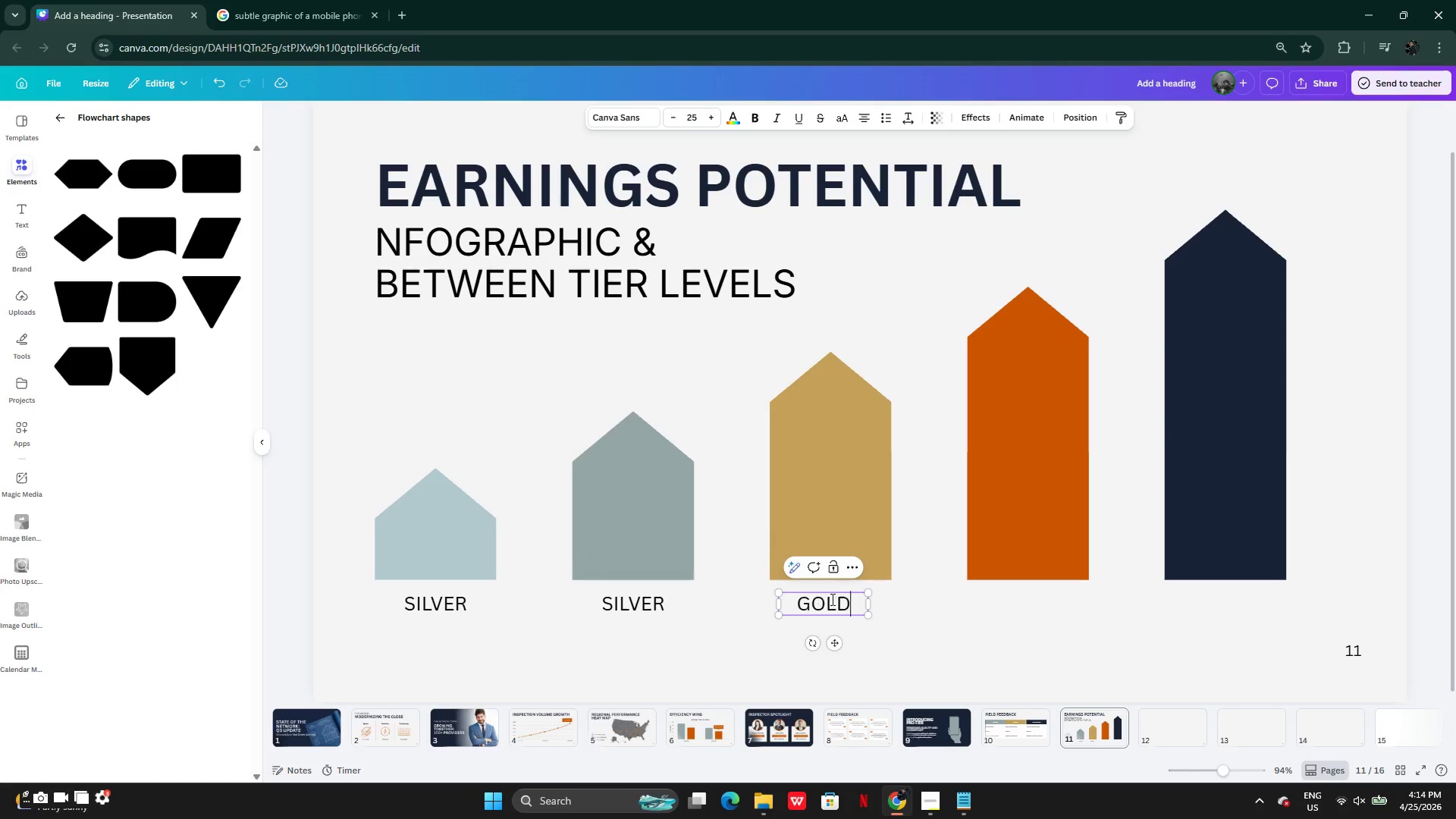 
key(D)
 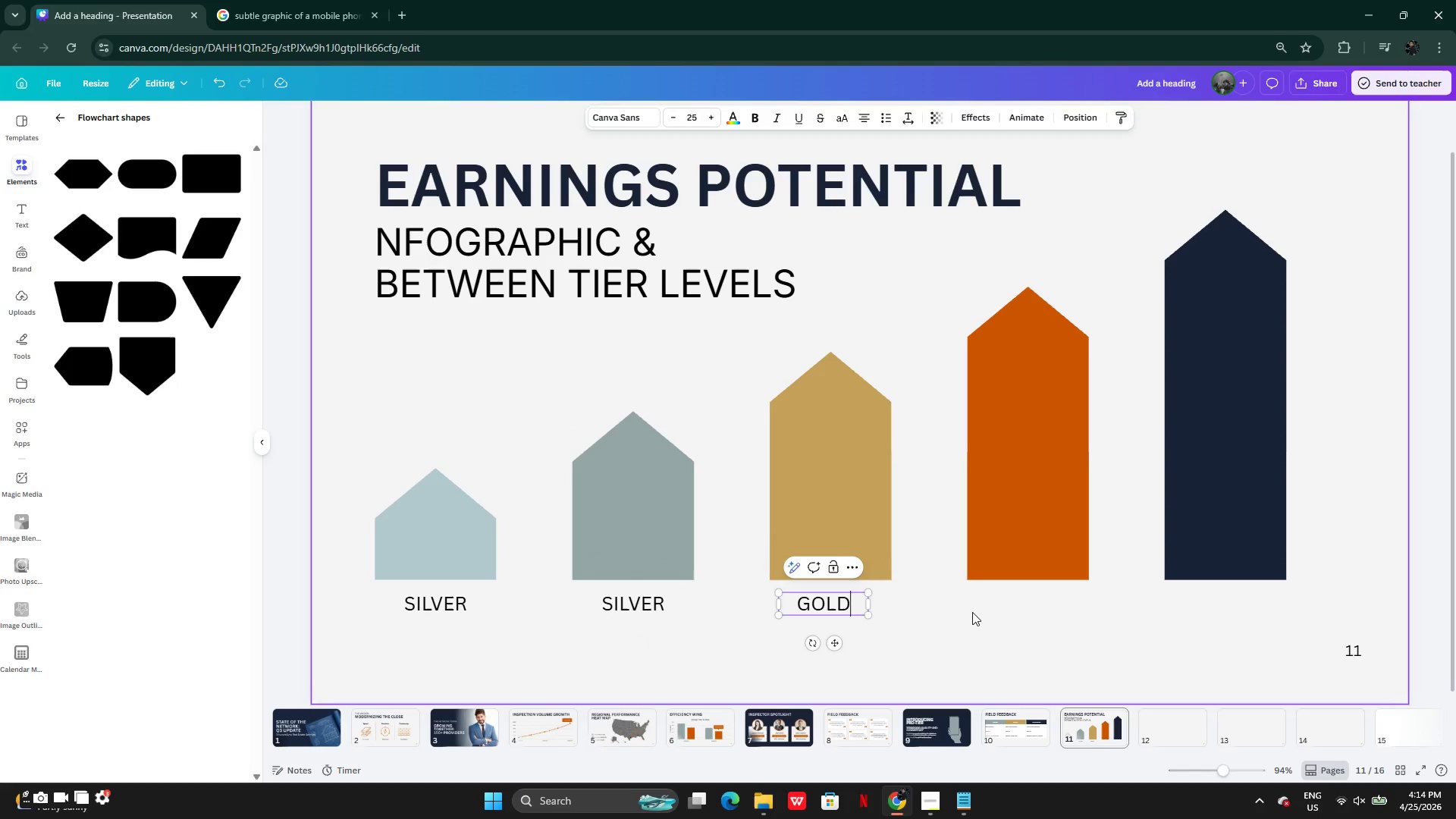 
left_click([972, 612])
 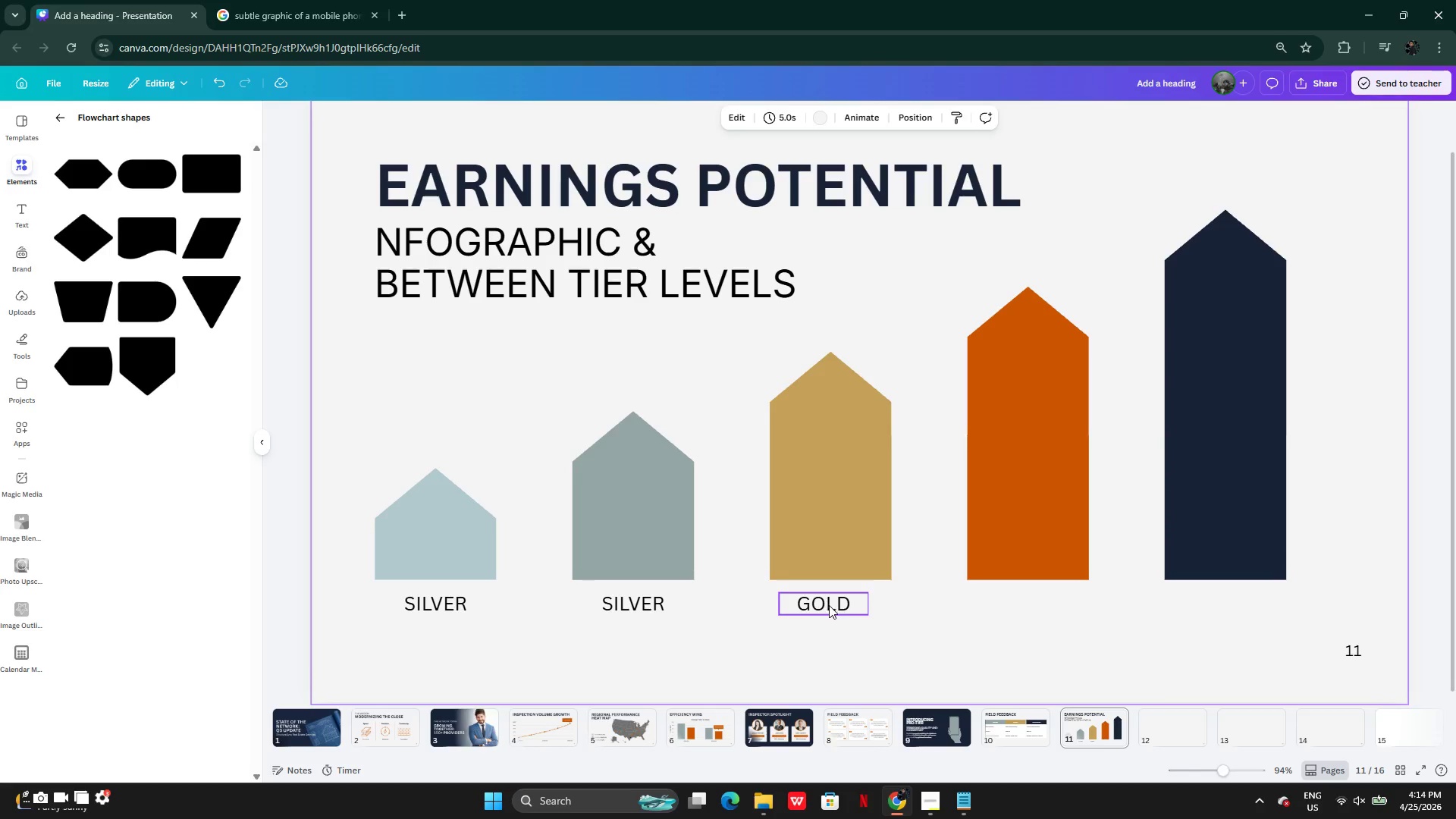 
left_click_drag(start_coordinate=[824, 604], to_coordinate=[831, 602])
 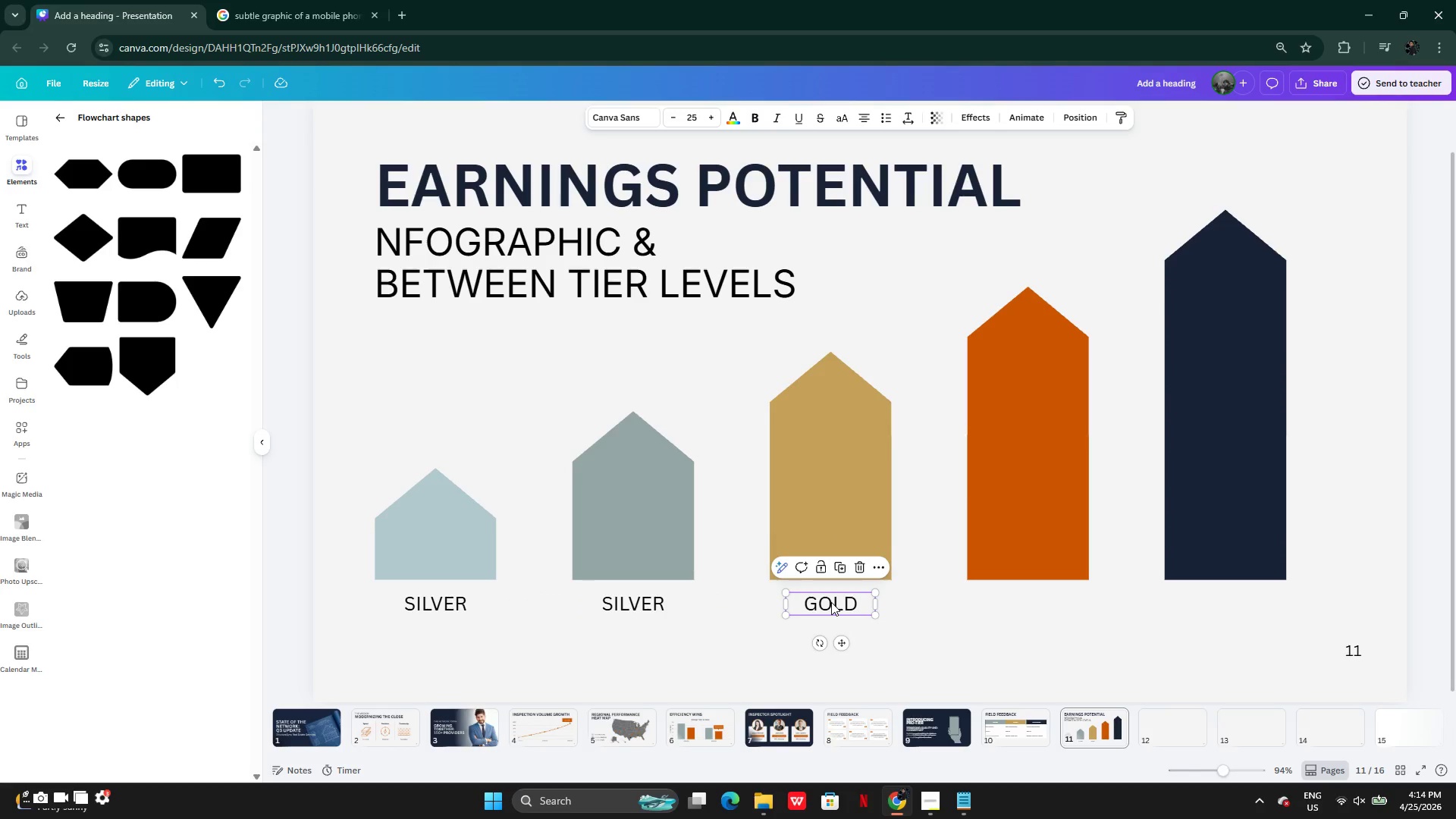 
hold_key(key=AltLeft, duration=0.34)
left_click_drag(start_coordinate=[831, 602], to_coordinate=[961, 601])
 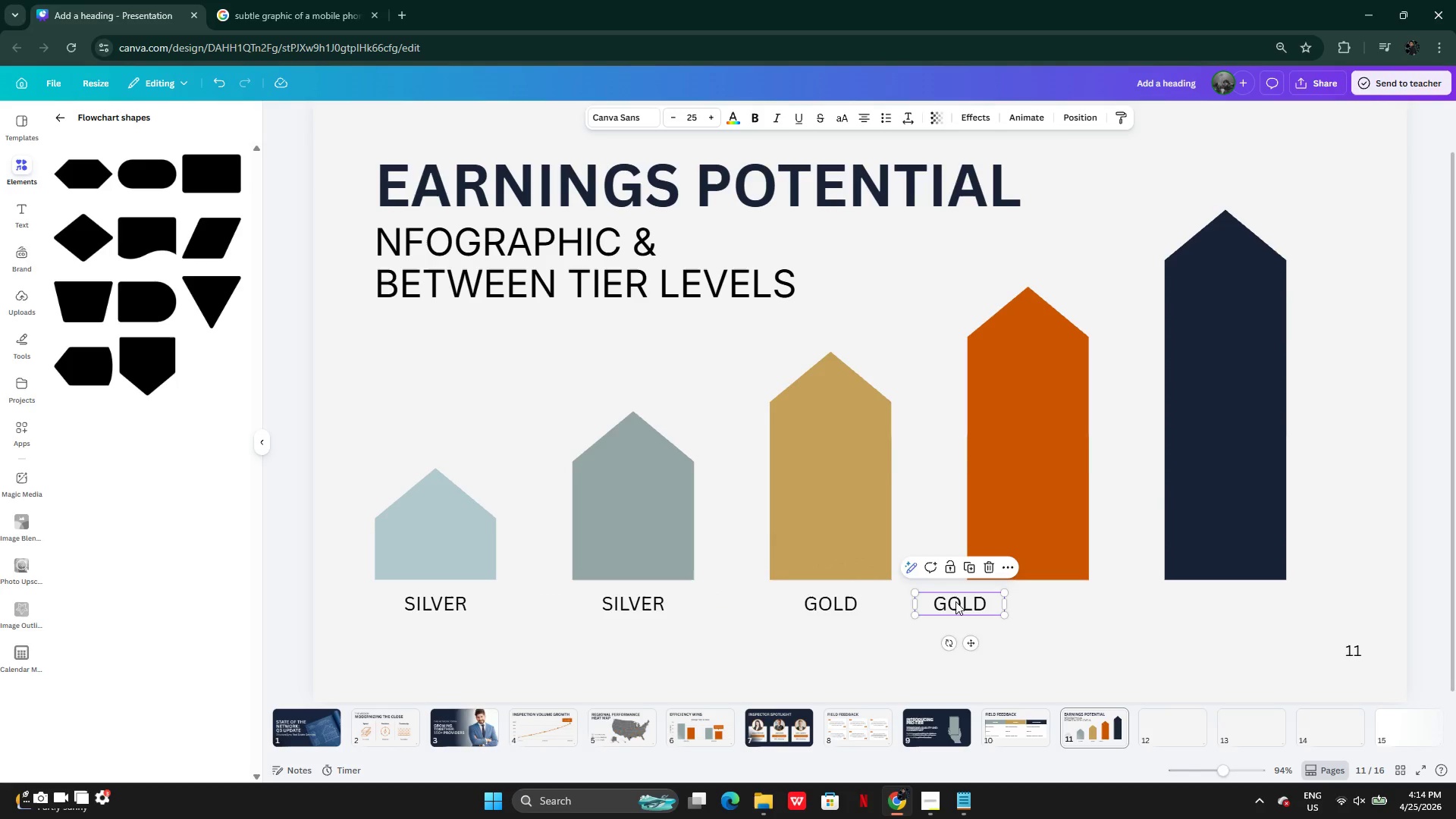 
left_click_drag(start_coordinate=[956, 601], to_coordinate=[1021, 601])
 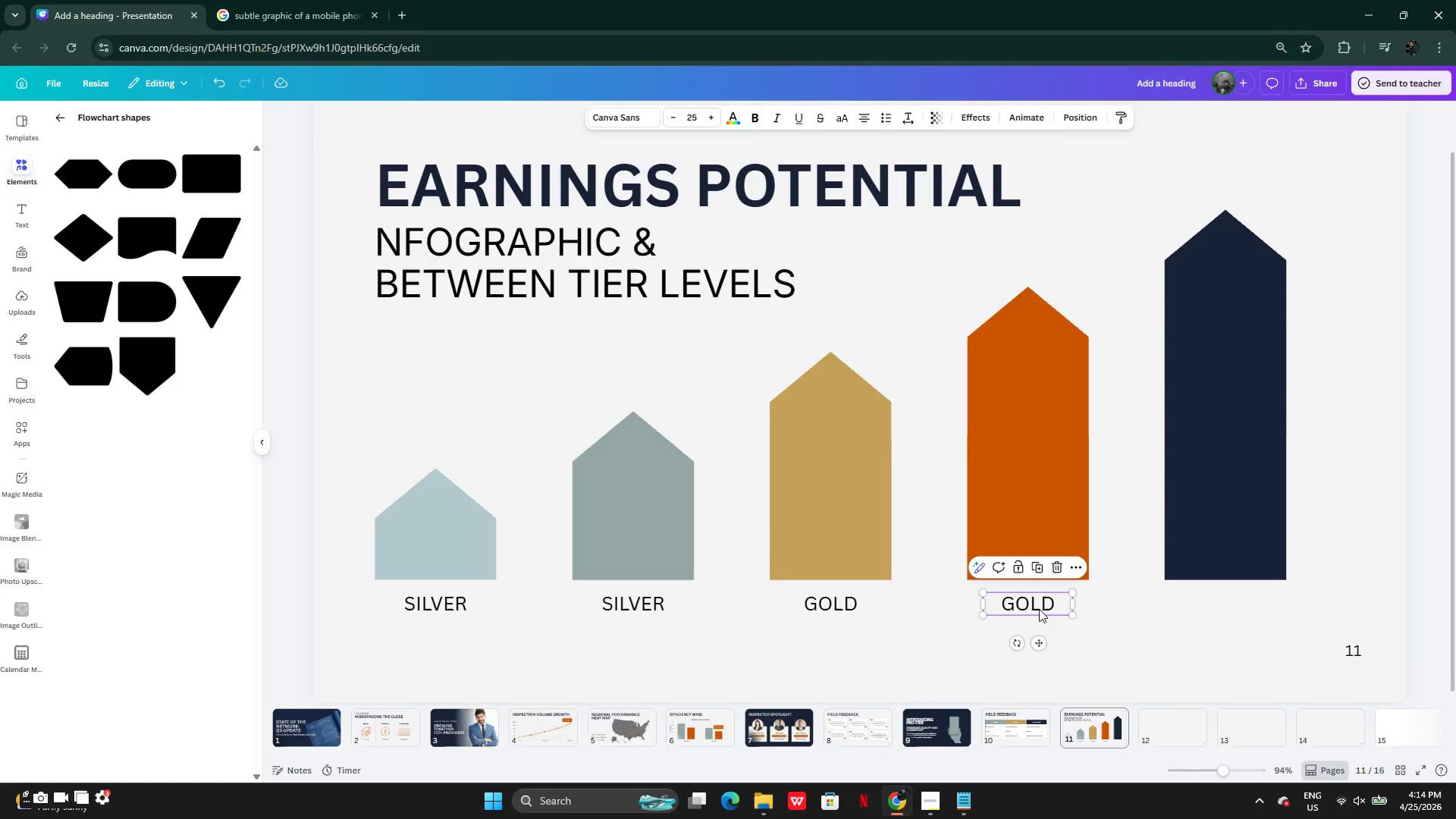 
double_click([1039, 609])
 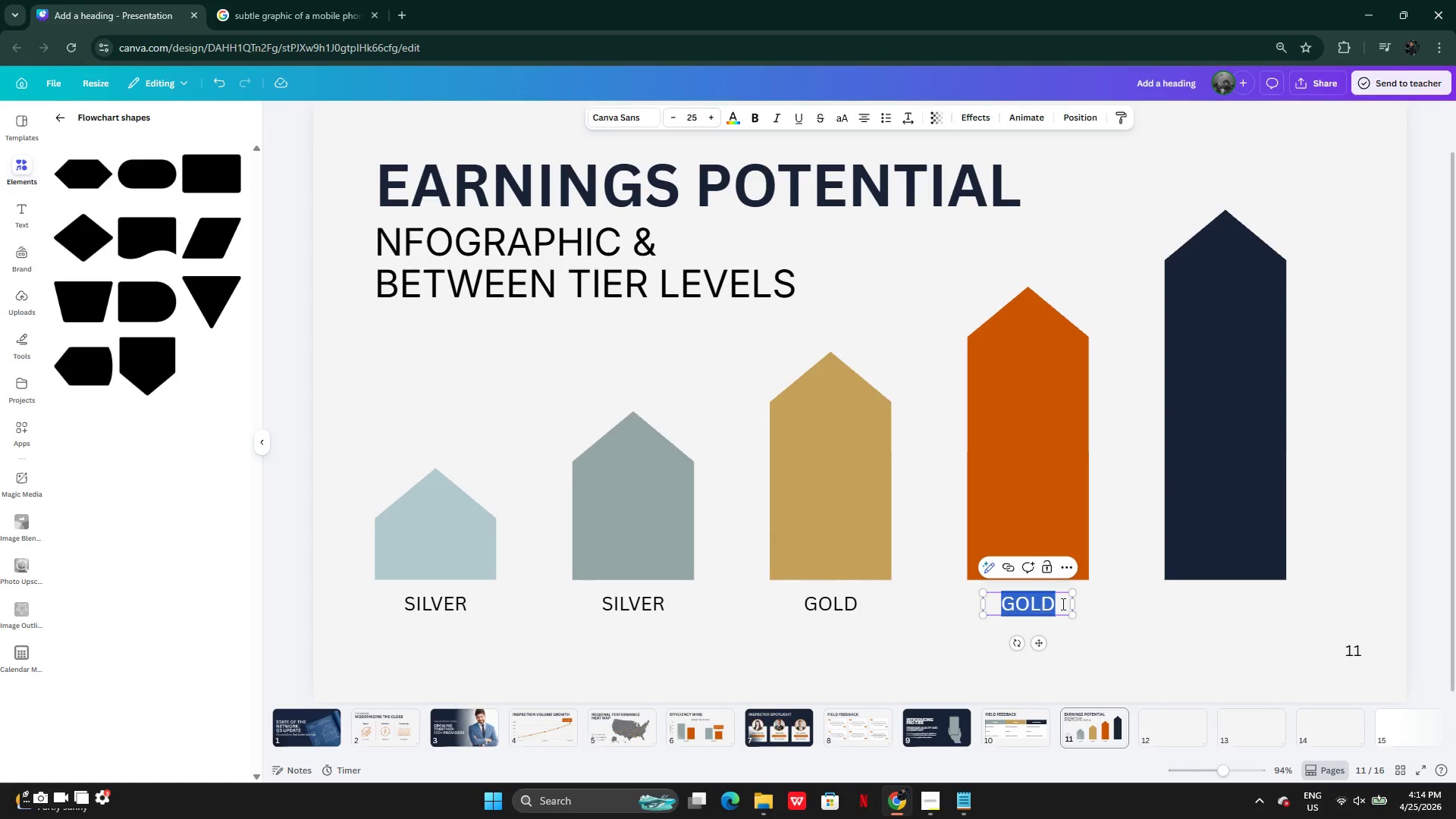 
left_click([1110, 596])
 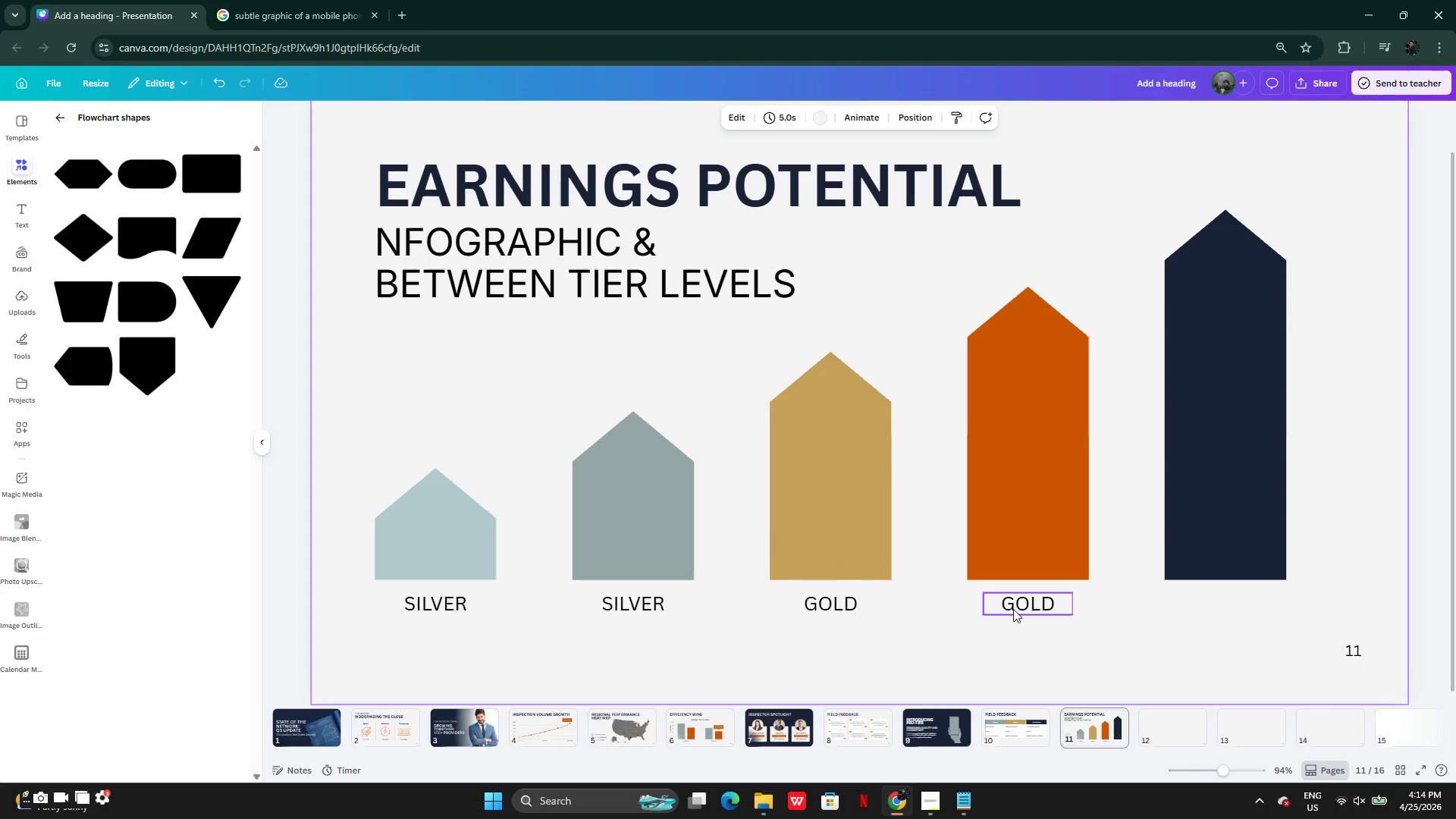 
hold_key(key=AltLeft, duration=0.55)
left_click_drag(start_coordinate=[1028, 605], to_coordinate=[1125, 601])
 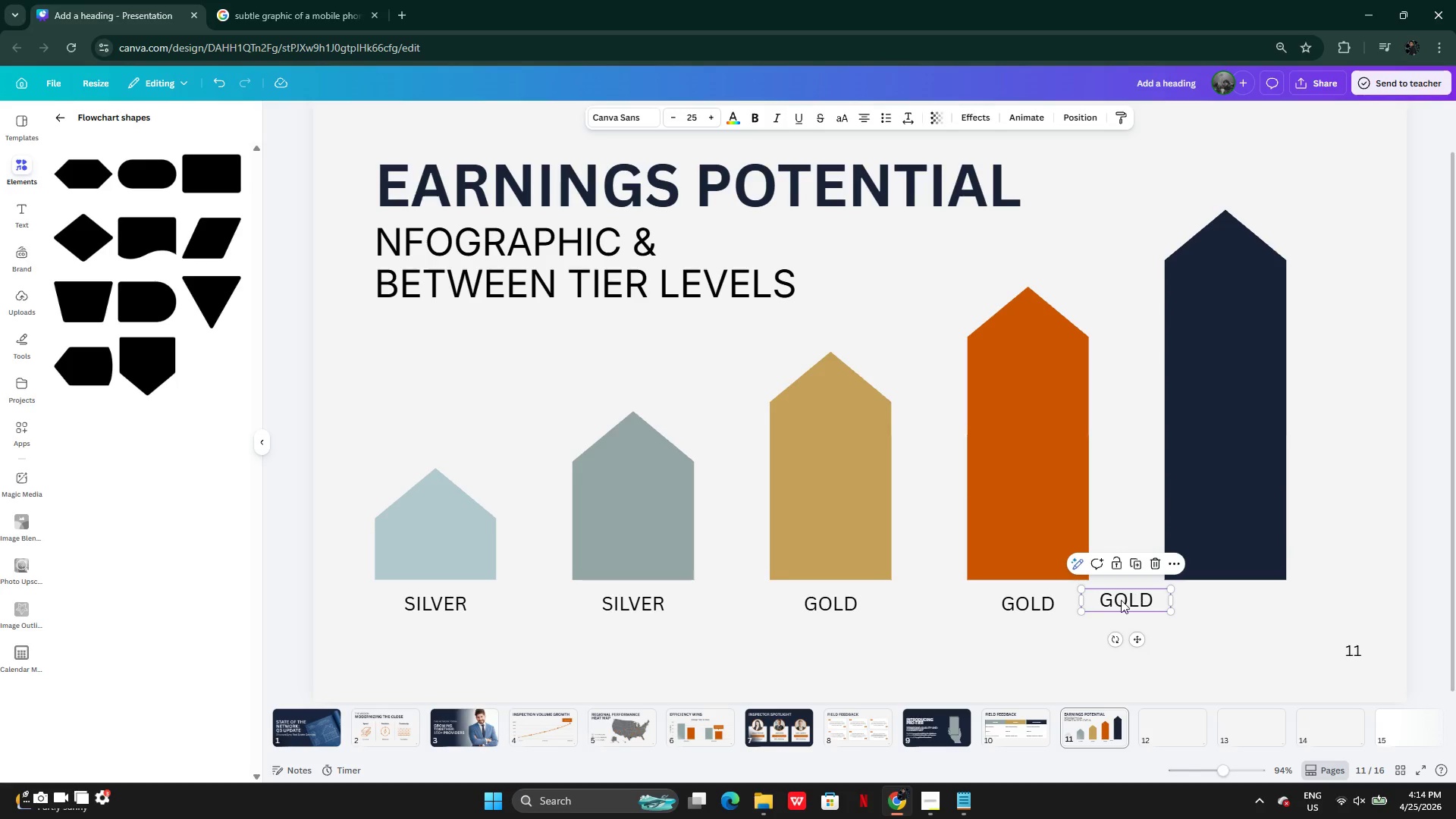 
left_click_drag(start_coordinate=[1119, 601], to_coordinate=[1222, 606])
 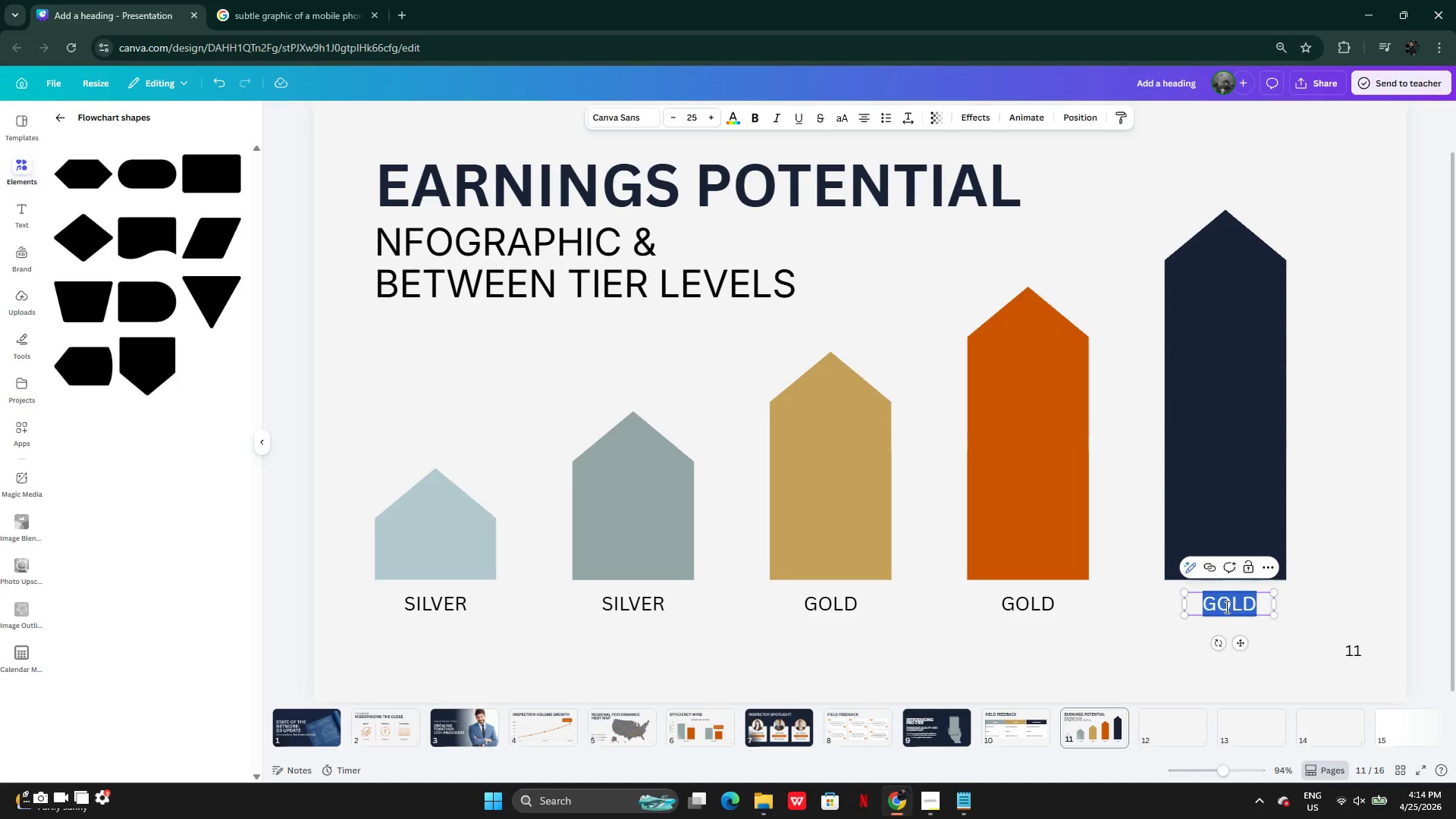 
double_click([1225, 607])
 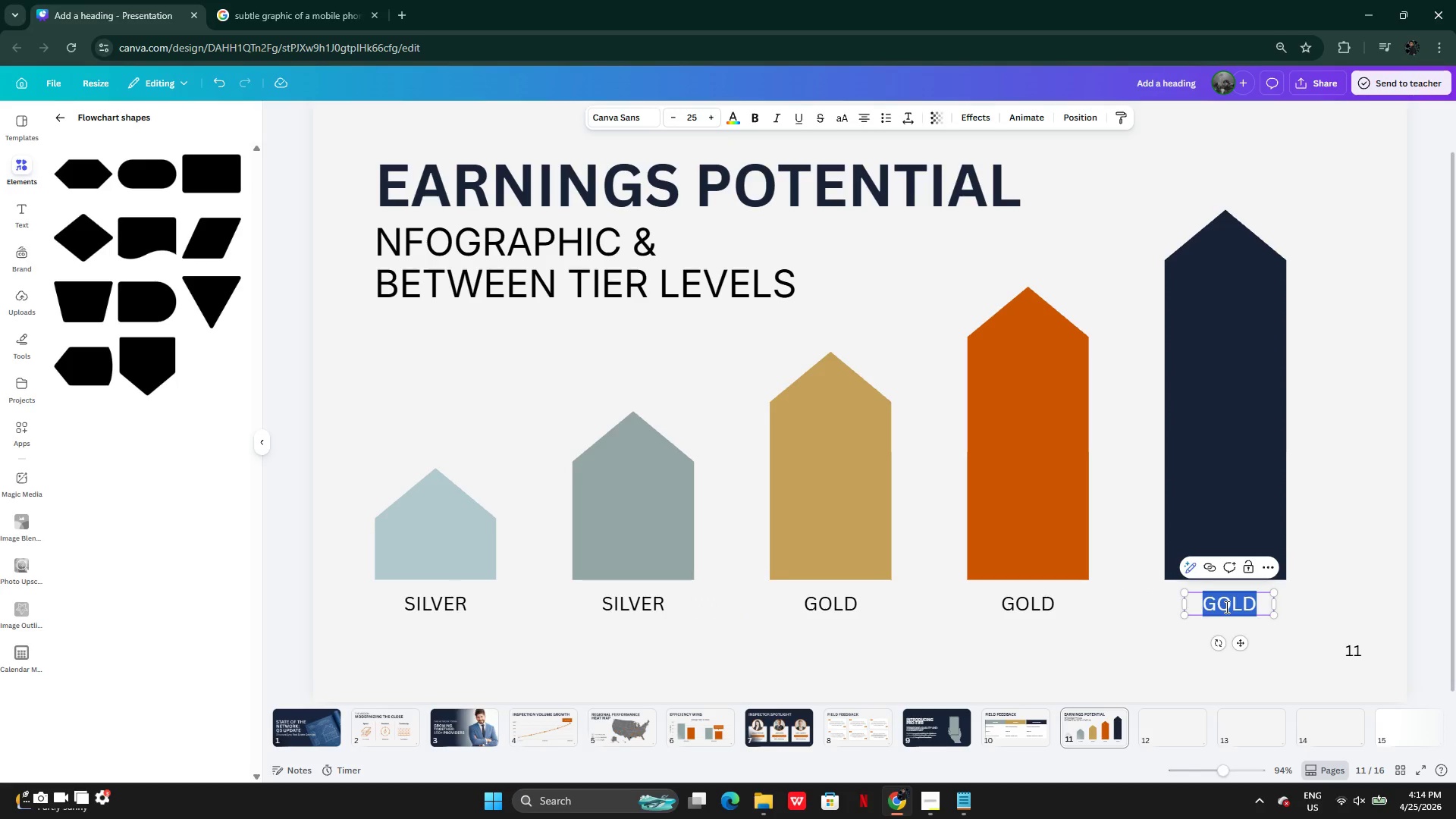 
type(PLATINUM)
 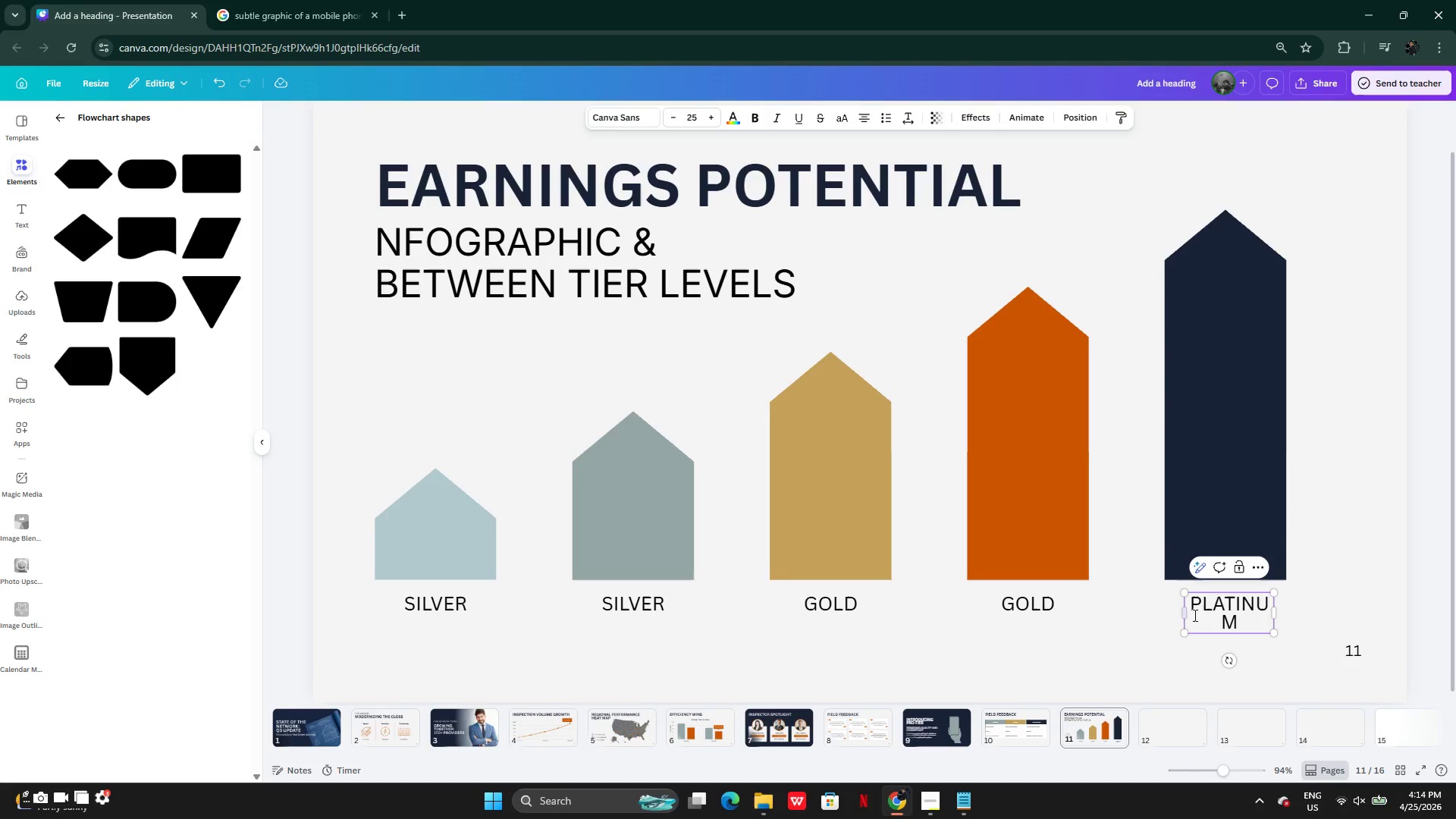 
left_click_drag(start_coordinate=[1183, 613], to_coordinate=[1175, 614])
 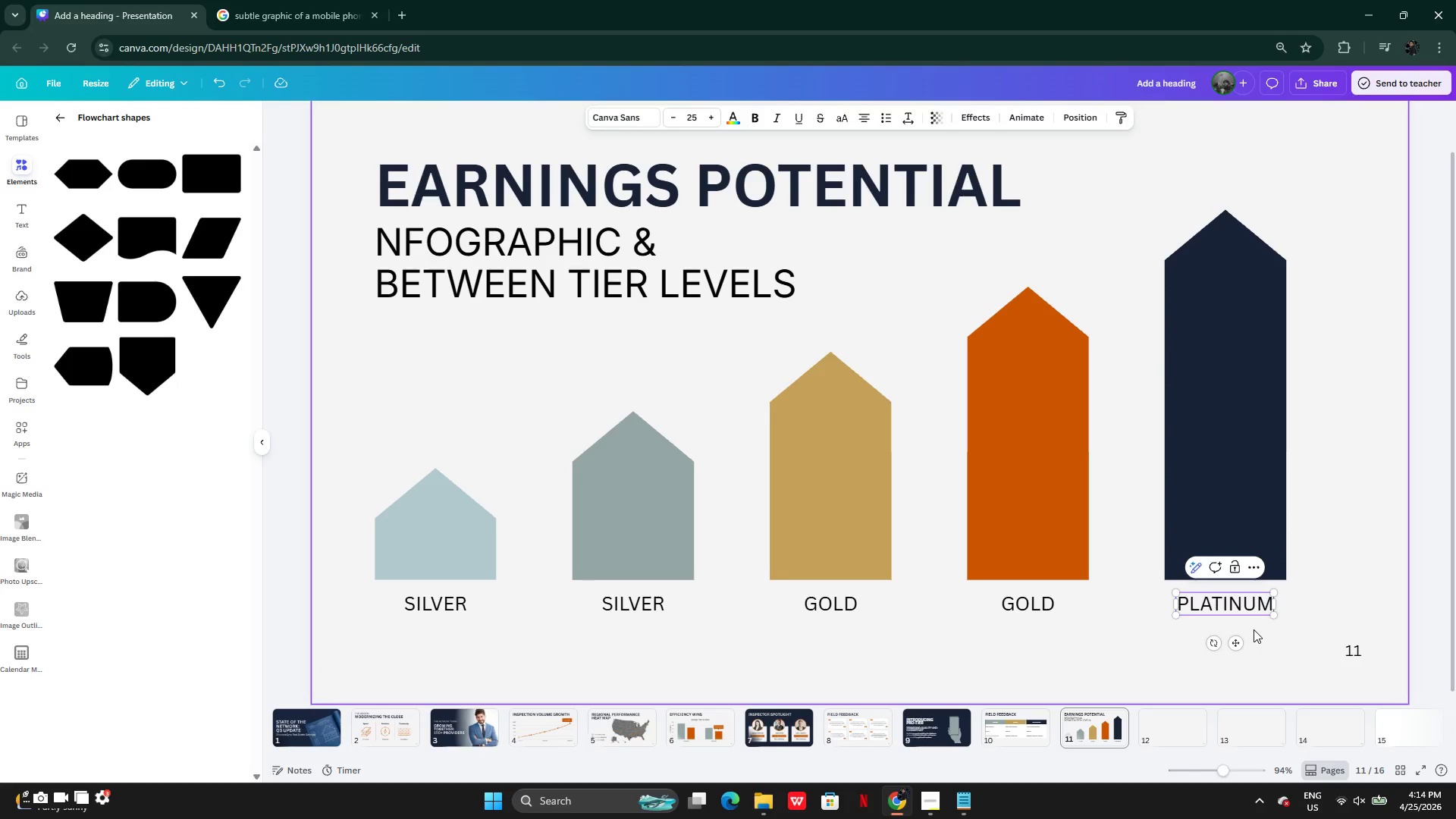 
left_click([1254, 629])
 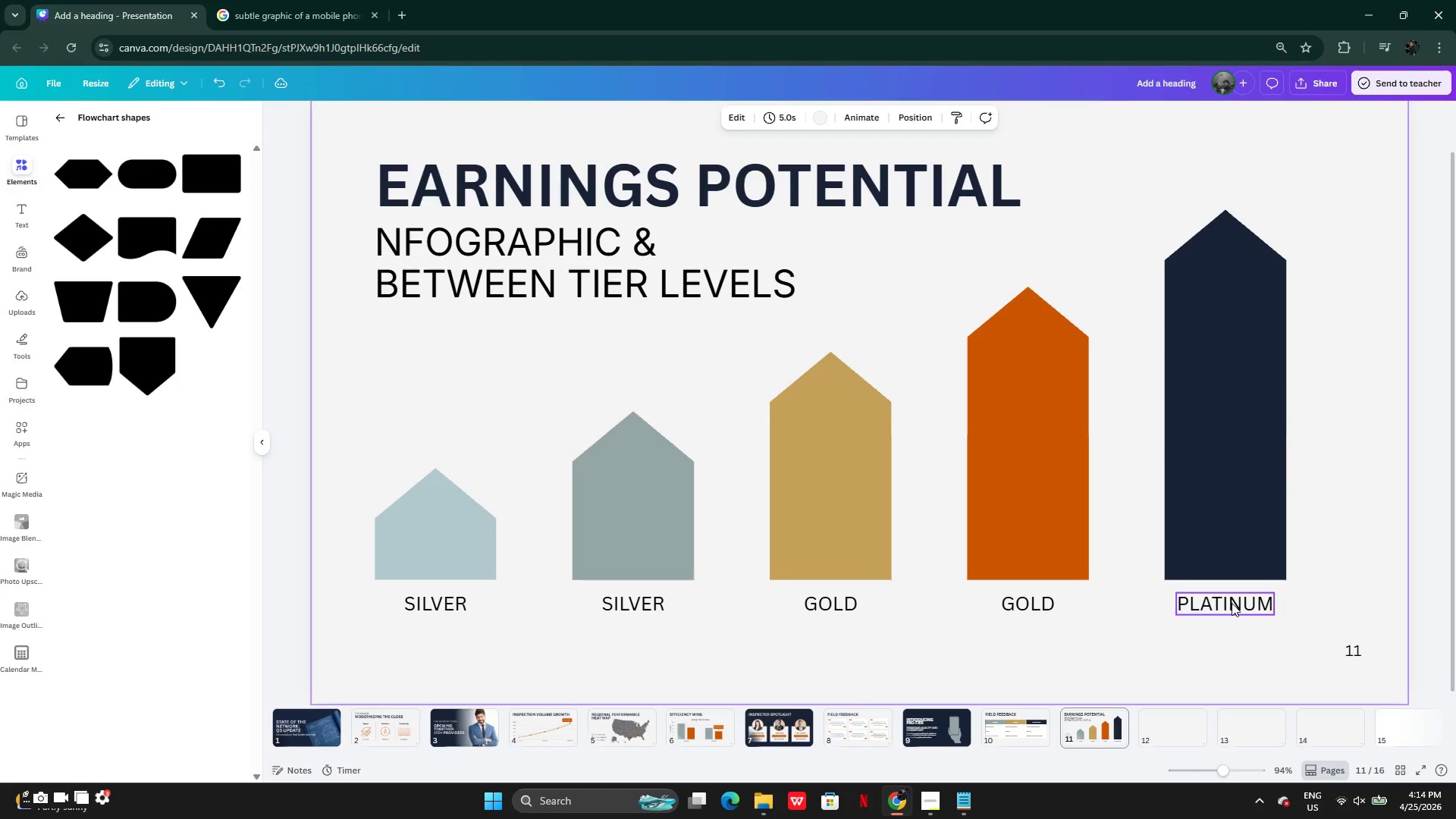 
left_click([1232, 603])
 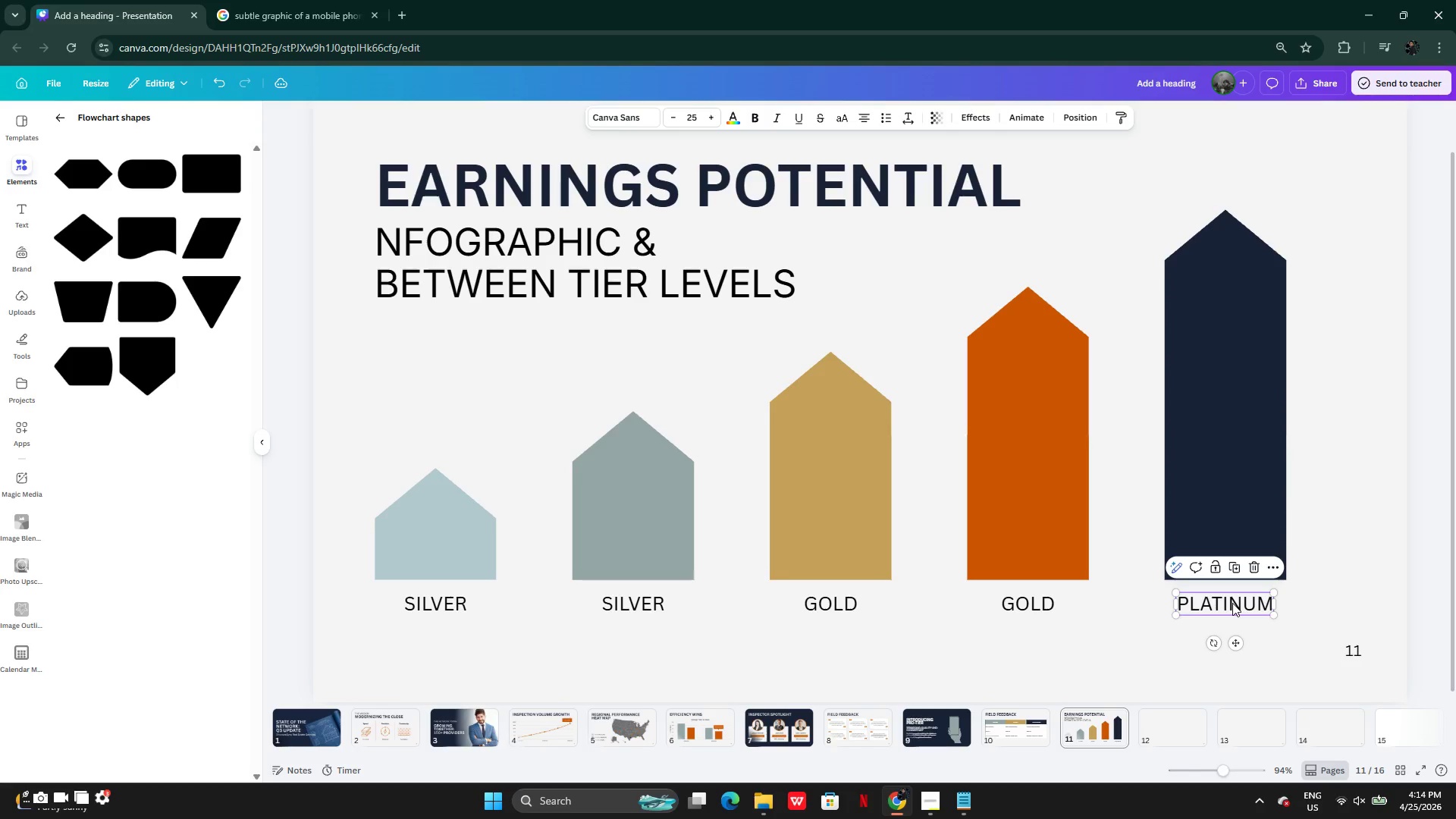 
left_click_drag(start_coordinate=[1232, 603], to_coordinate=[1237, 603])
 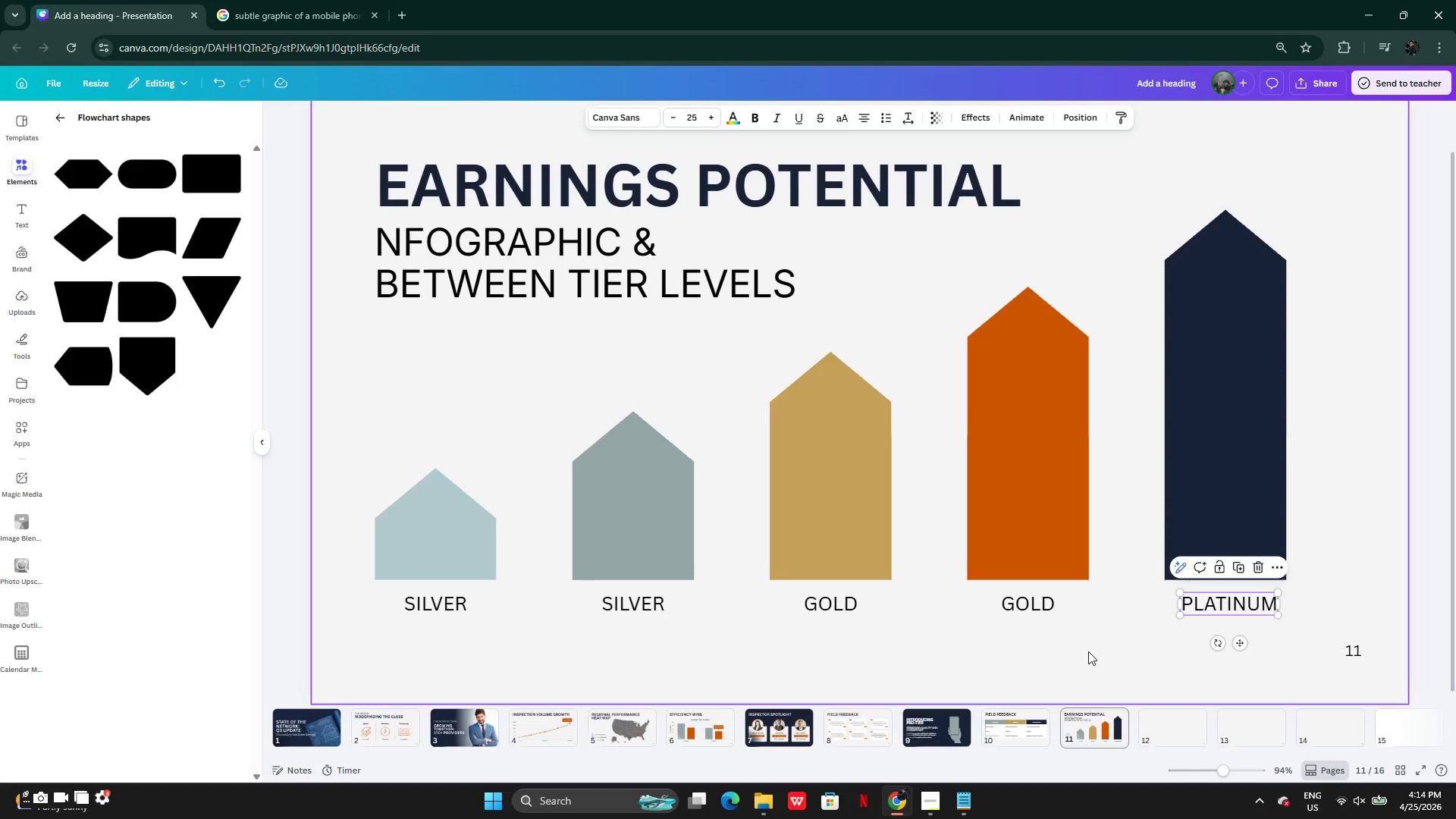 
left_click([1088, 651])
 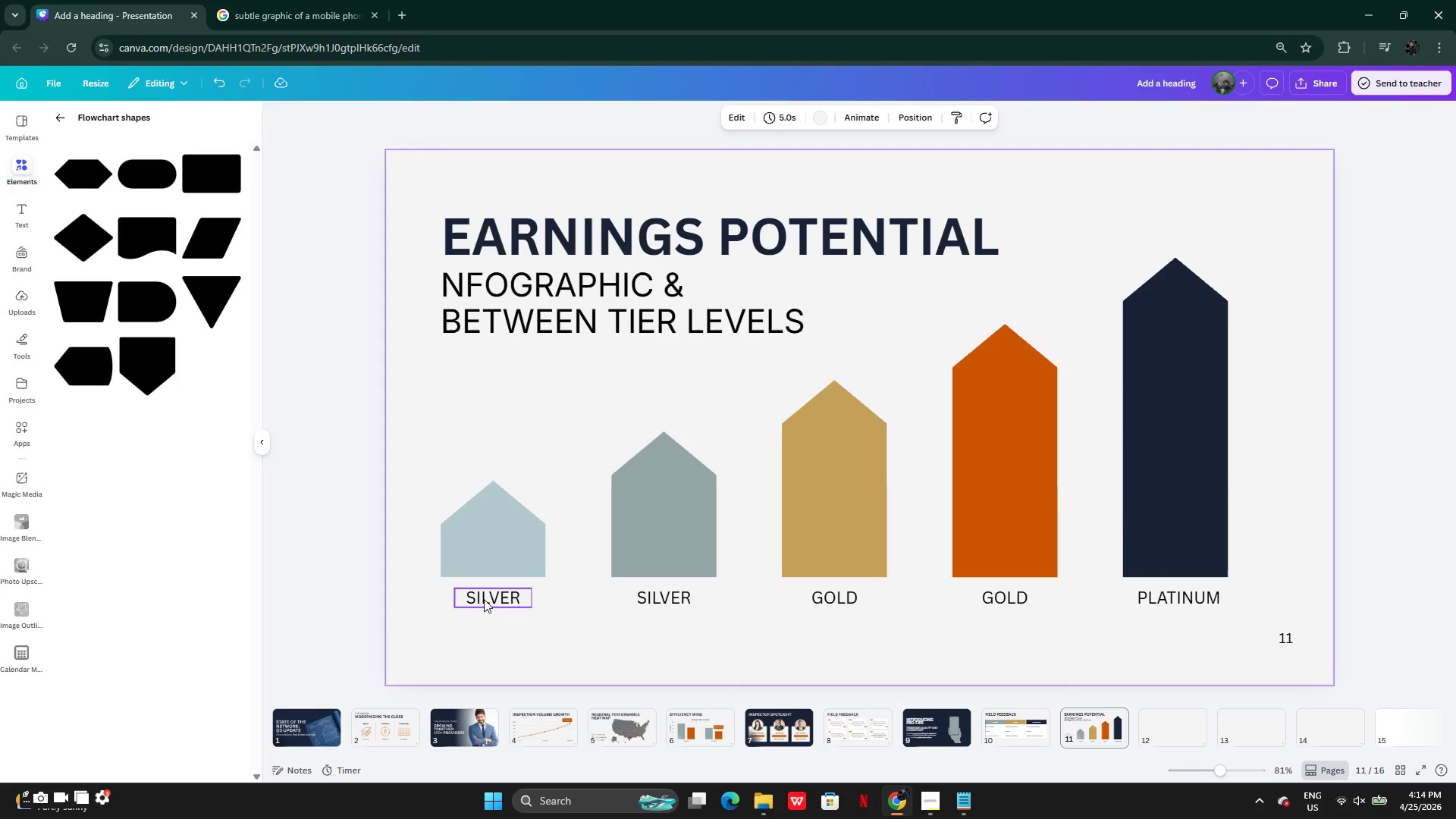 
wait(5.8)
 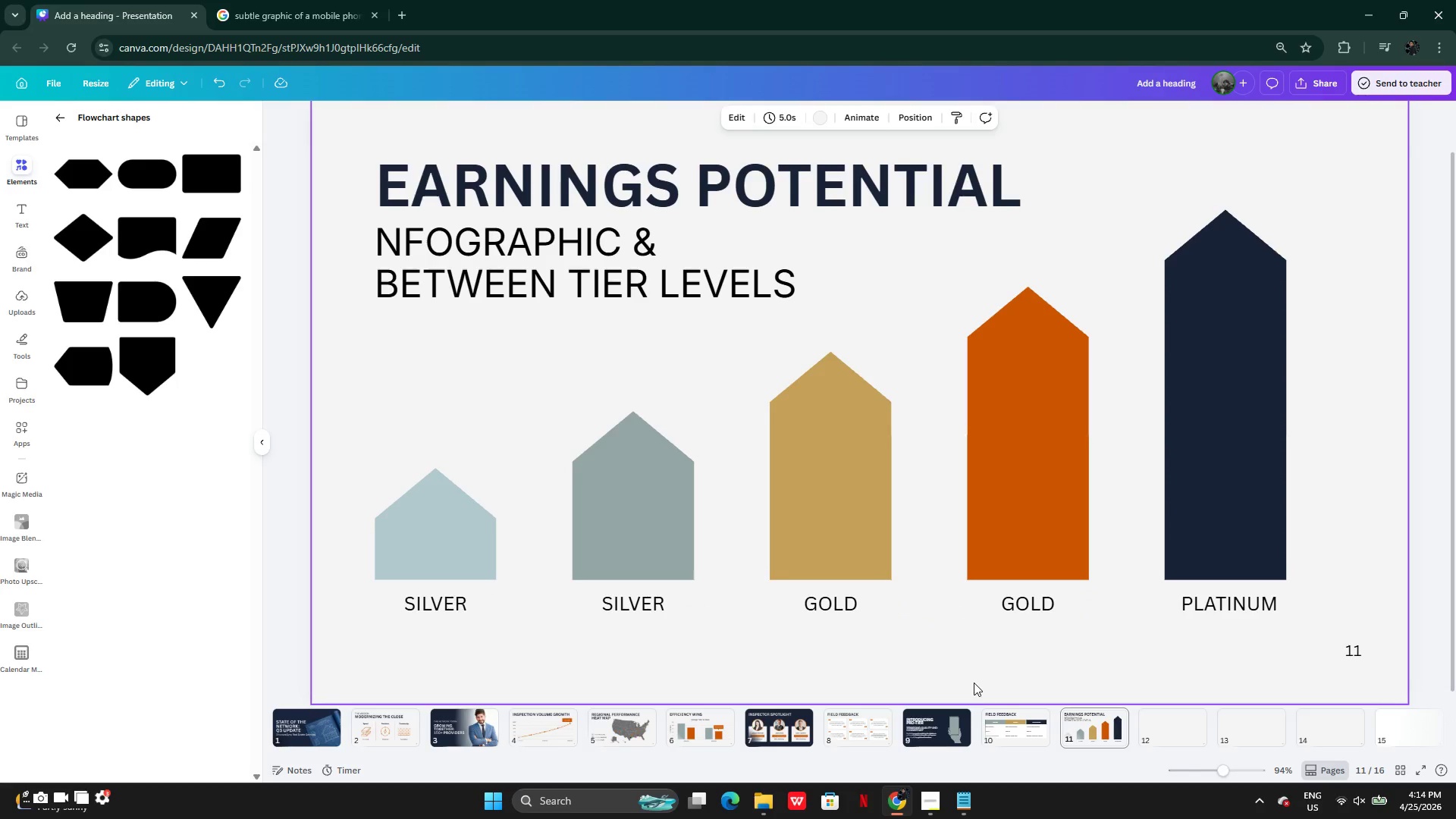 
hold_key(key=AltLeft, duration=0.34)
left_click_drag(start_coordinate=[485, 597], to_coordinate=[482, 545])
 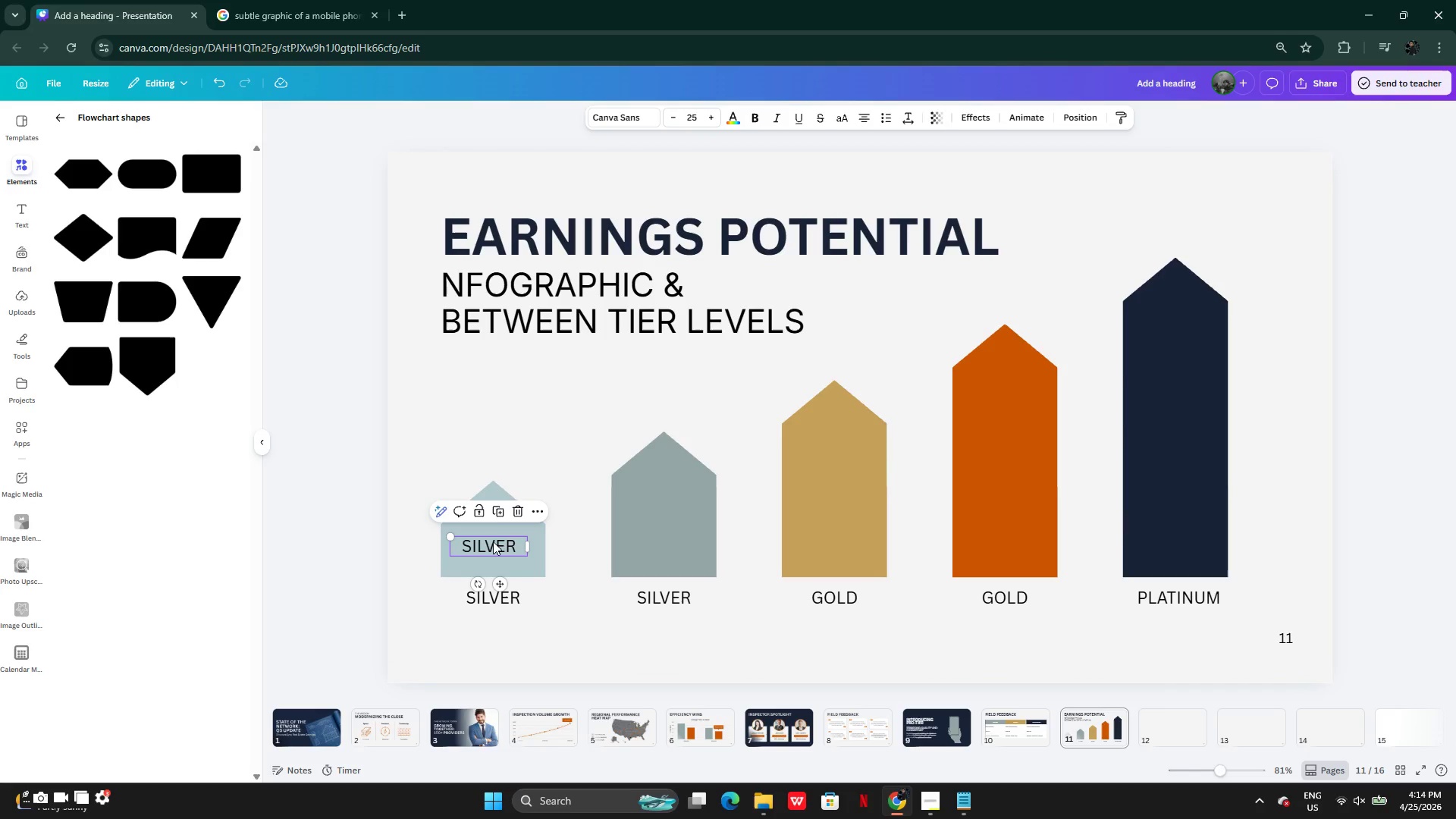 
left_click_drag(start_coordinate=[493, 543], to_coordinate=[496, 526])
 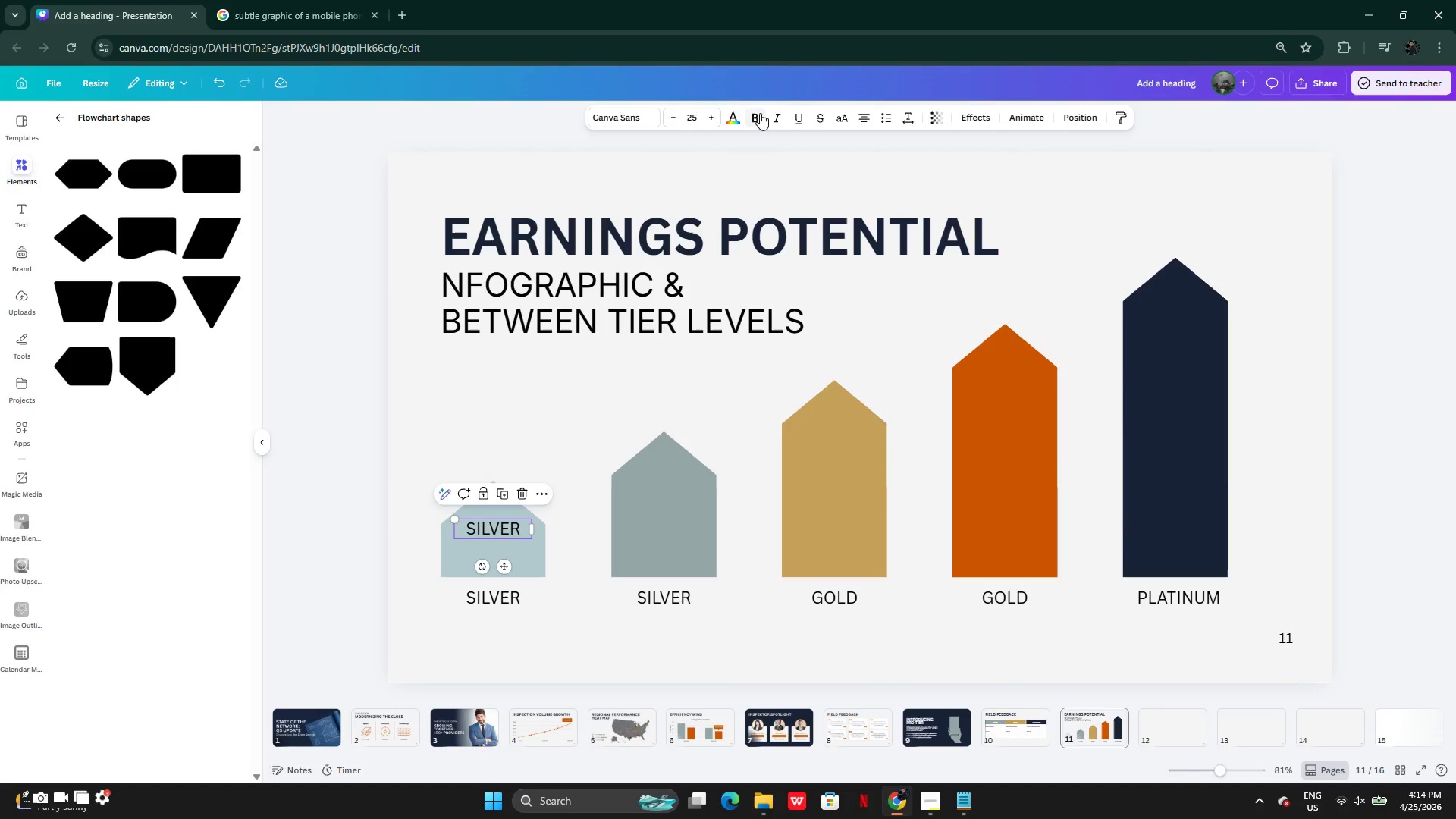 
left_click([759, 113])
 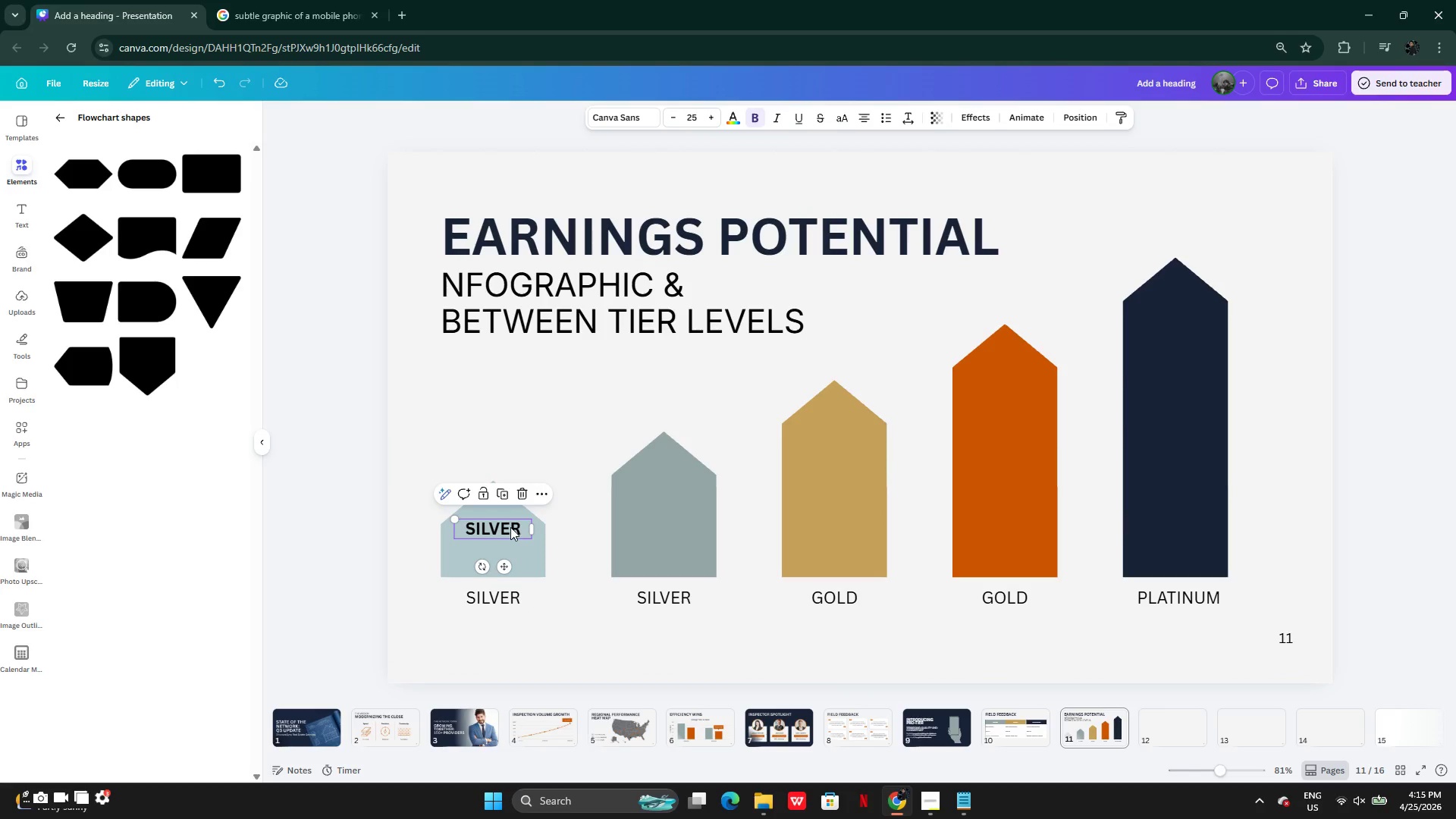 
double_click([510, 527])
 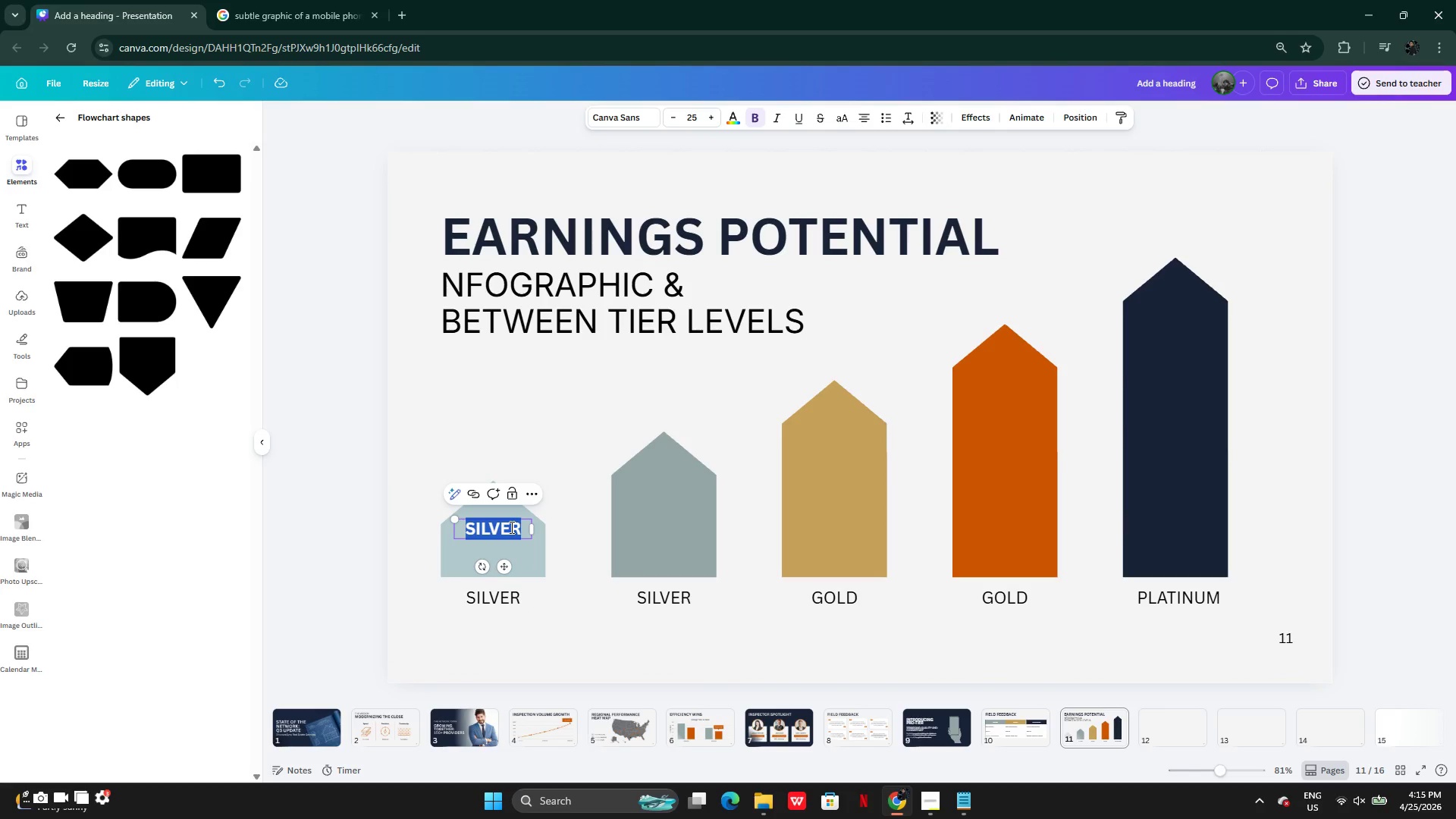 
type(0%)
 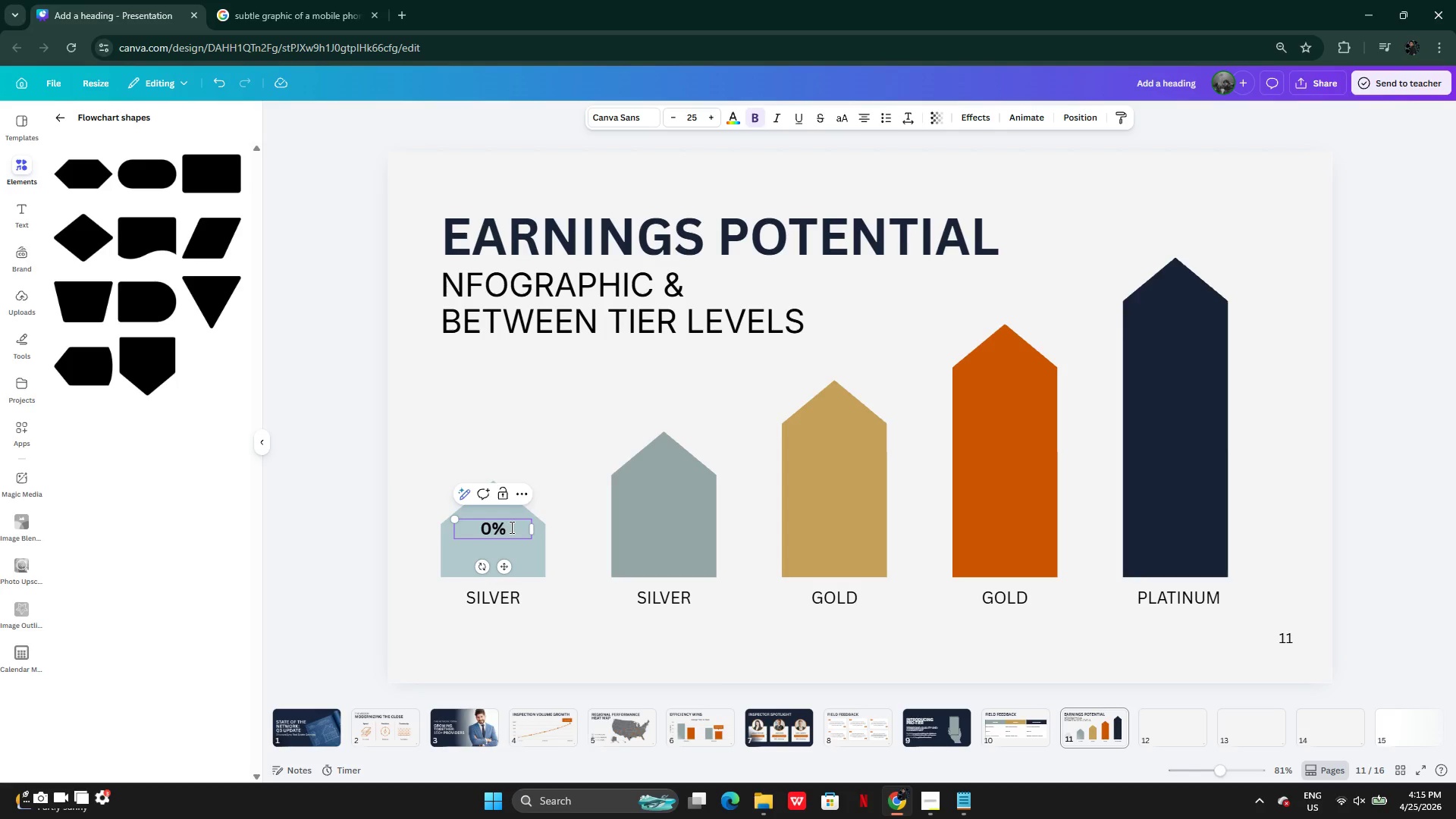 
left_click([559, 436])
 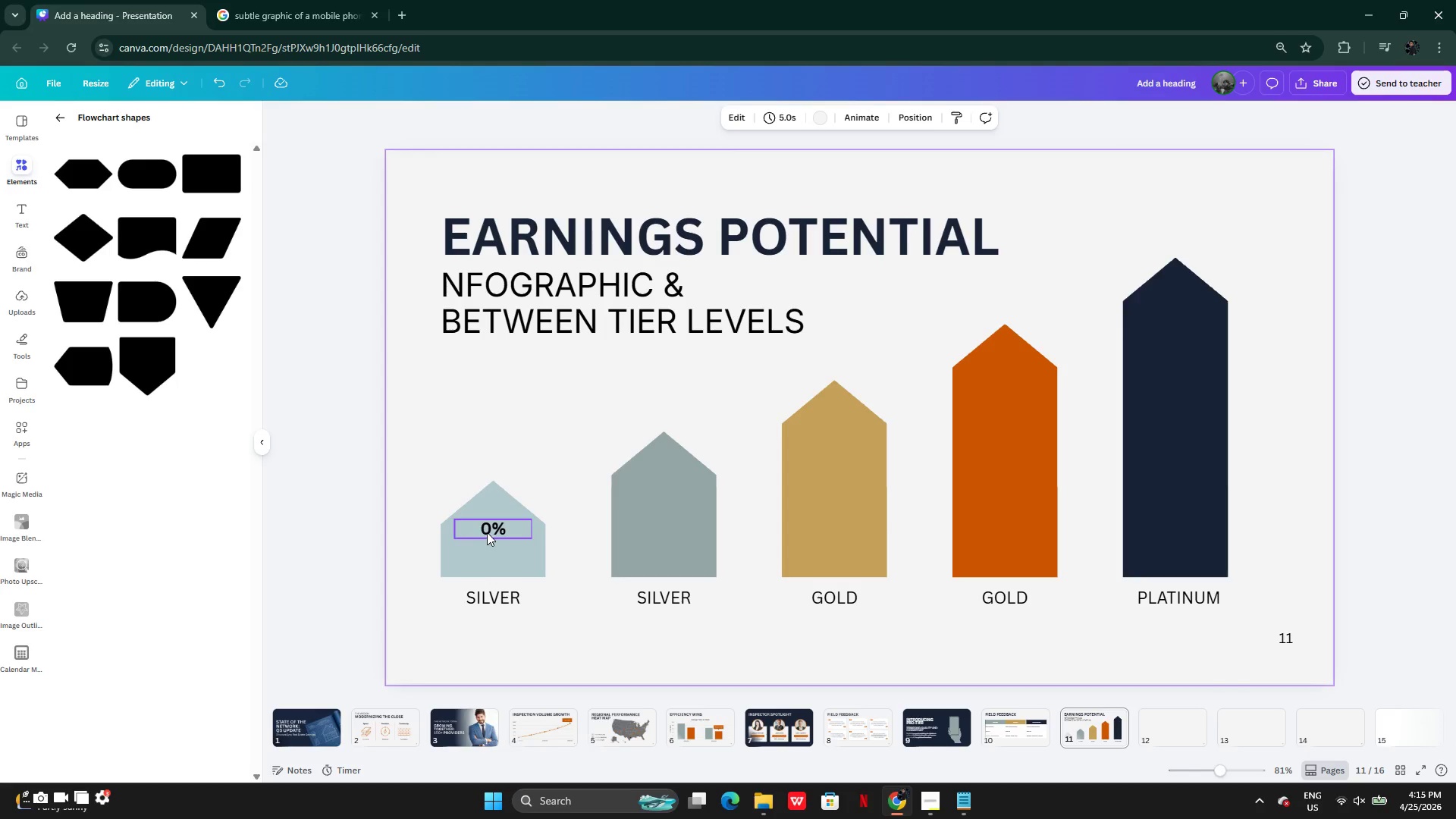 
left_click([488, 532])
 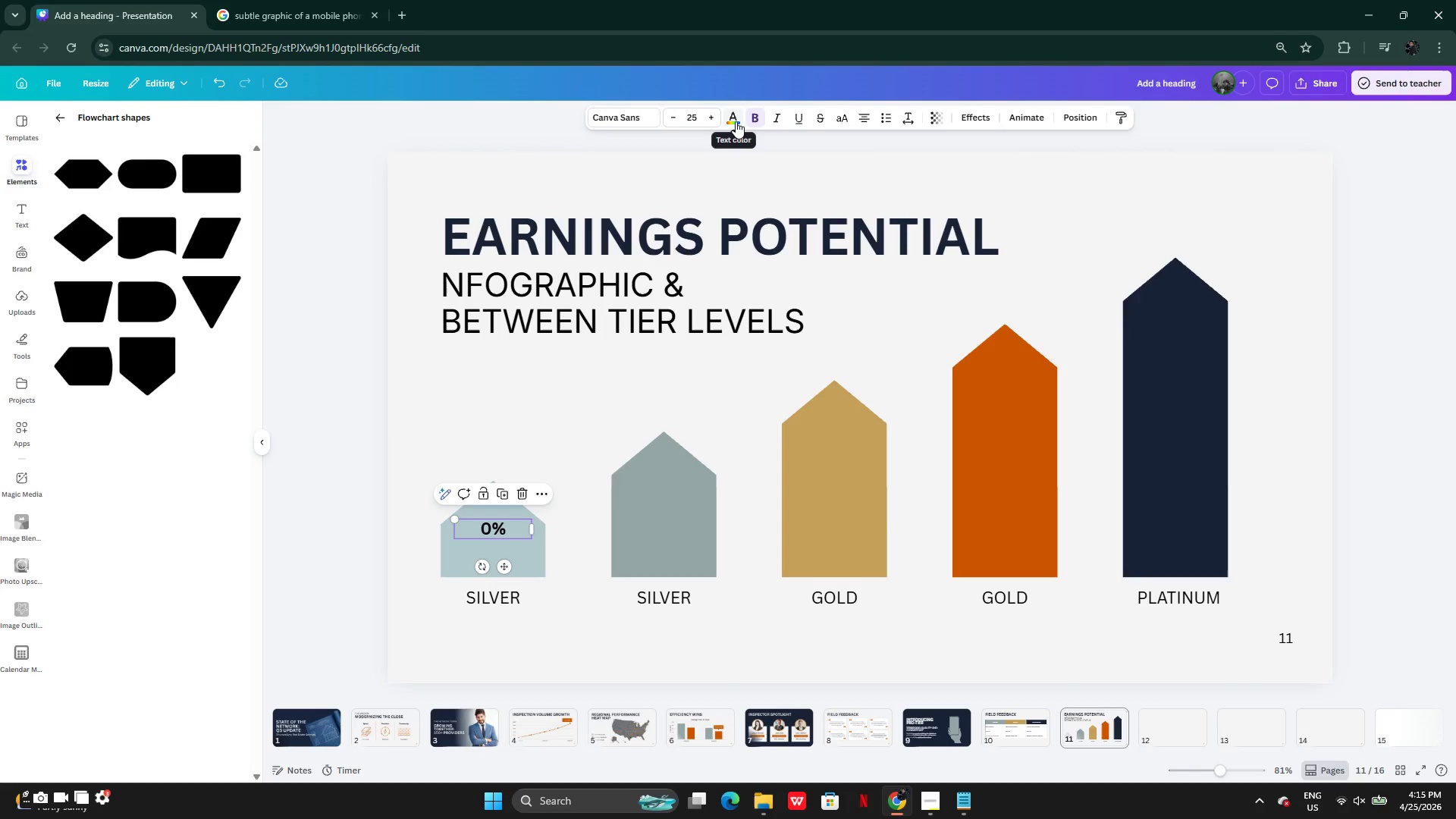 
left_click([736, 121])
 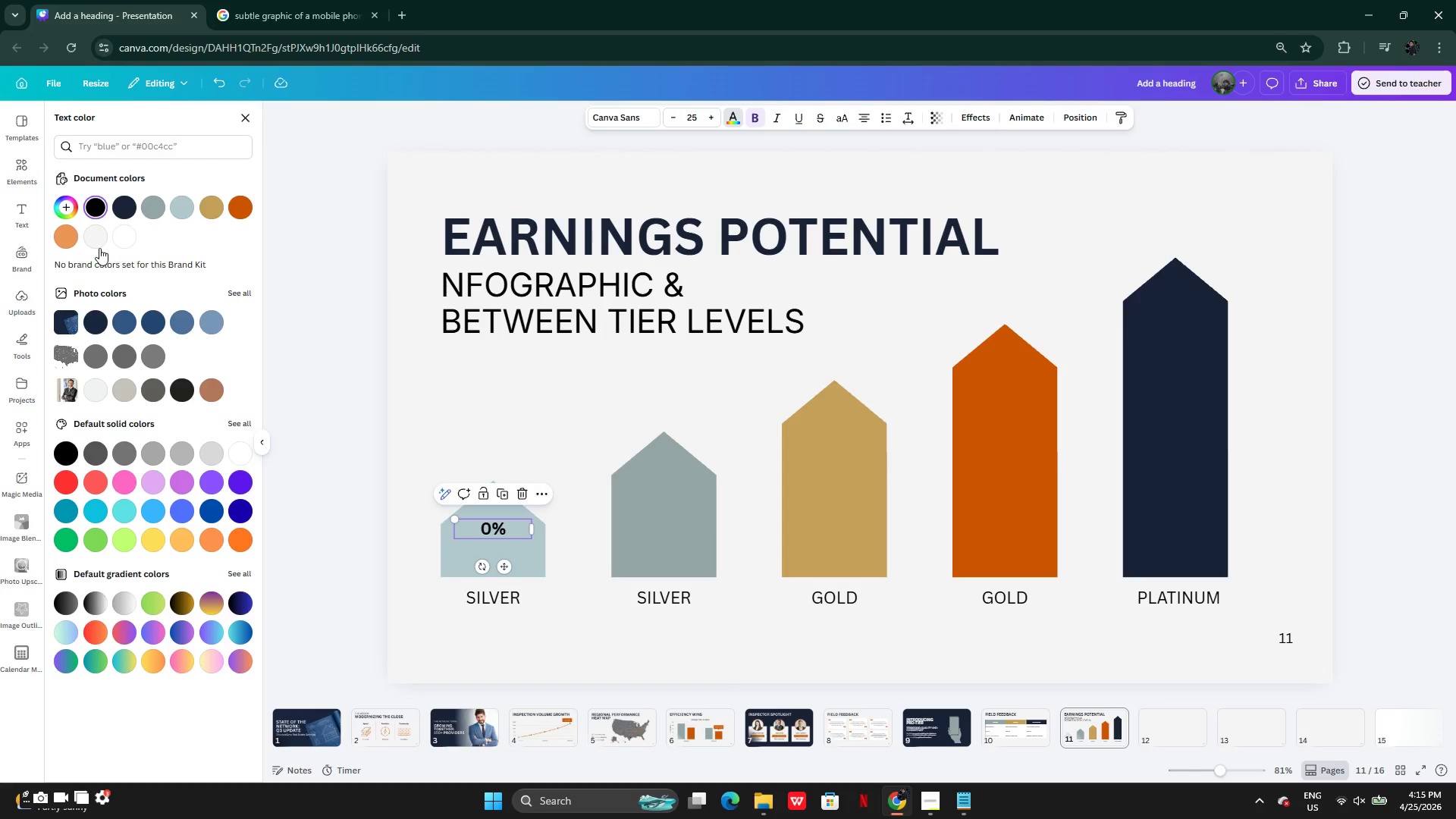 
left_click([98, 245])
 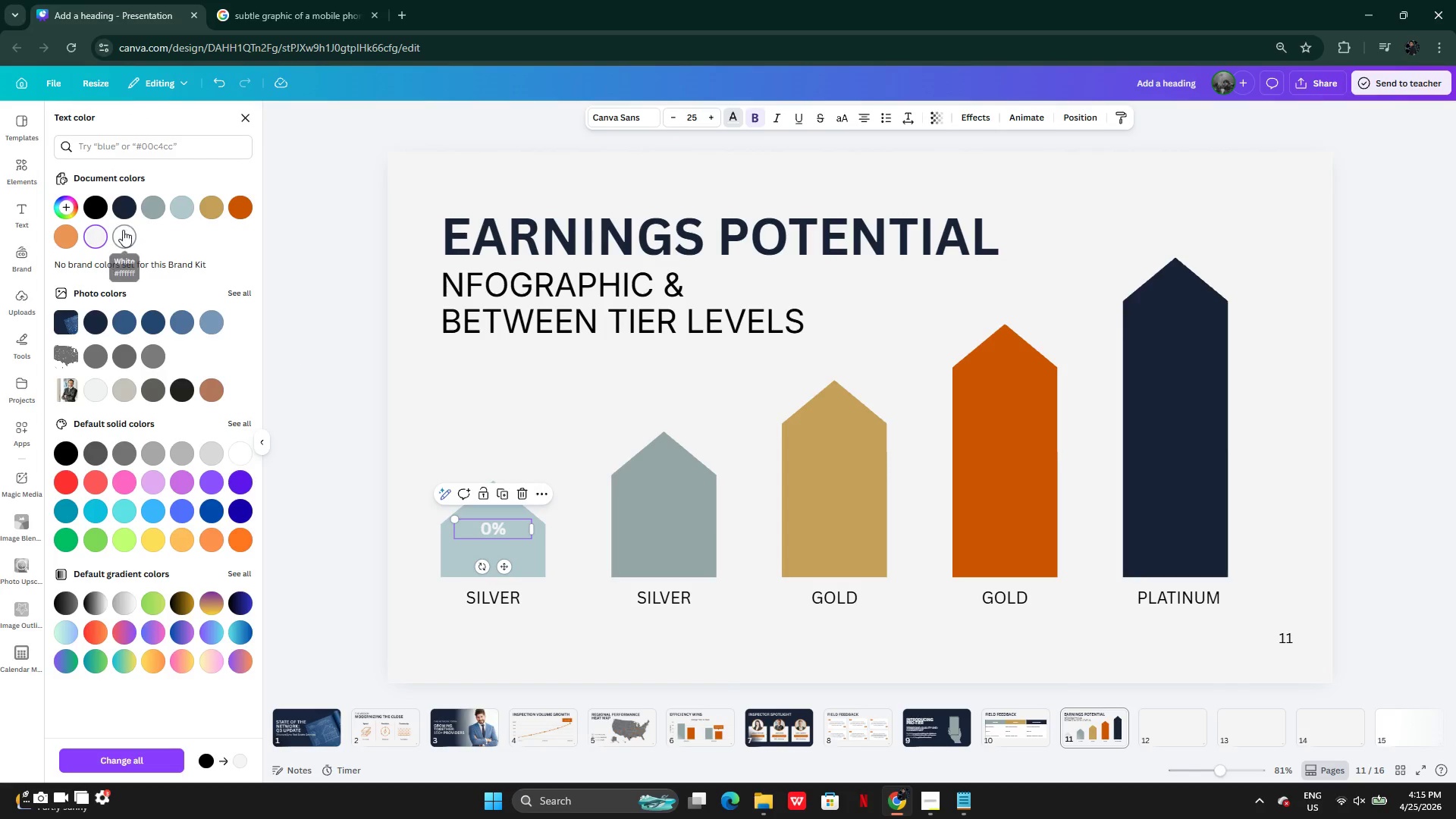 
left_click([123, 234])
 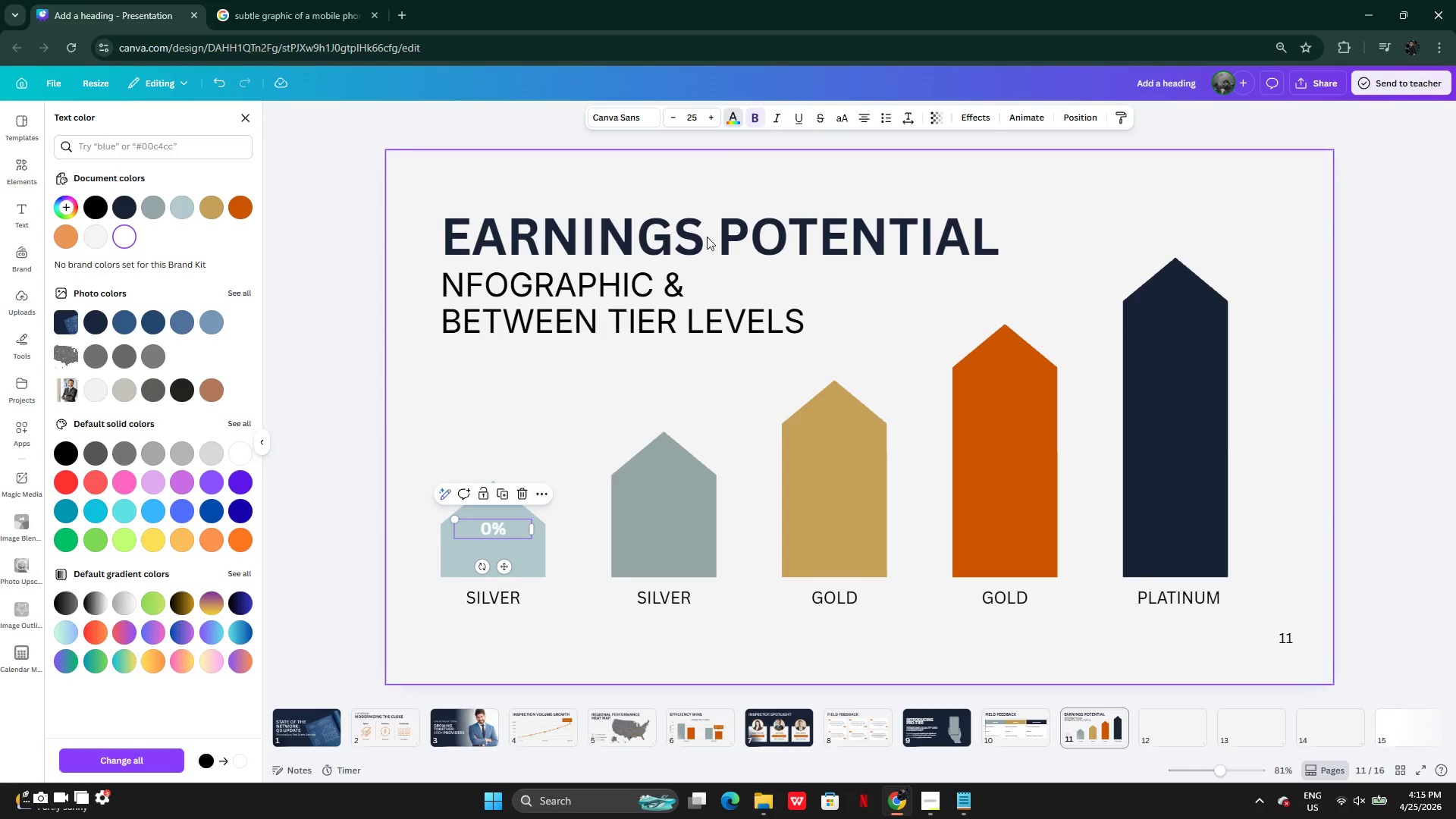 
double_click([709, 116])
 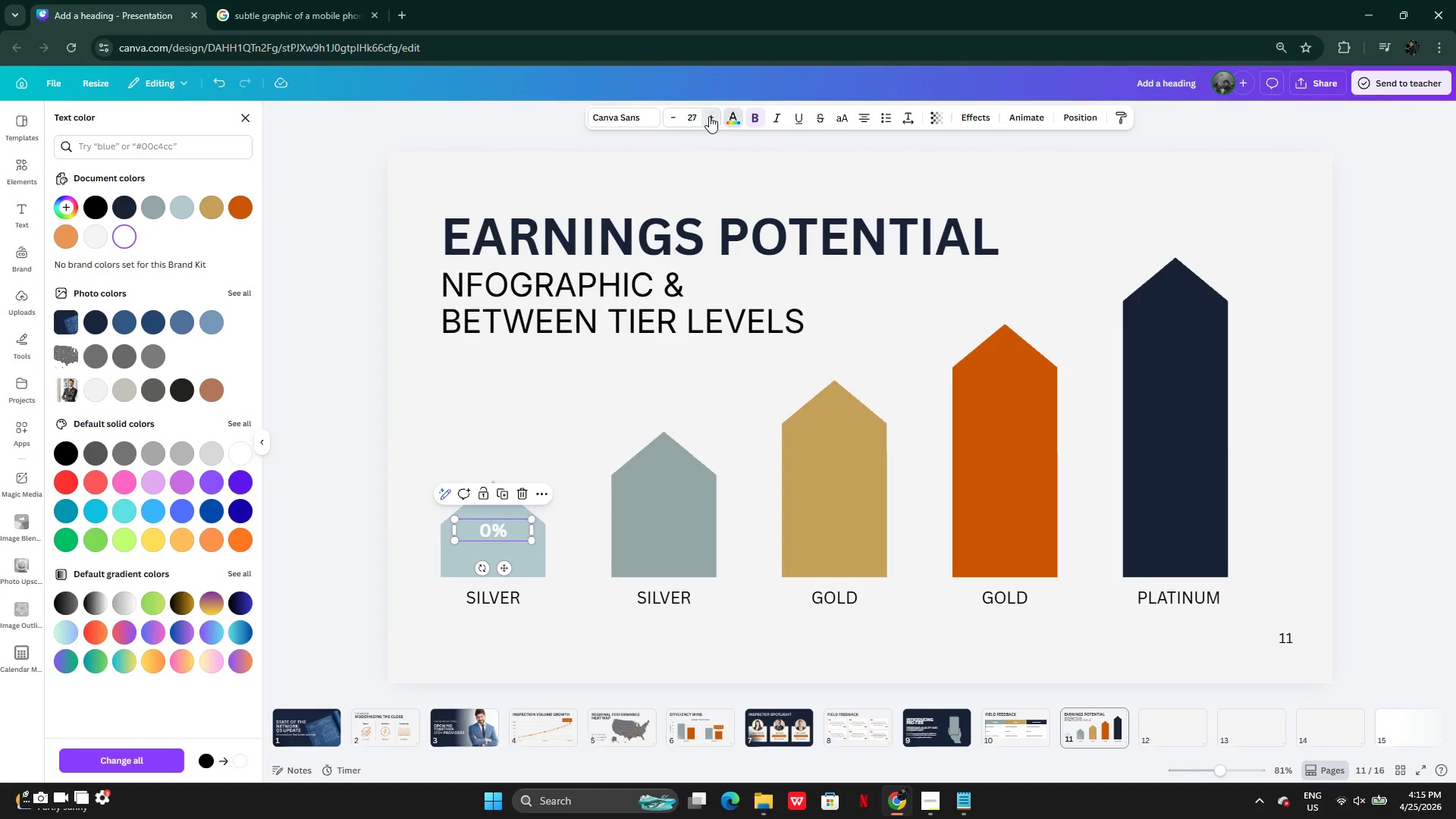 
double_click([709, 116])
 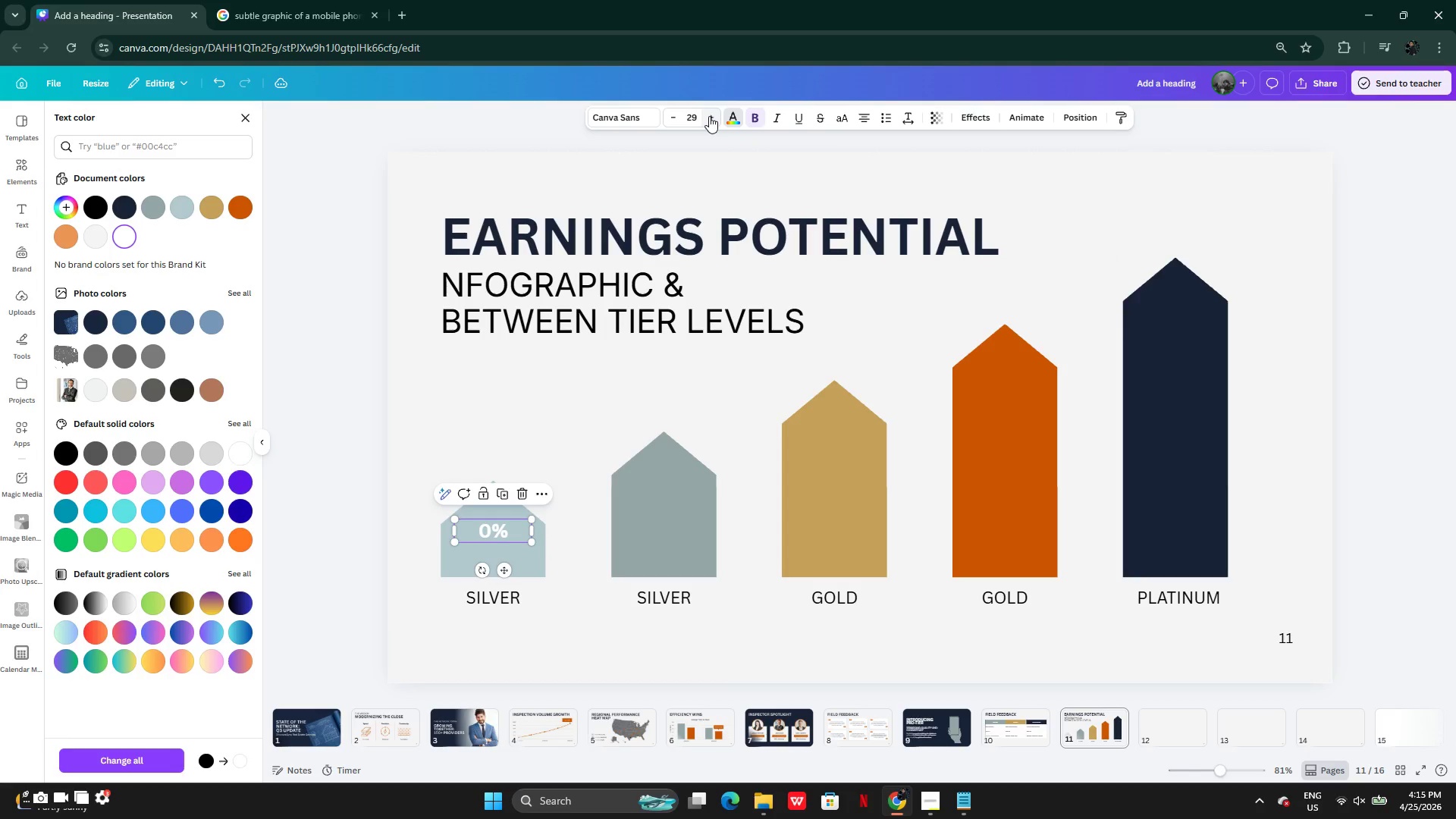 
left_click([709, 116])
 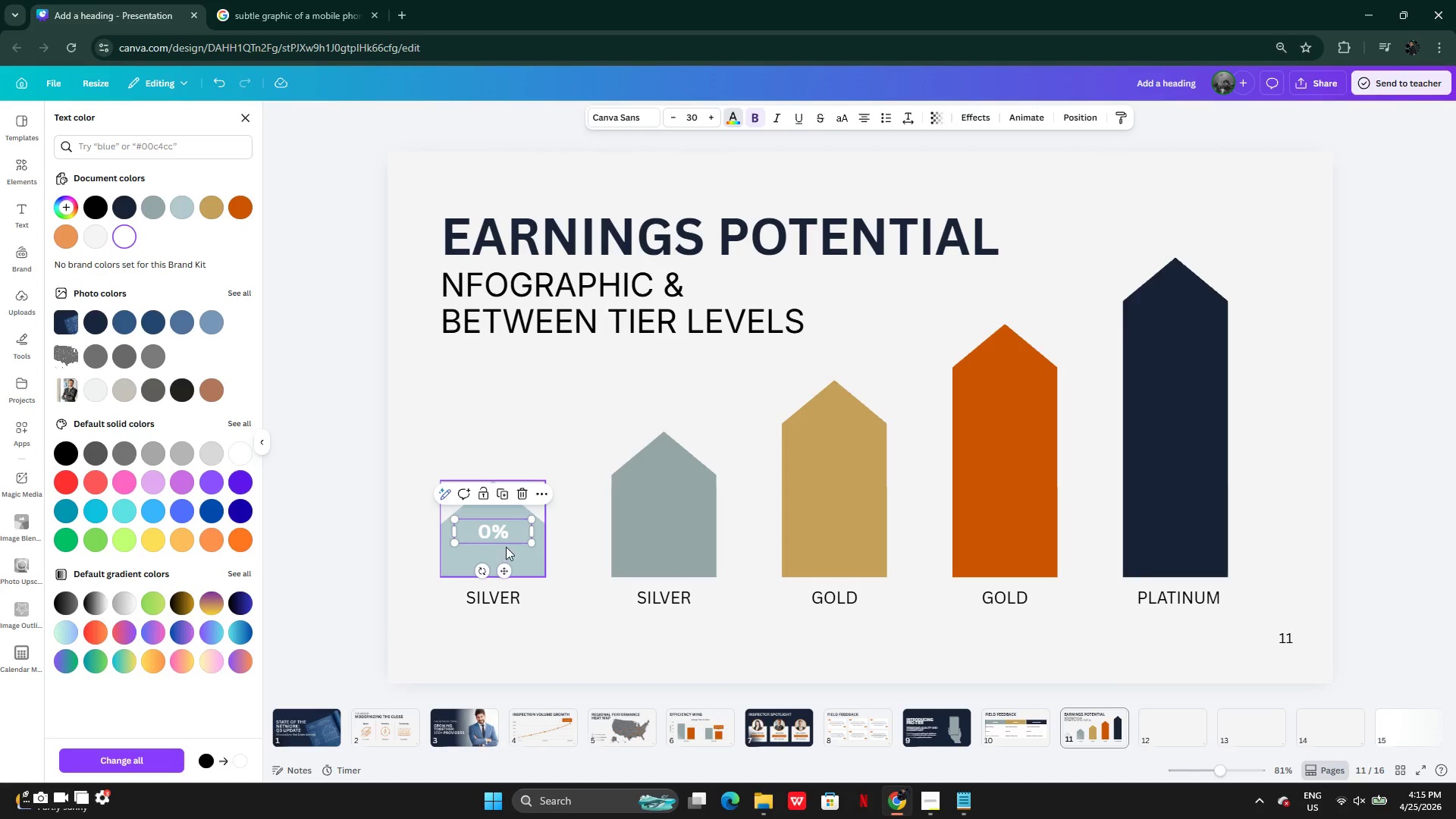 
left_click_drag(start_coordinate=[537, 533], to_coordinate=[504, 528])
 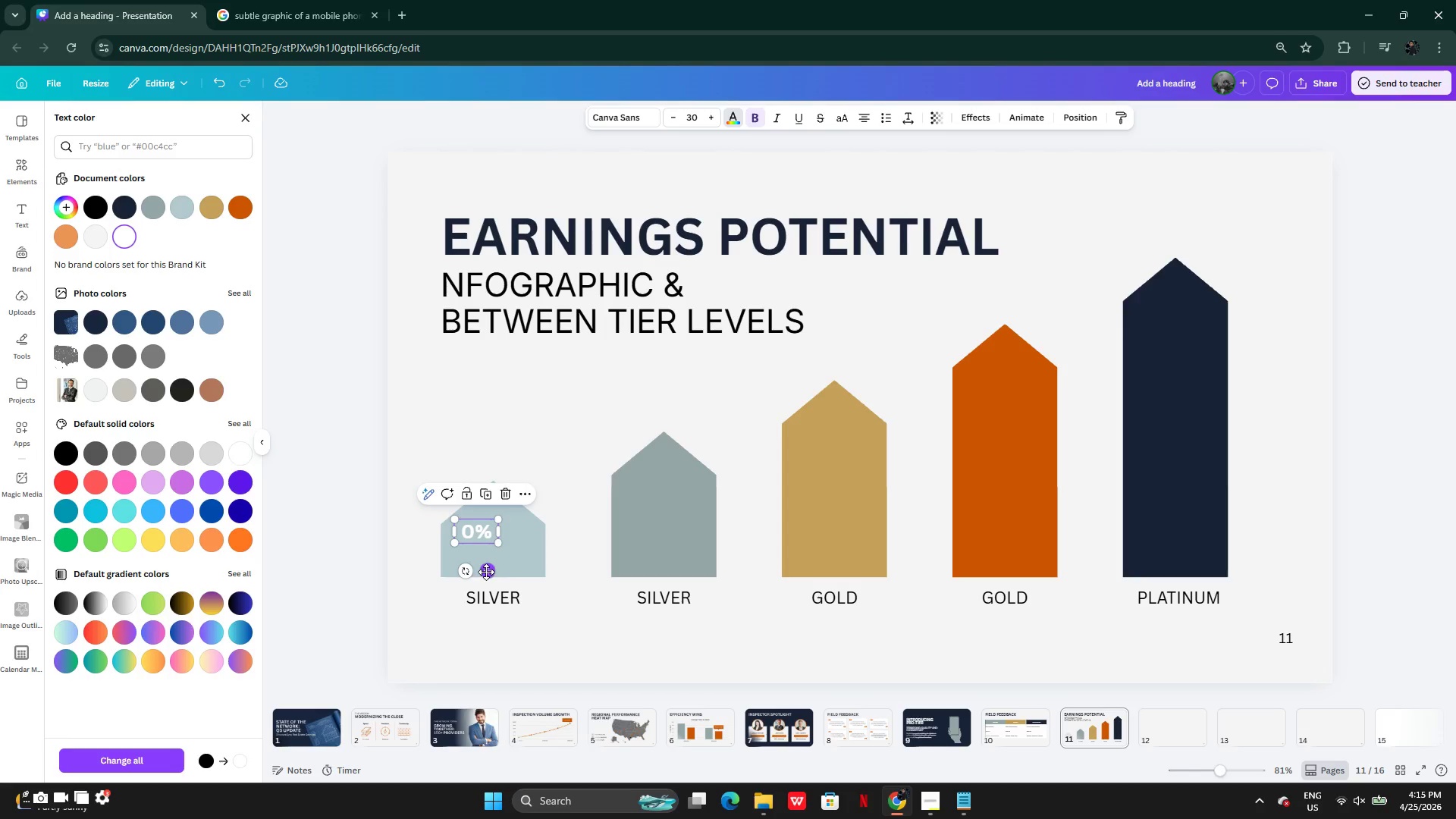 
left_click_drag(start_coordinate=[486, 572], to_coordinate=[504, 587])
 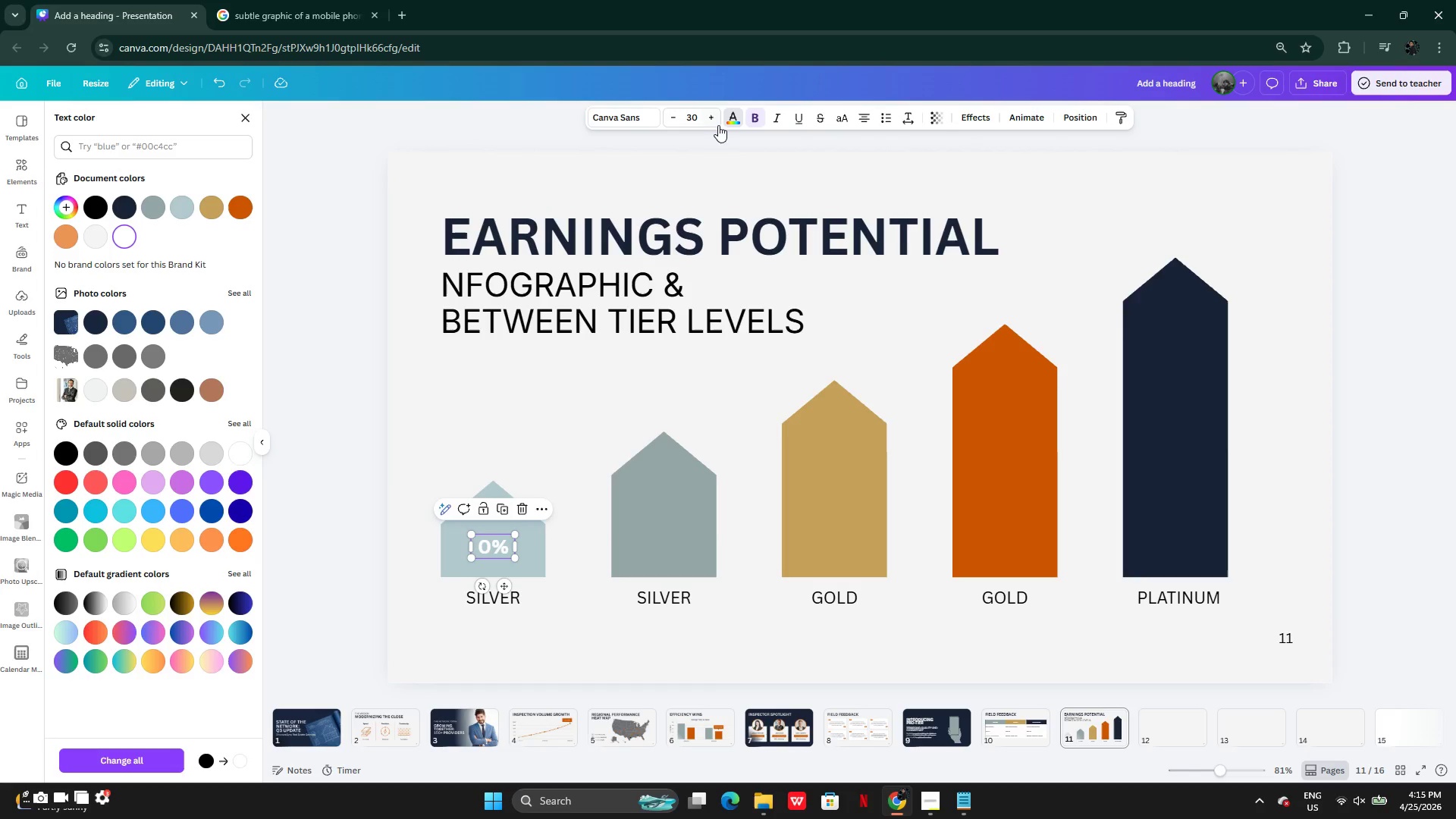 
double_click([711, 120])
 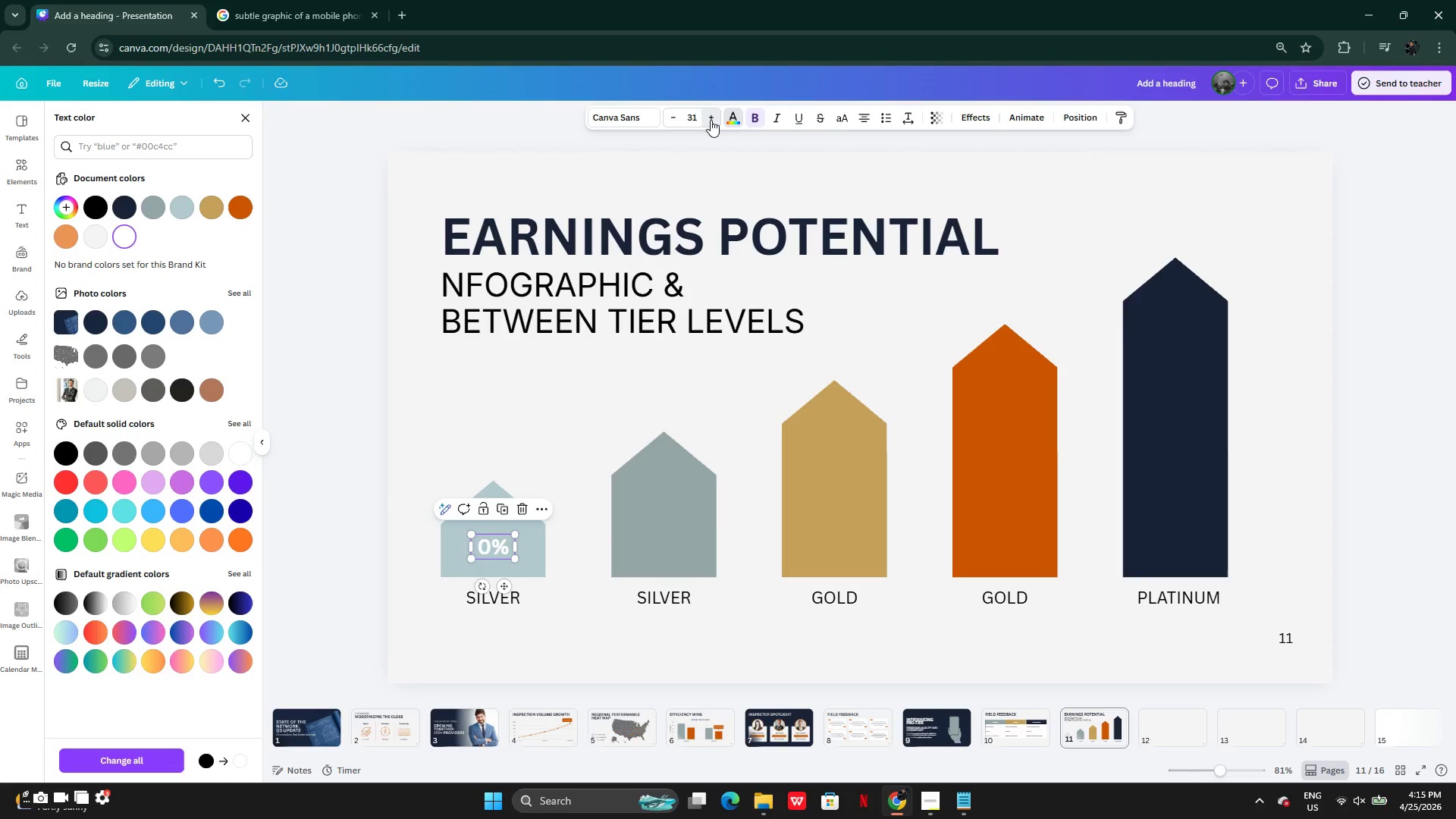 
triple_click([711, 120])
 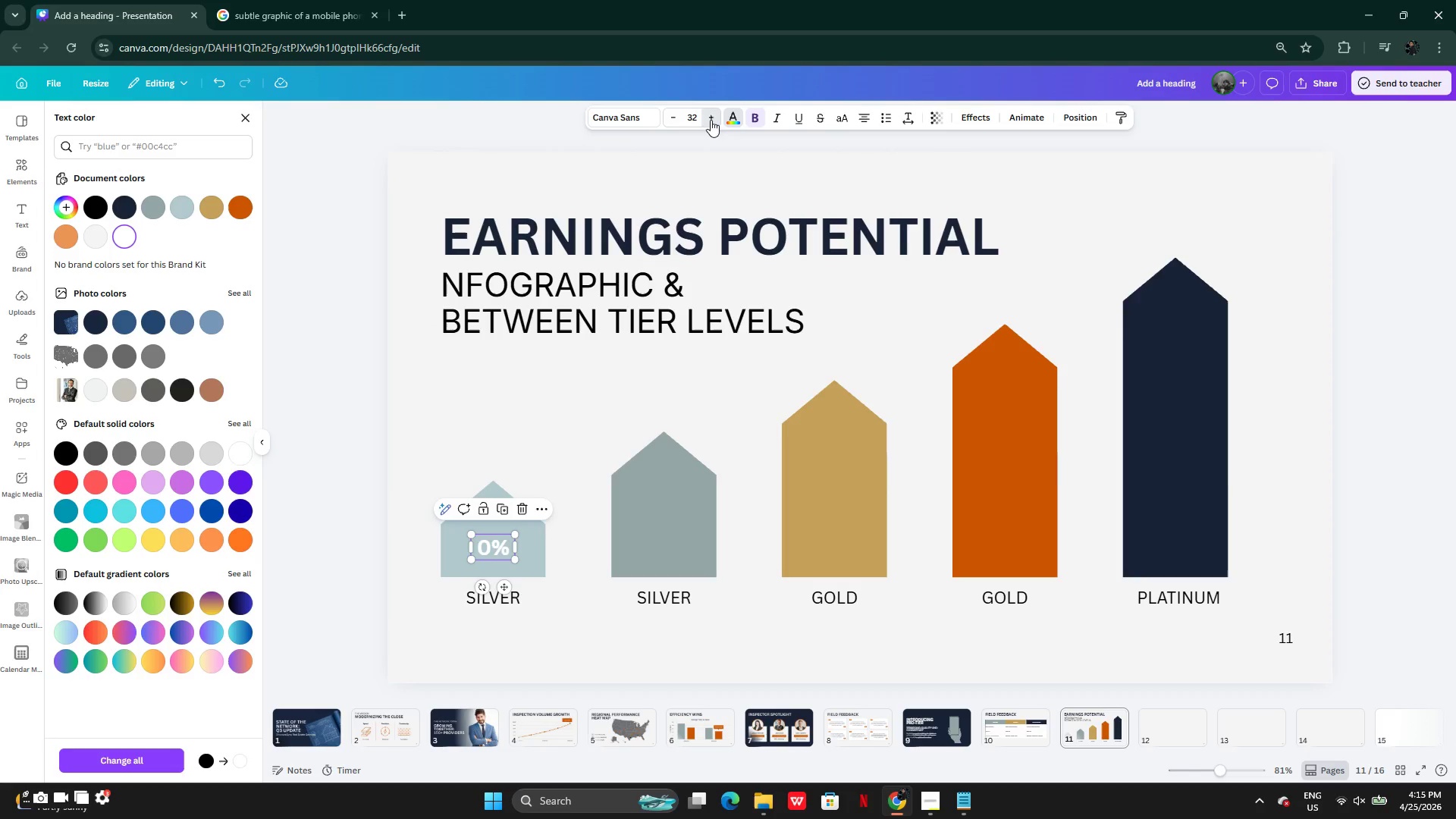 
triple_click([711, 120])
 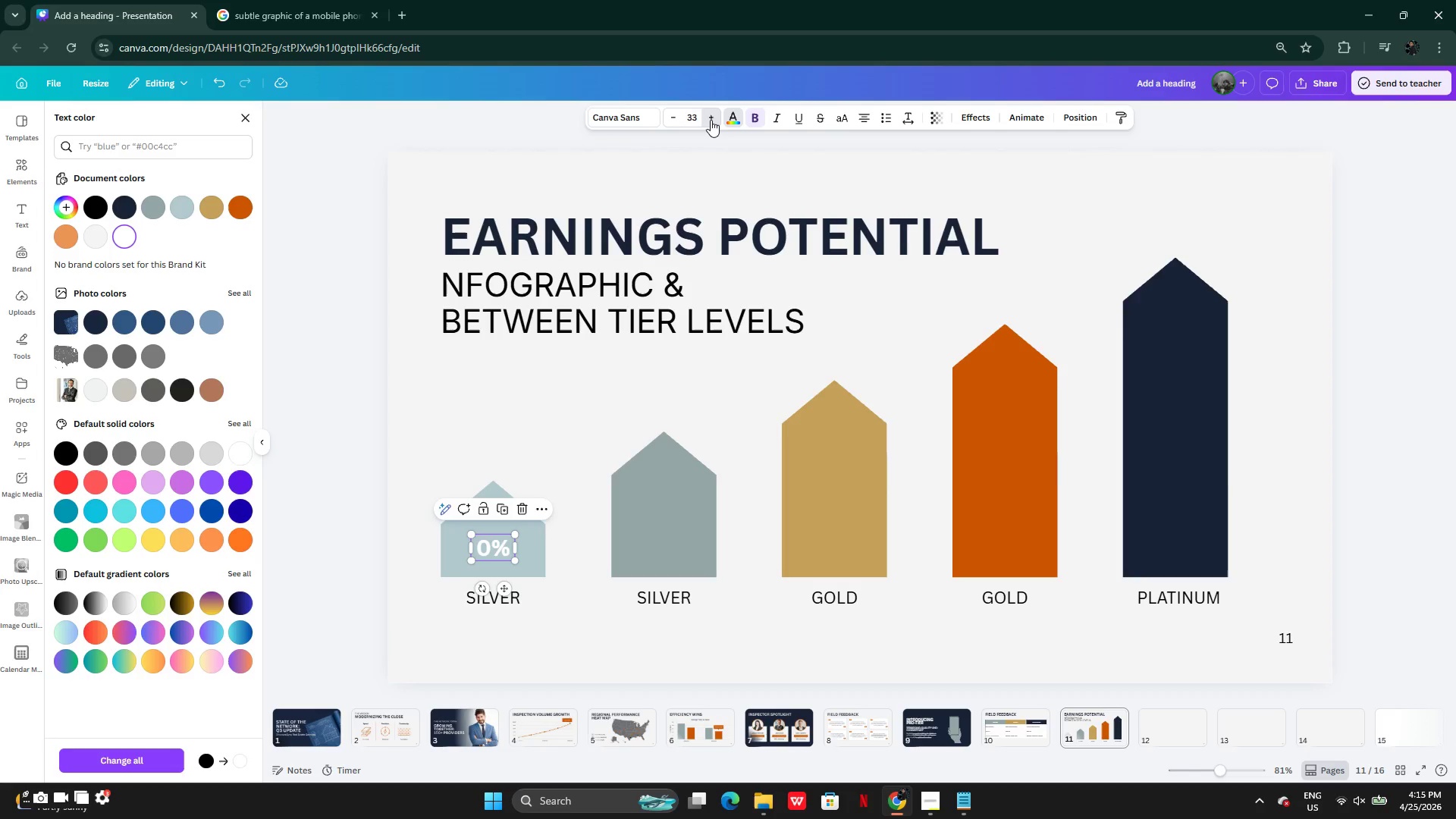 
triple_click([711, 120])
 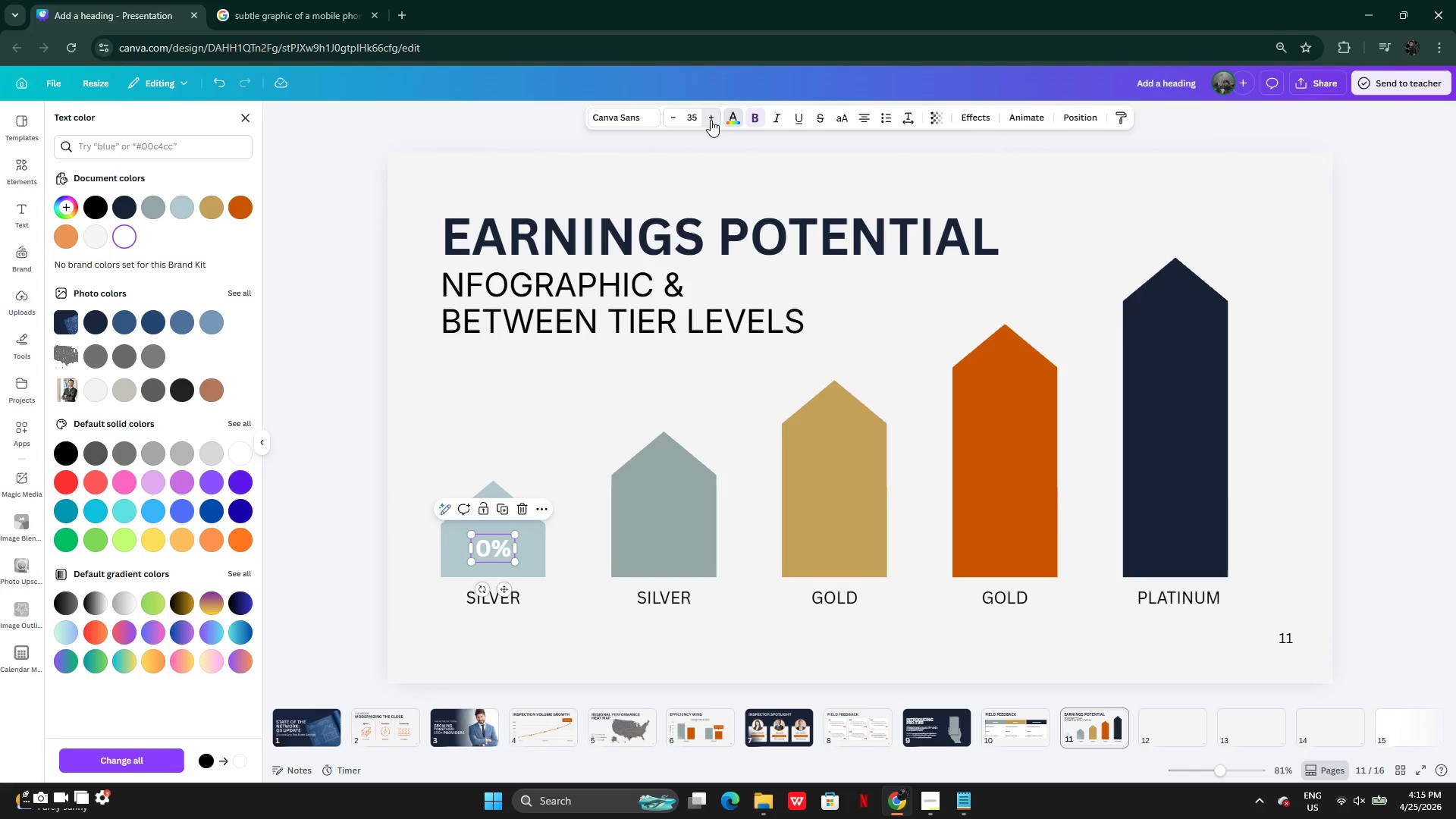 
triple_click([711, 120])
 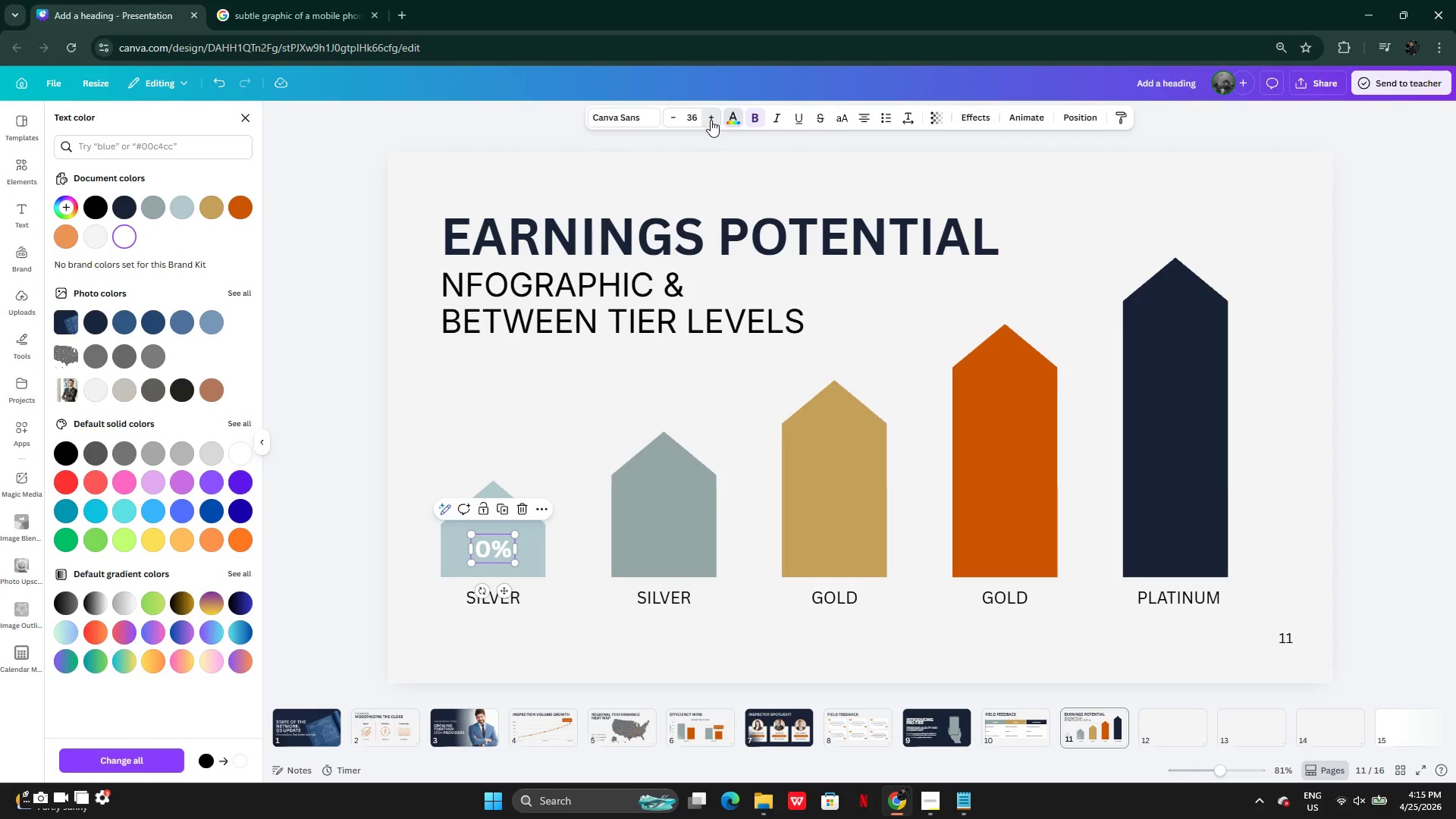 
triple_click([711, 120])
 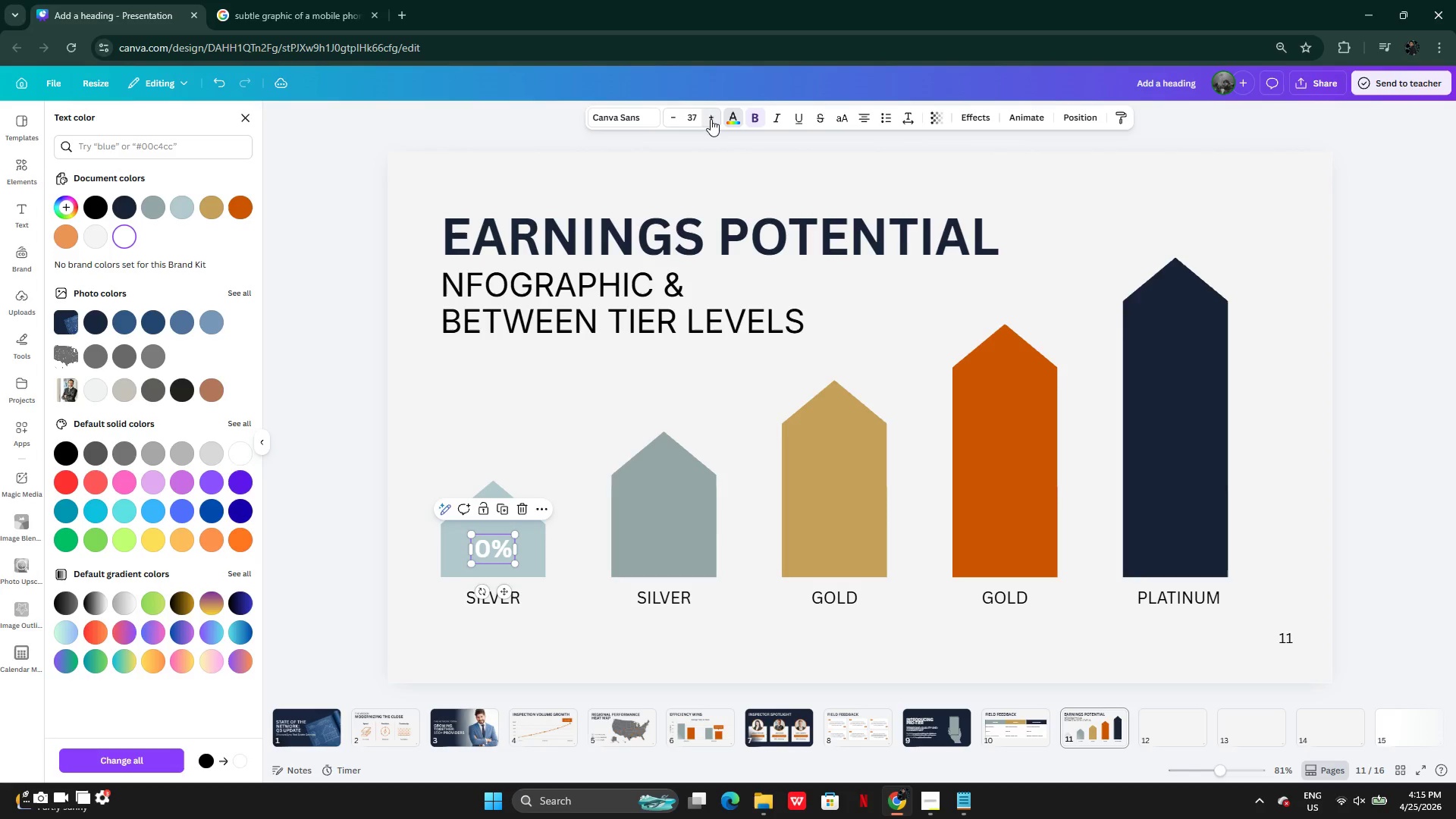 
triple_click([711, 119])
 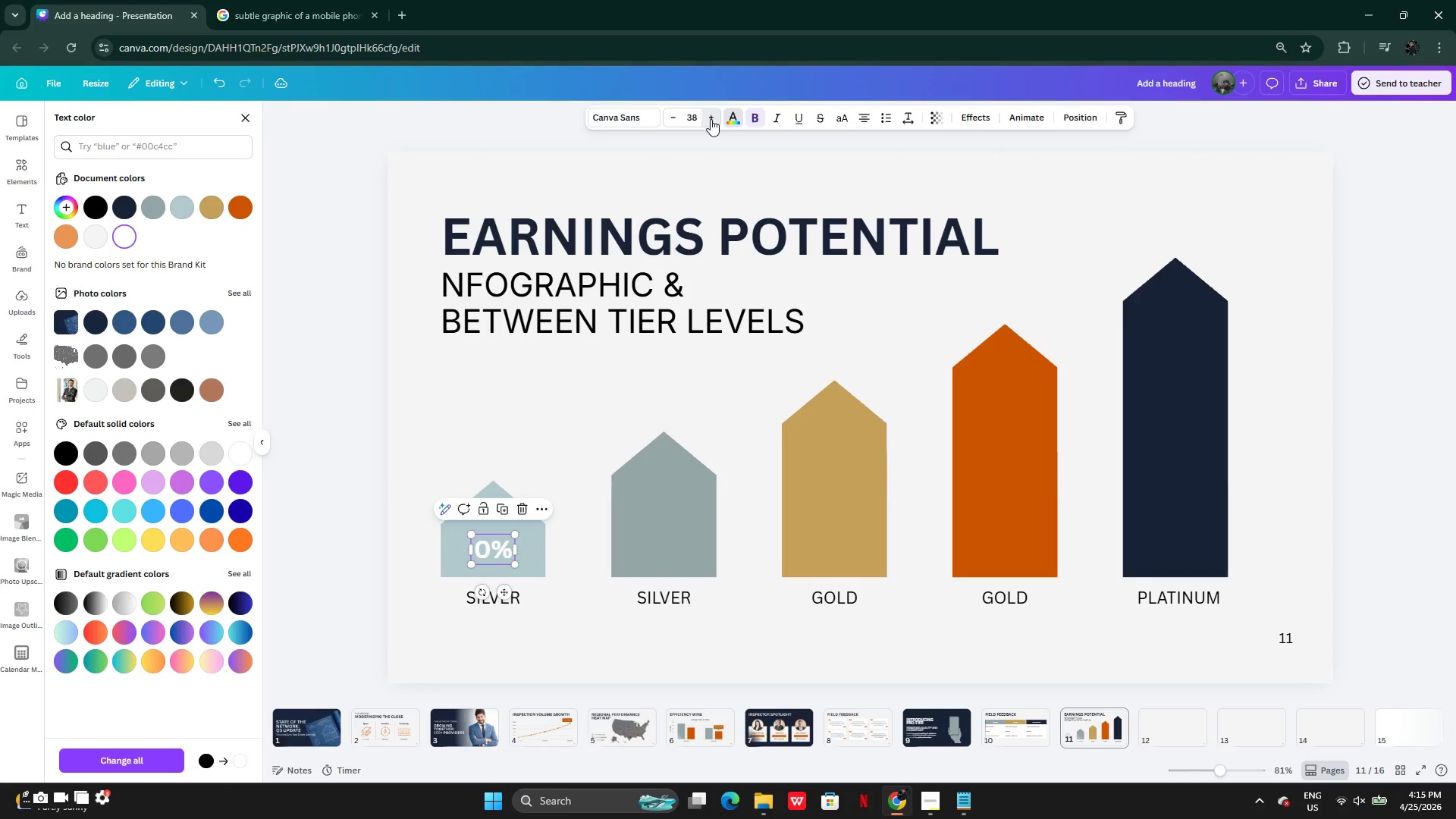 
double_click([711, 119])
 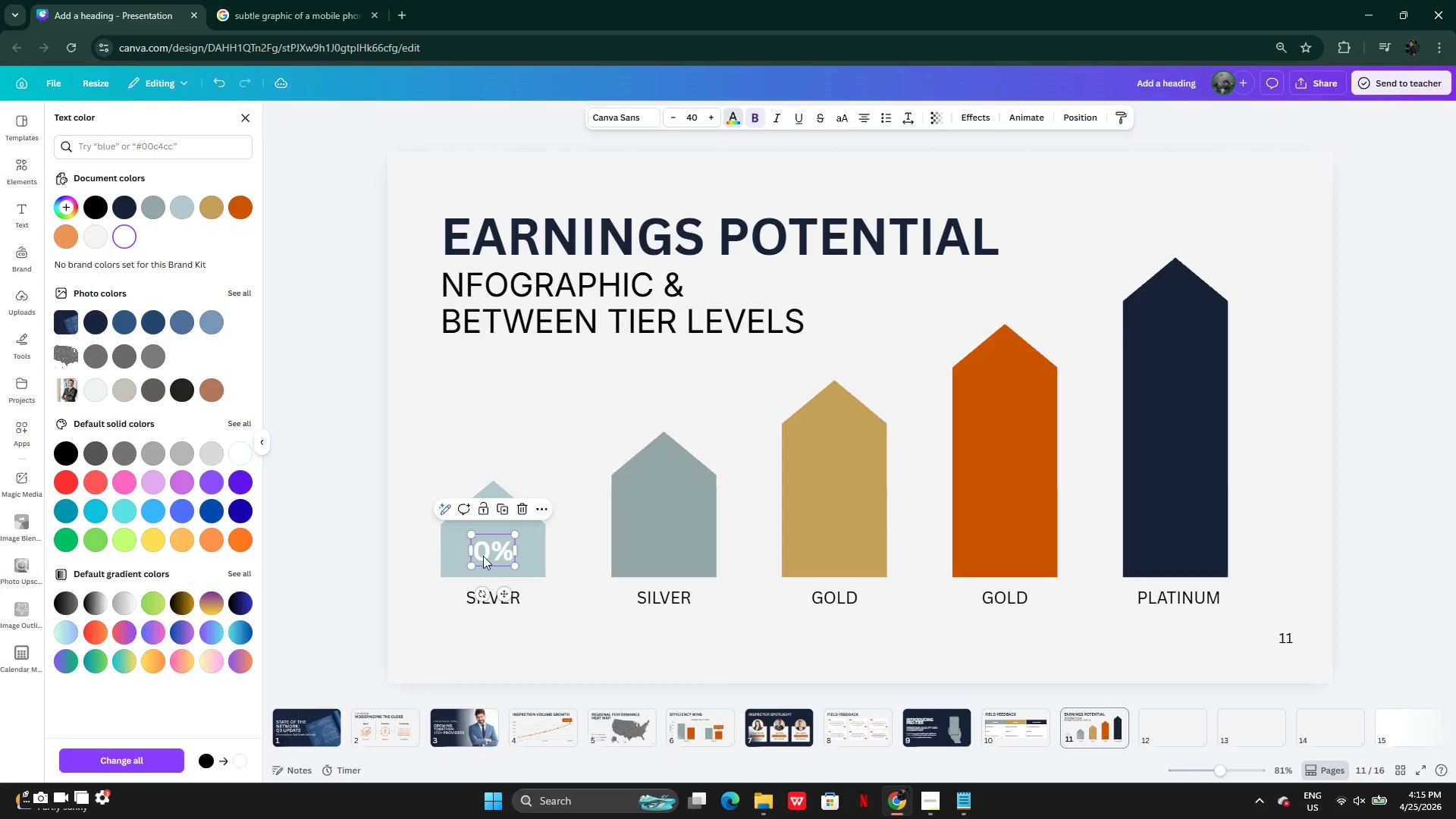 
left_click_drag(start_coordinate=[490, 549], to_coordinate=[489, 538])
 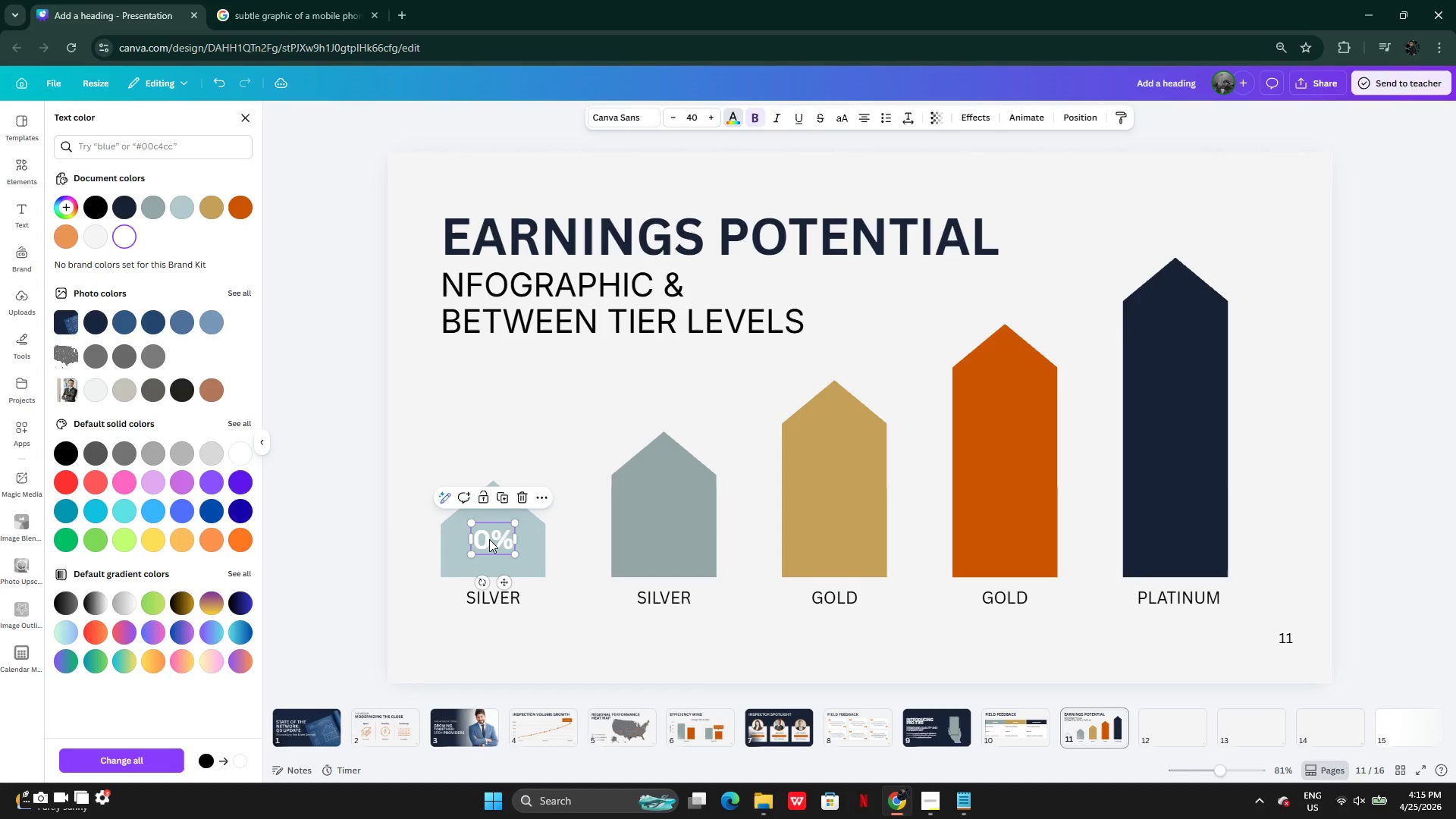 
key(Alt+AltLeft)
 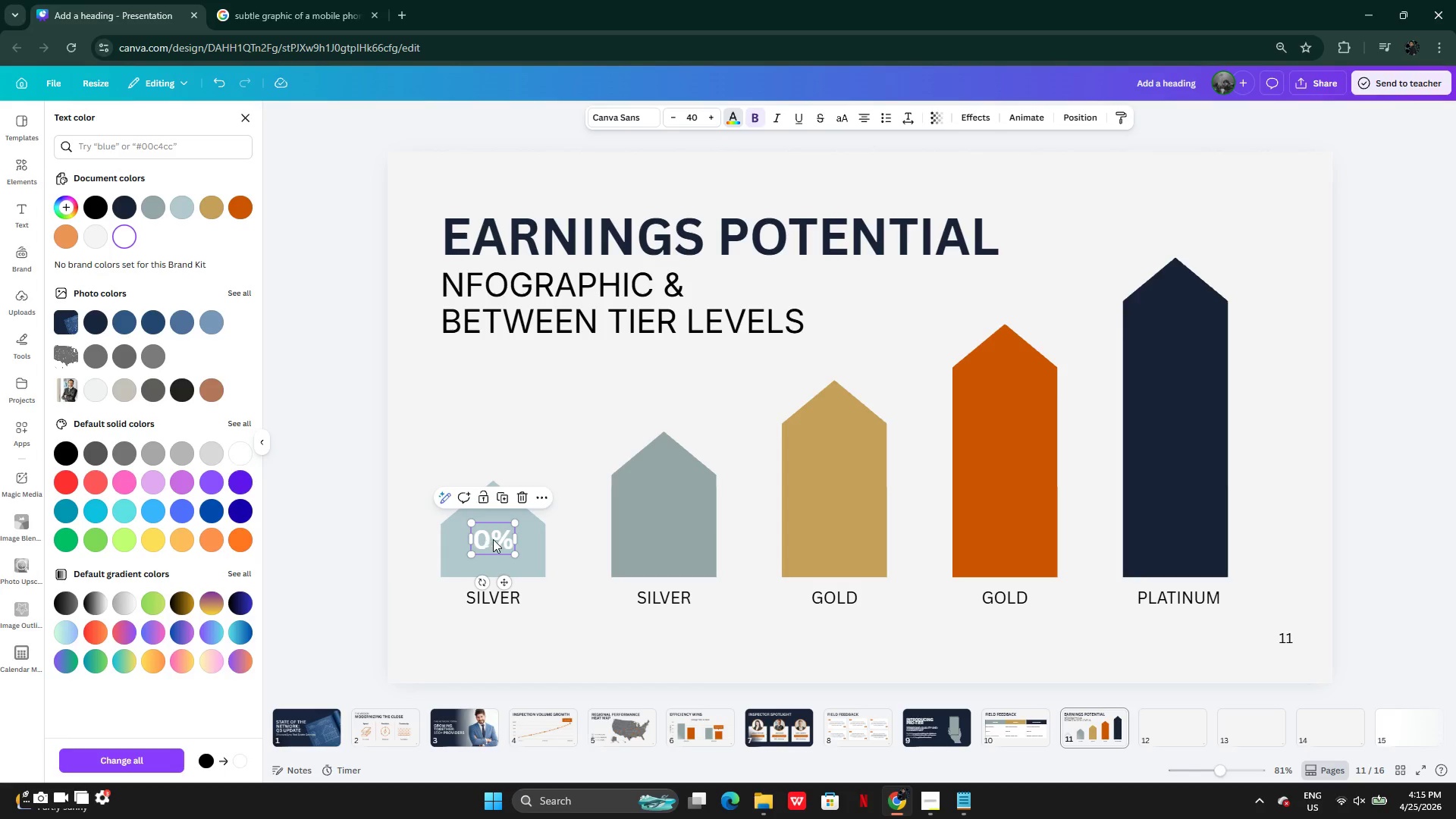 
left_click_drag(start_coordinate=[489, 538], to_coordinate=[613, 537])
 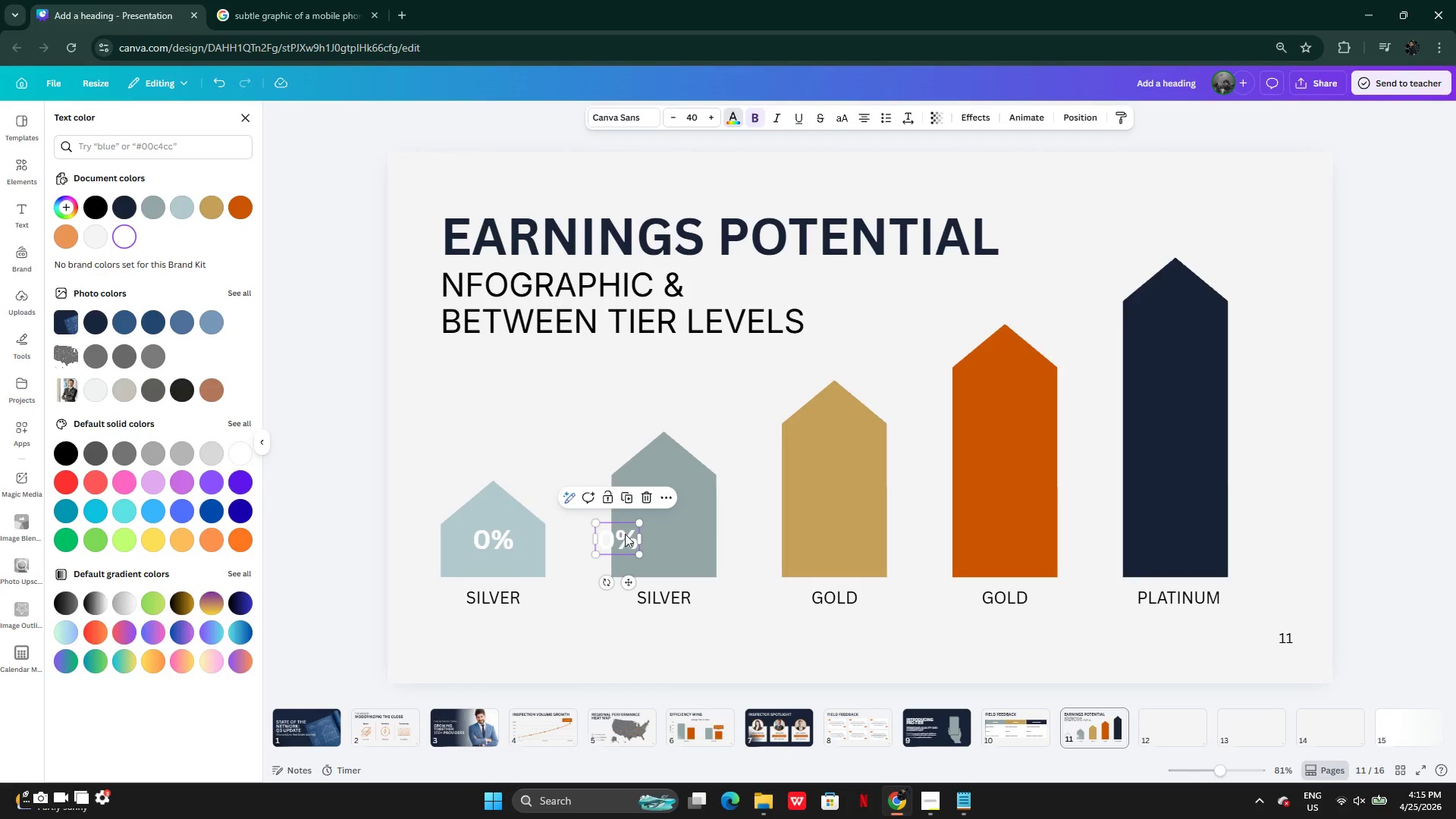 
left_click_drag(start_coordinate=[620, 535], to_coordinate=[665, 497])
 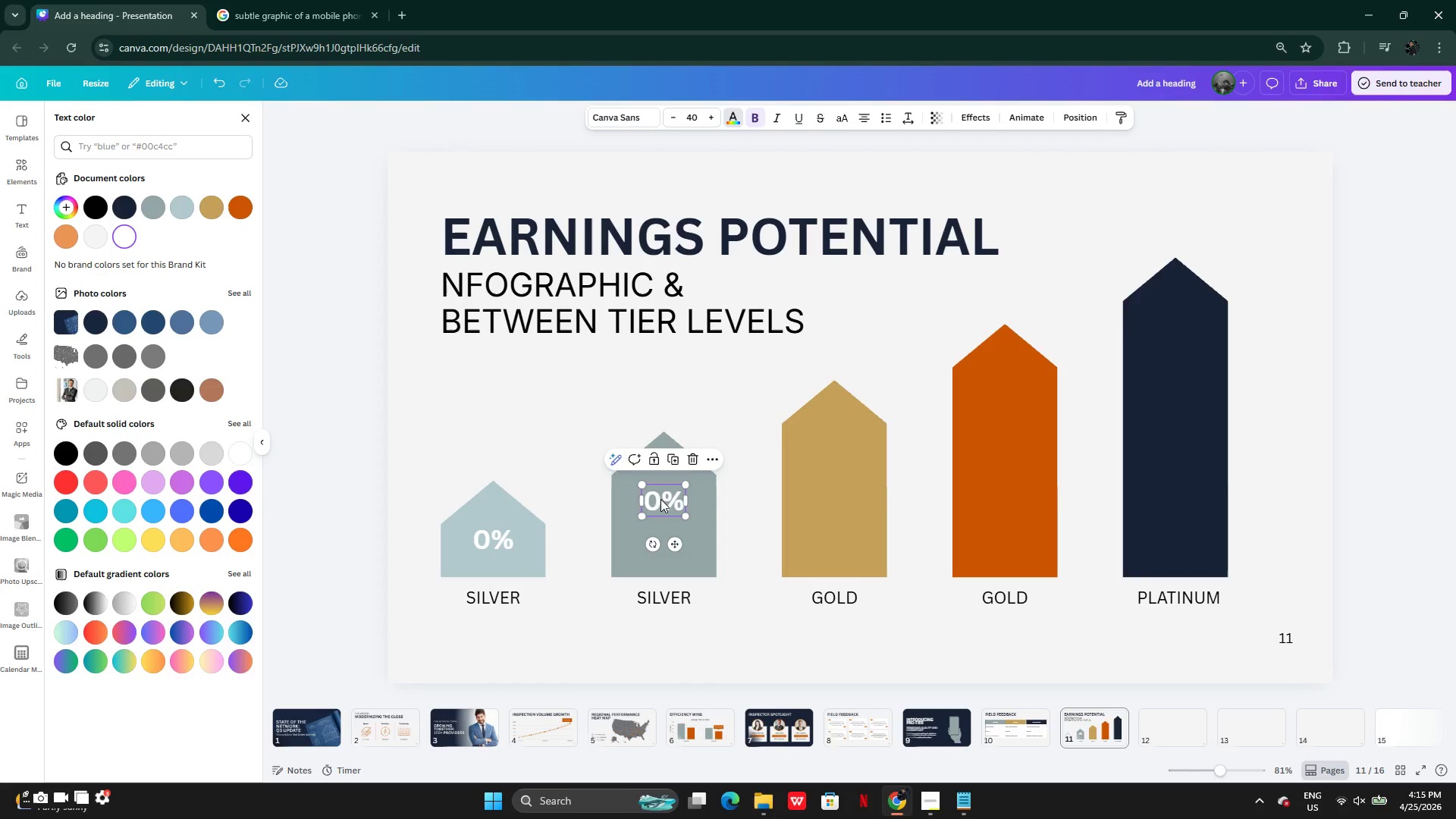 
left_click([661, 499])
 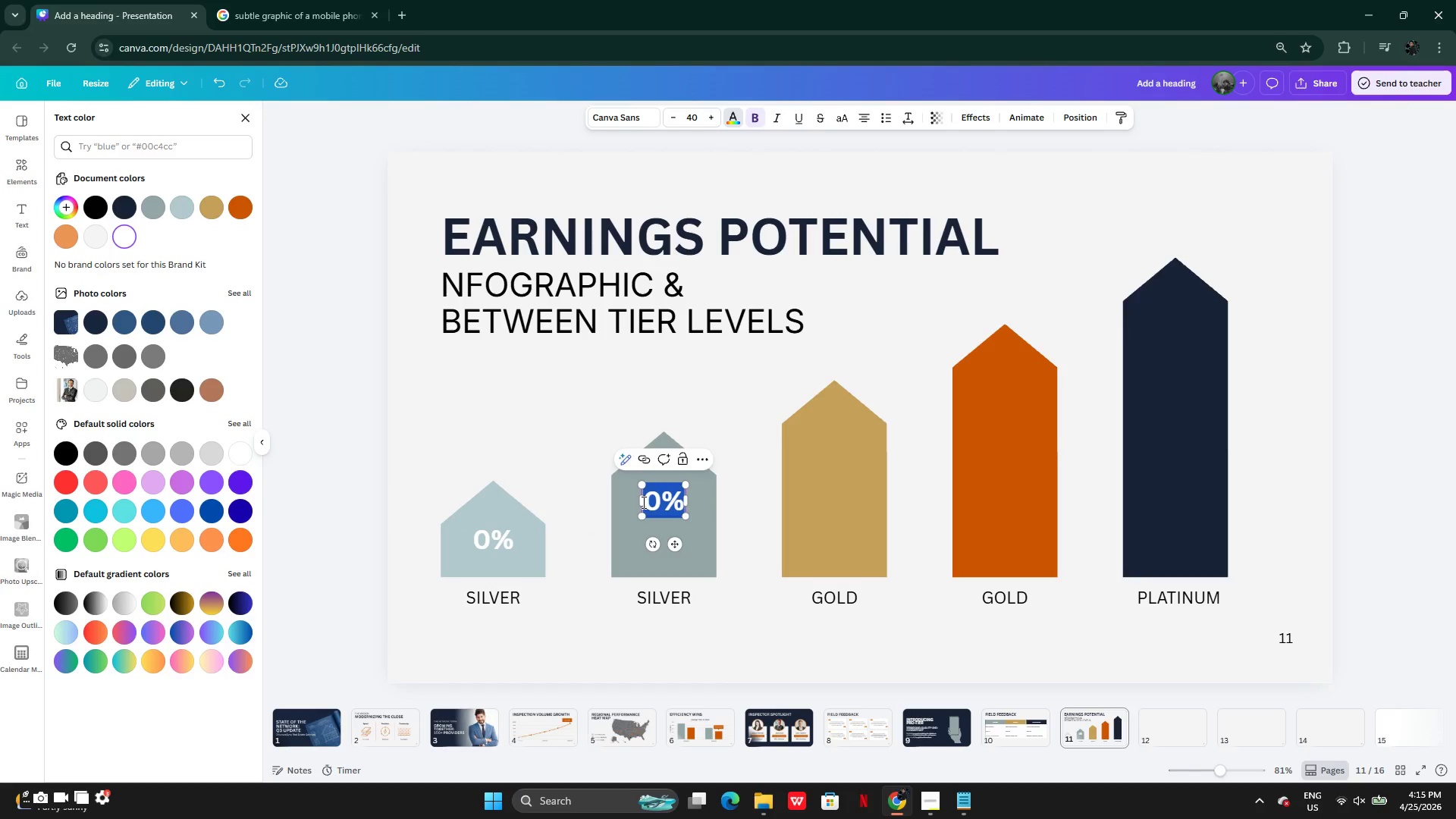 
double_click([642, 502])
 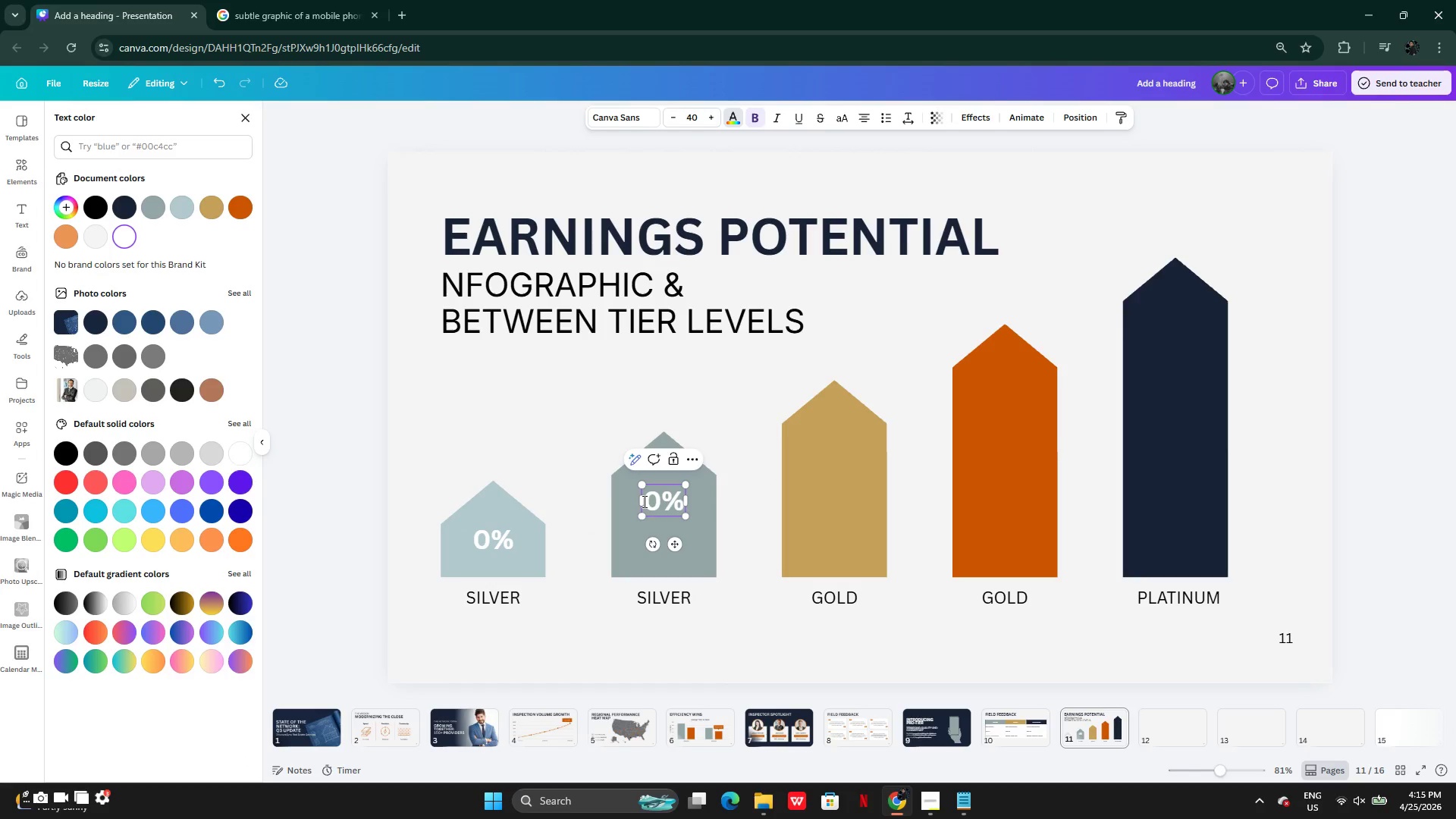 
key(1)
 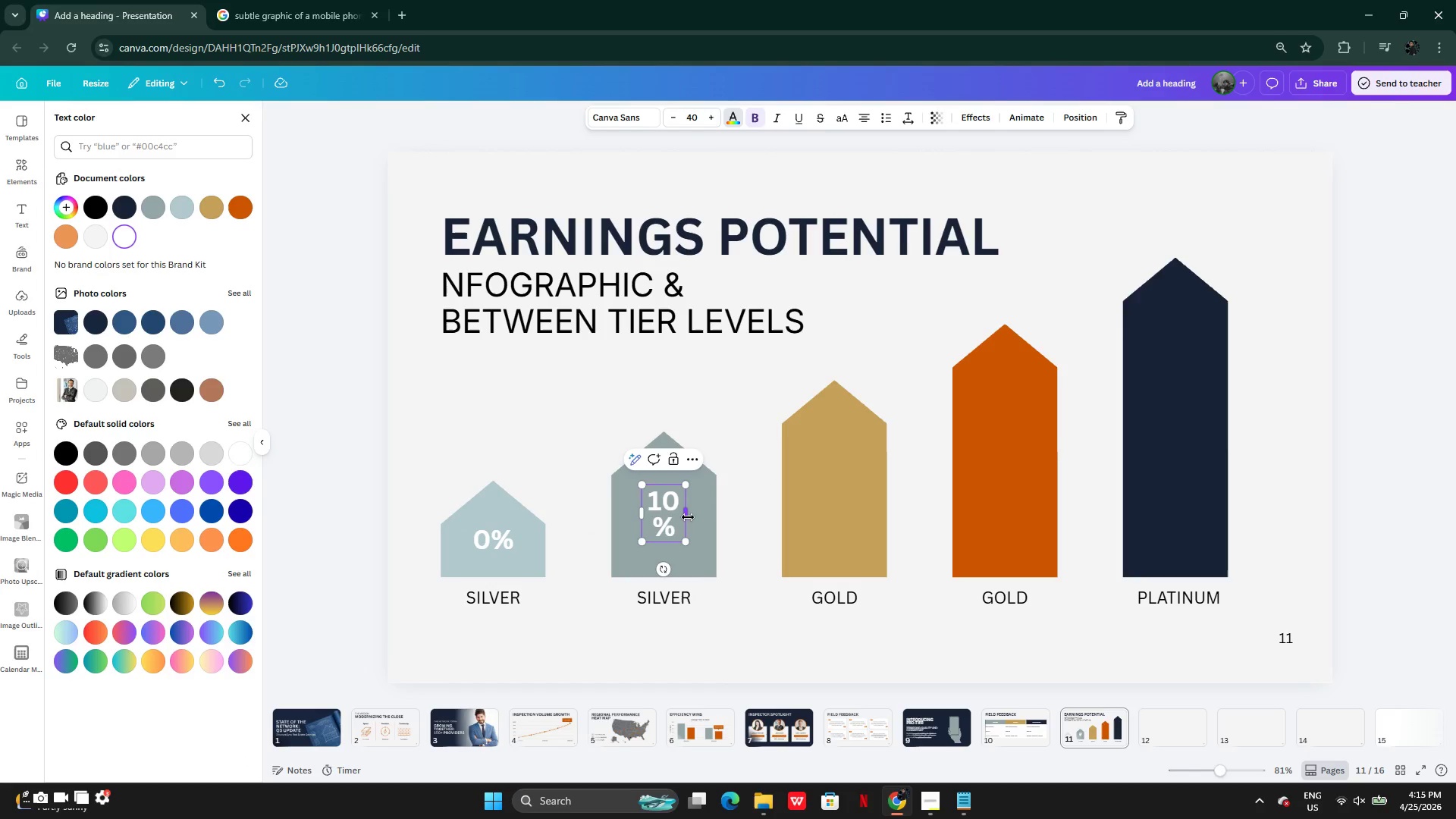 
left_click_drag(start_coordinate=[688, 517], to_coordinate=[721, 514])
 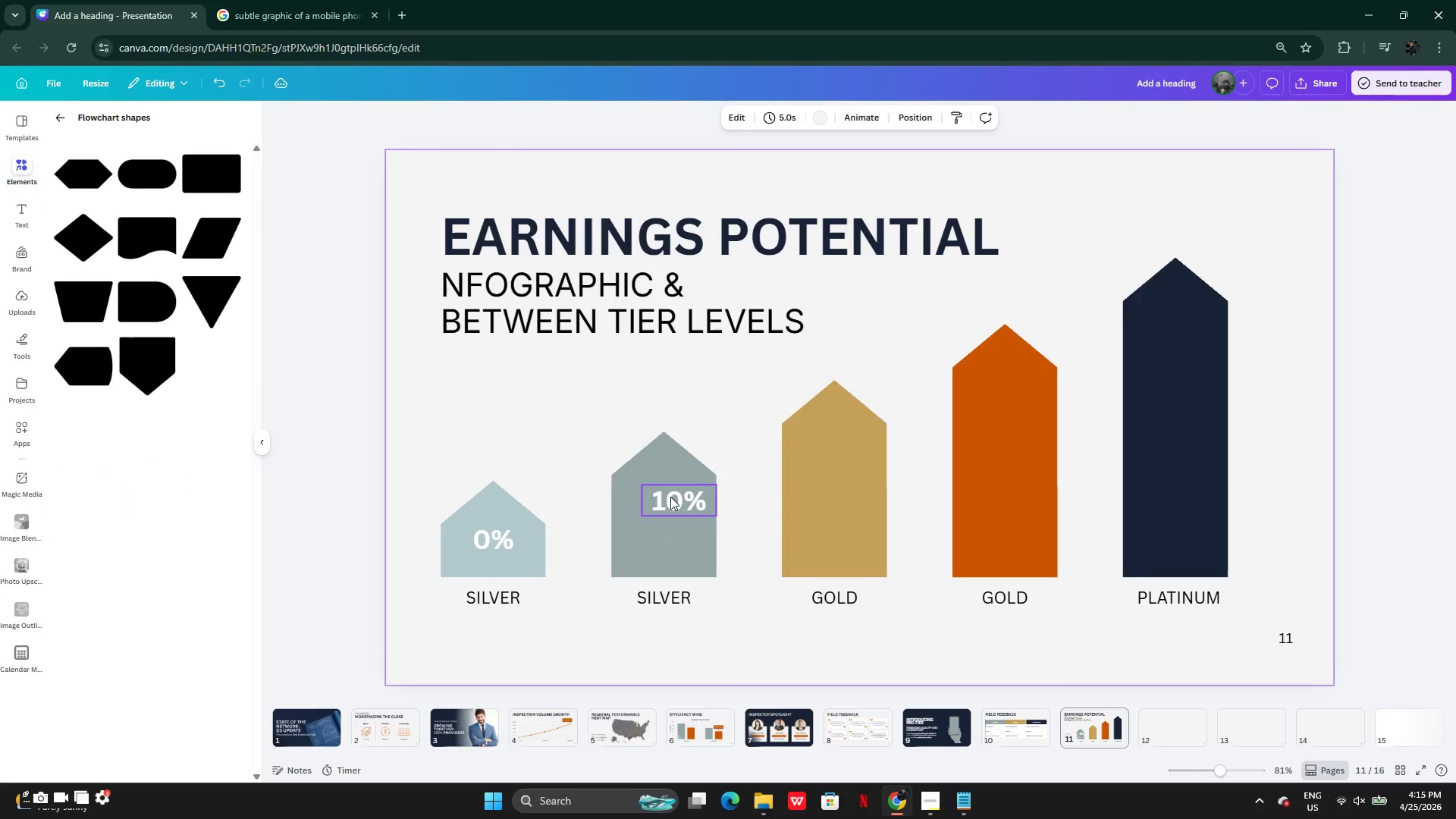 
left_click([679, 497])
 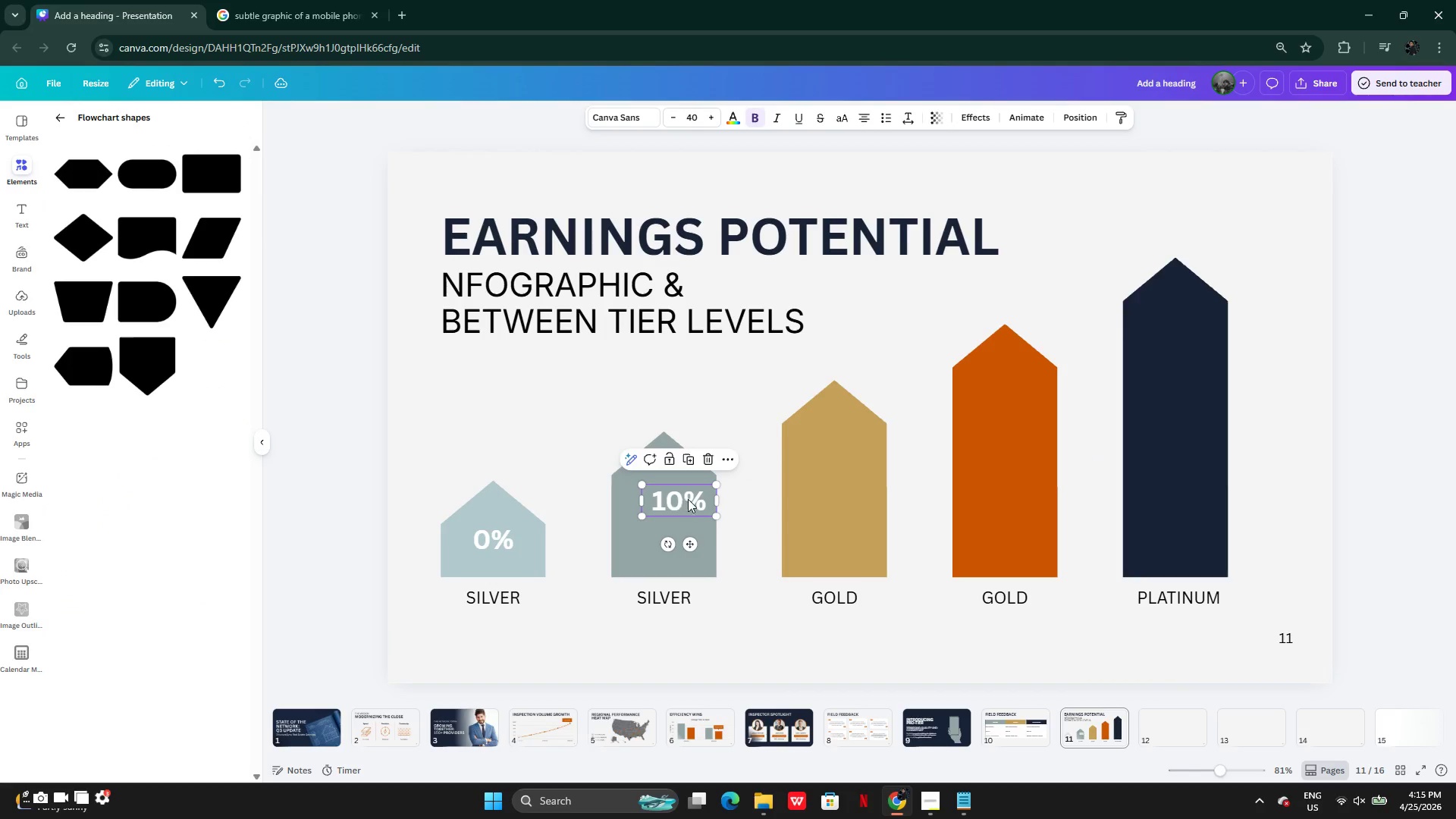 
left_click_drag(start_coordinate=[684, 499], to_coordinate=[667, 494])
 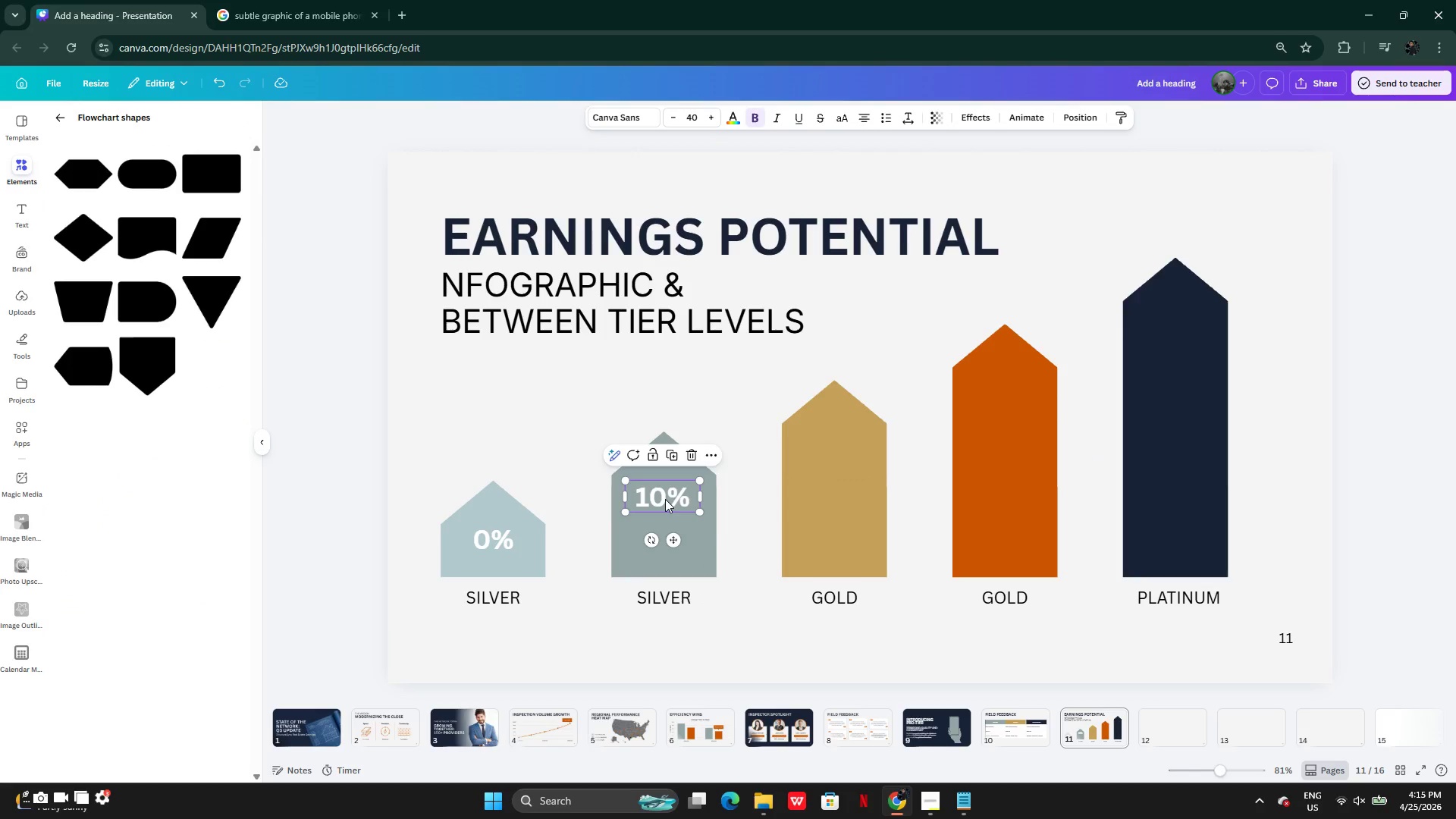 
left_click_drag(start_coordinate=[665, 499], to_coordinate=[668, 494])
 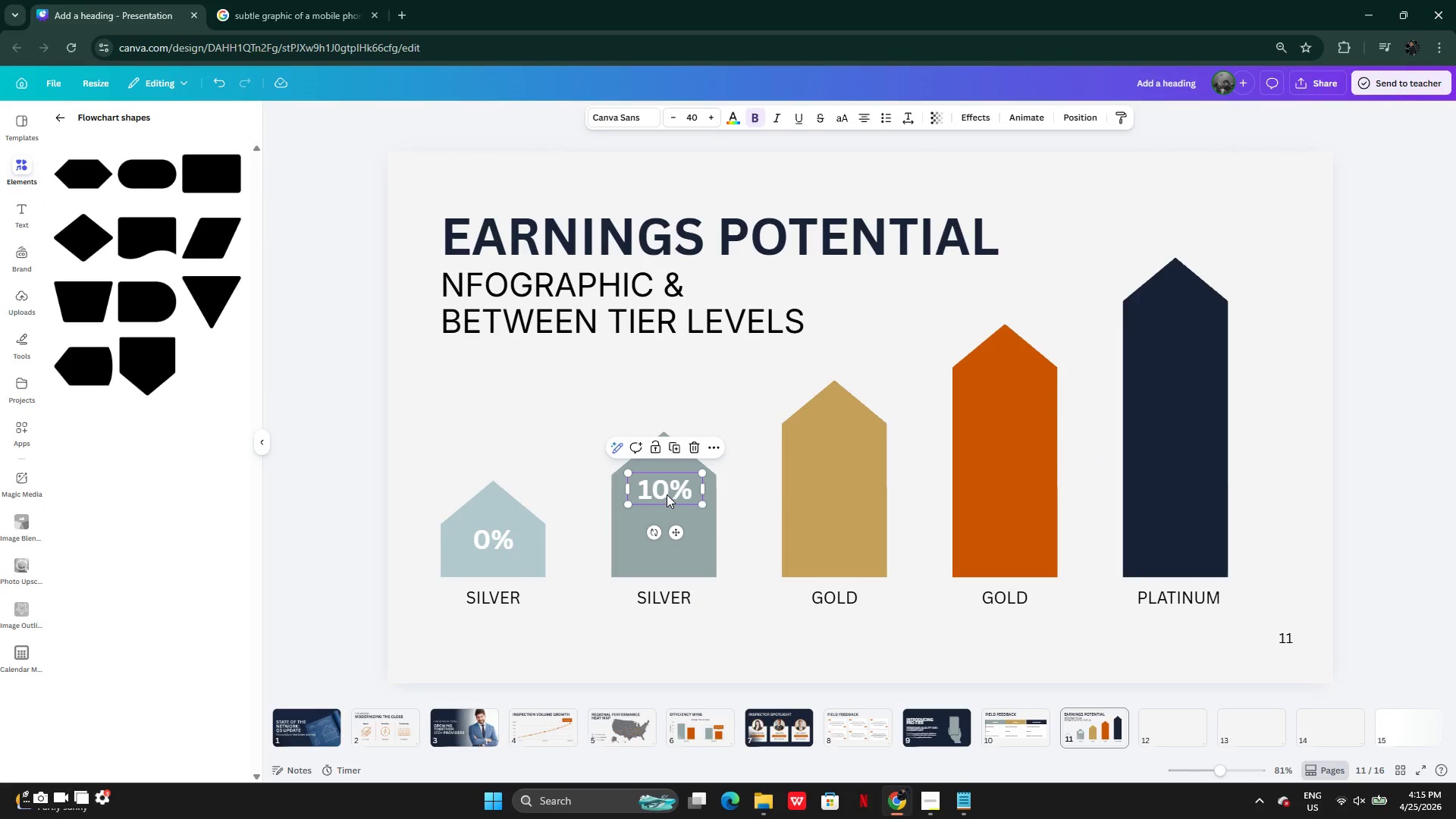 
hold_key(key=AltLeft, duration=0.36)
left_click_drag(start_coordinate=[664, 494], to_coordinate=[863, 497])
 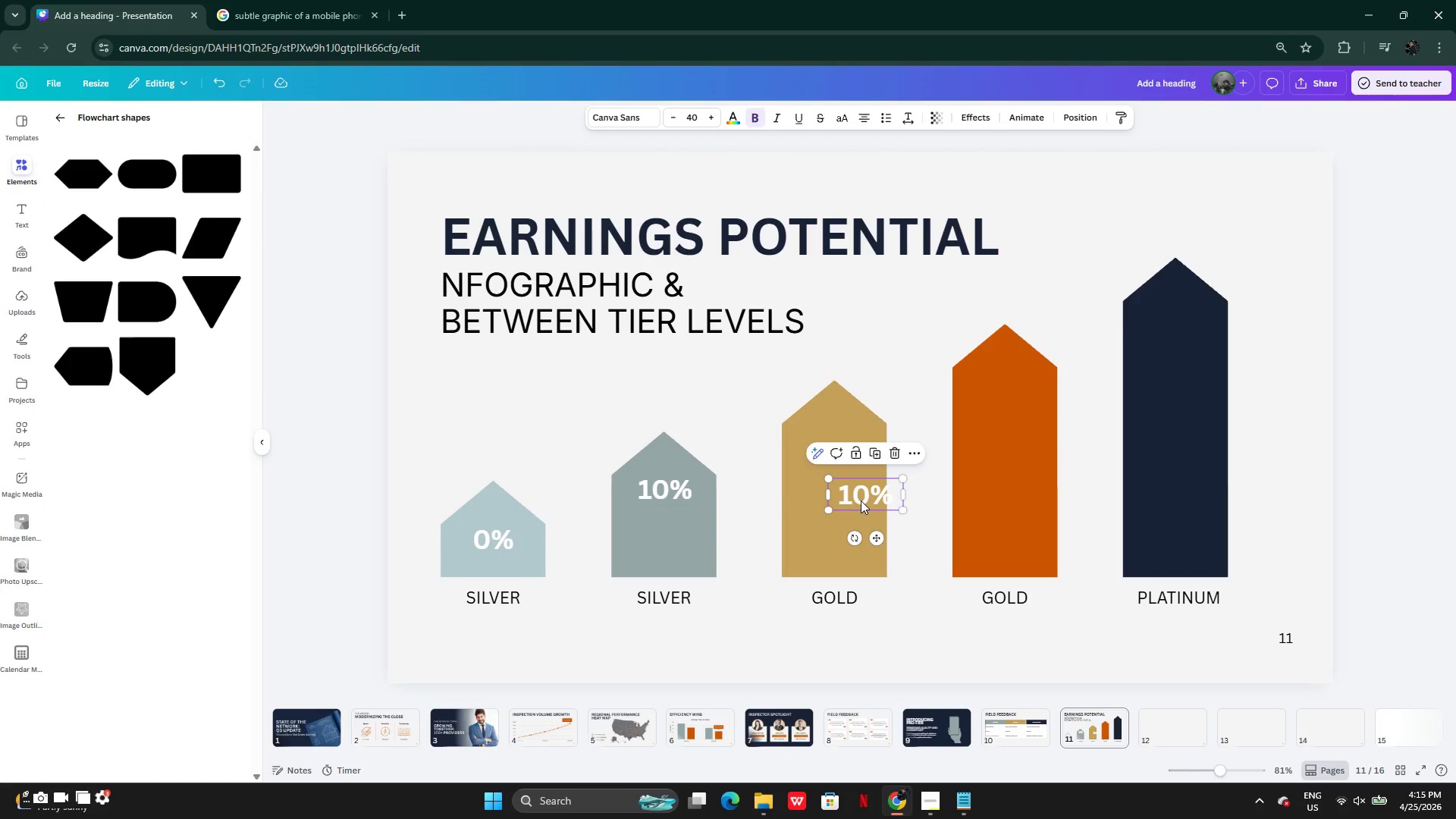 
left_click_drag(start_coordinate=[861, 500], to_coordinate=[837, 444])
 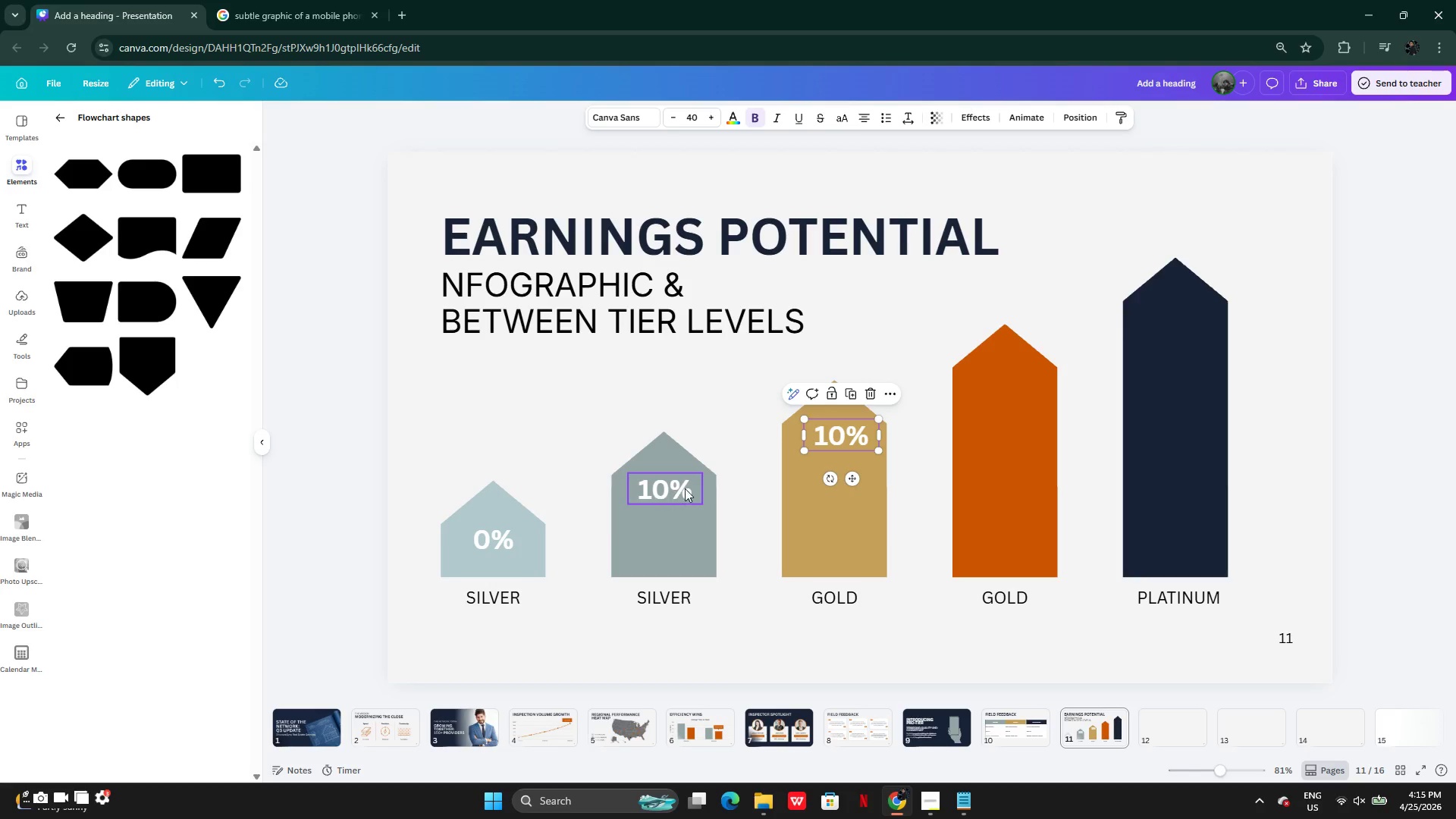 
hold_key(key=ShiftLeft, duration=1.31)
left_click([669, 488])
 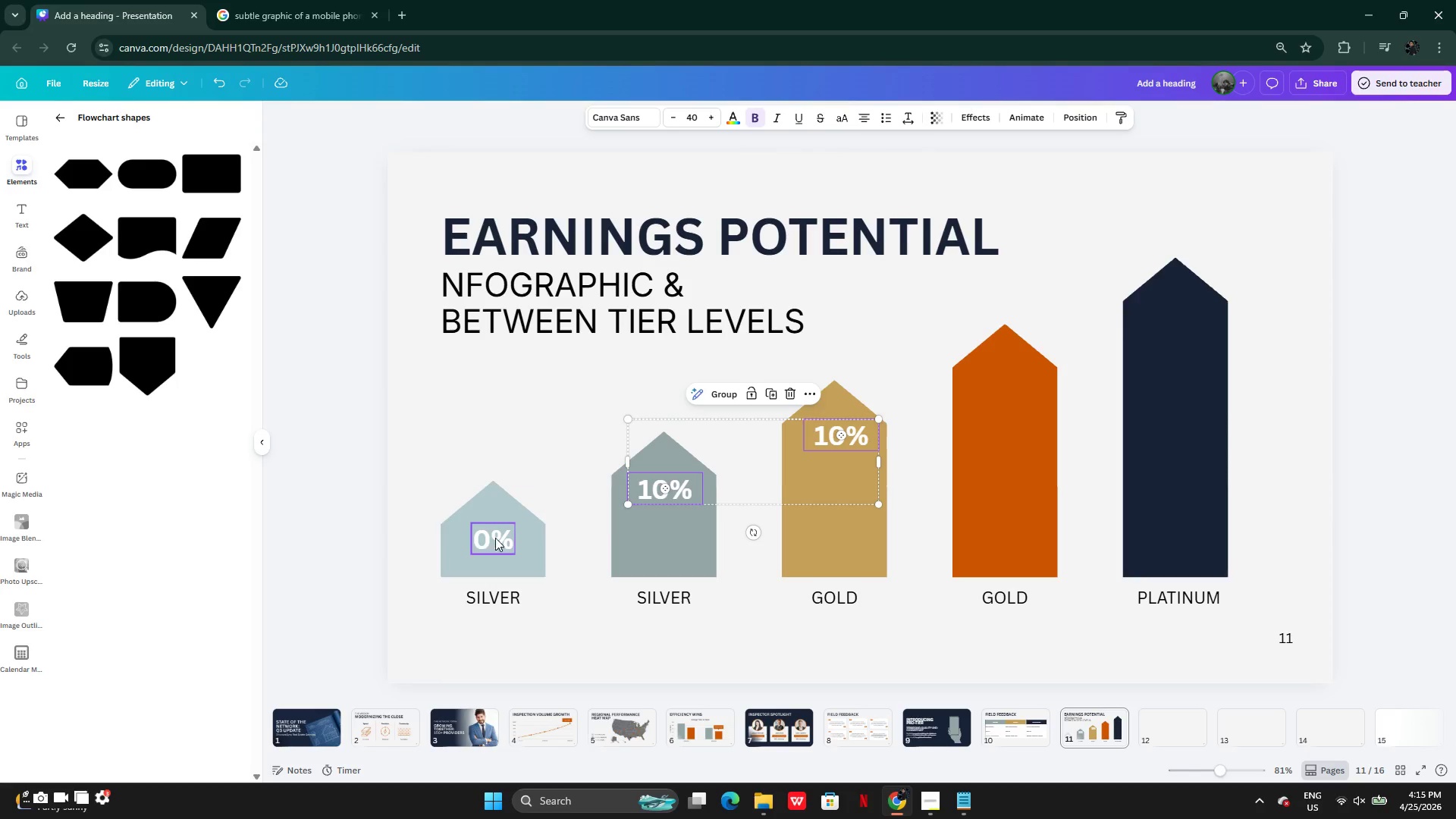 
left_click([485, 541])
 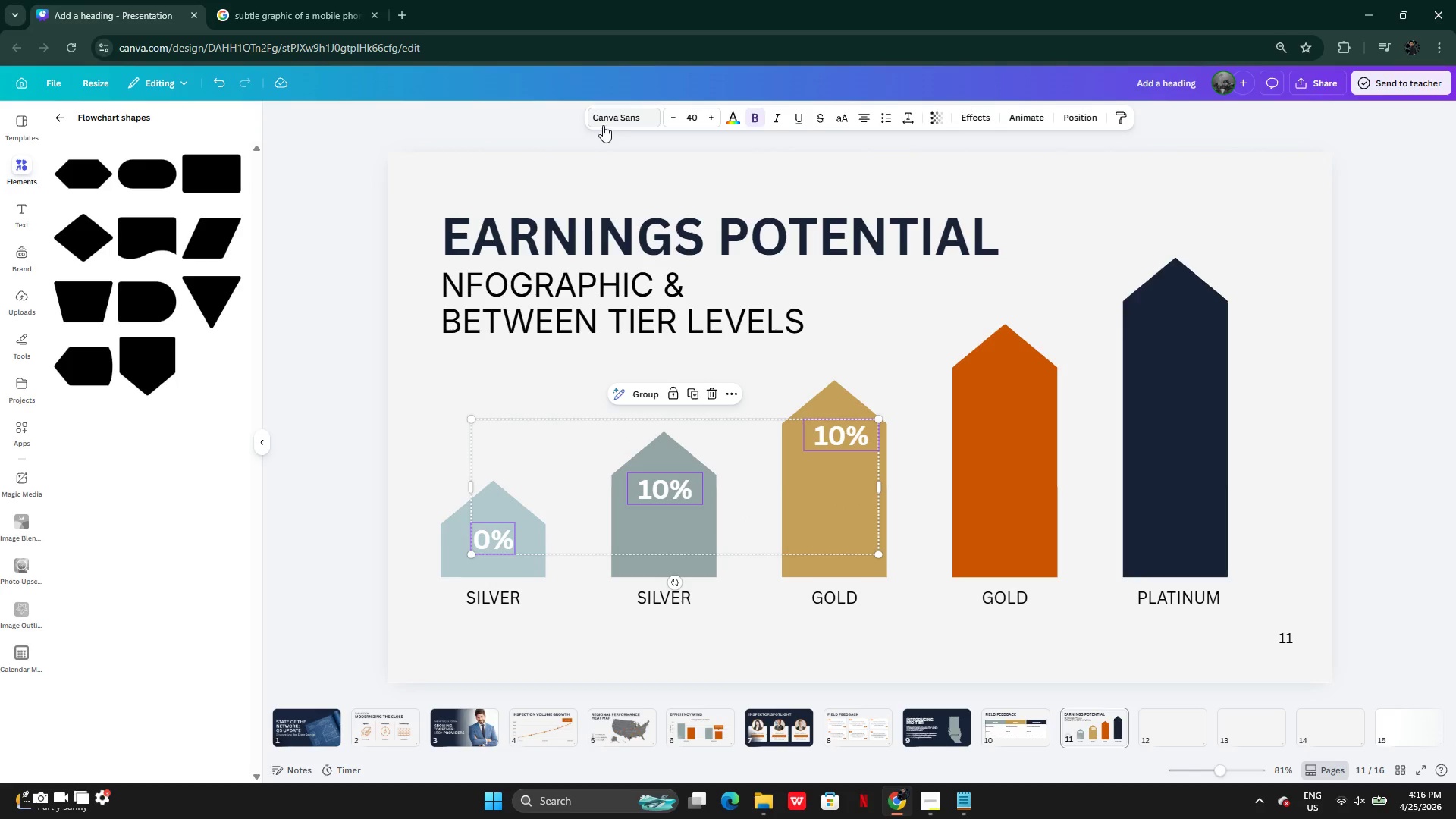 
left_click([619, 109])
 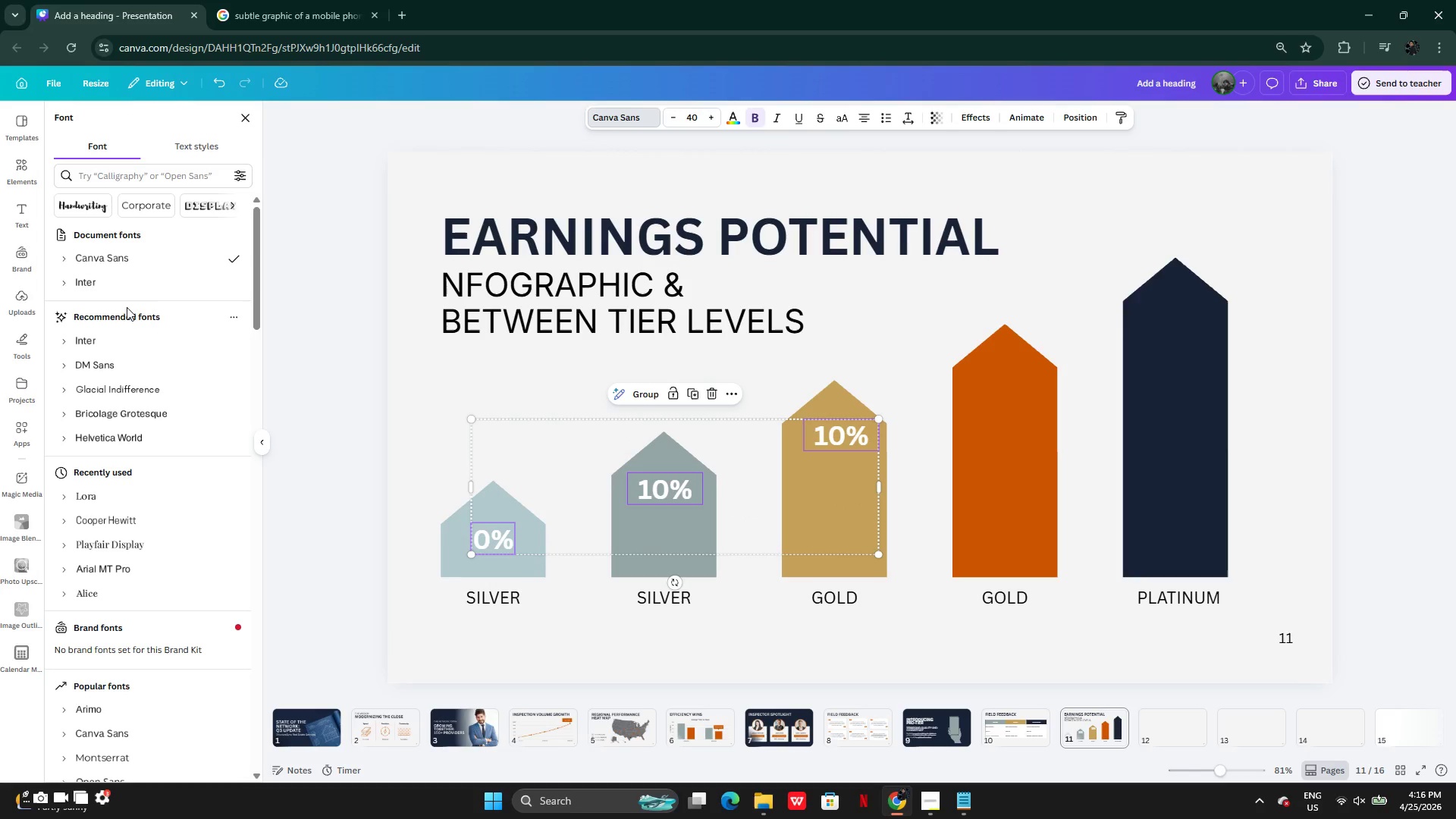 
left_click([96, 283])
 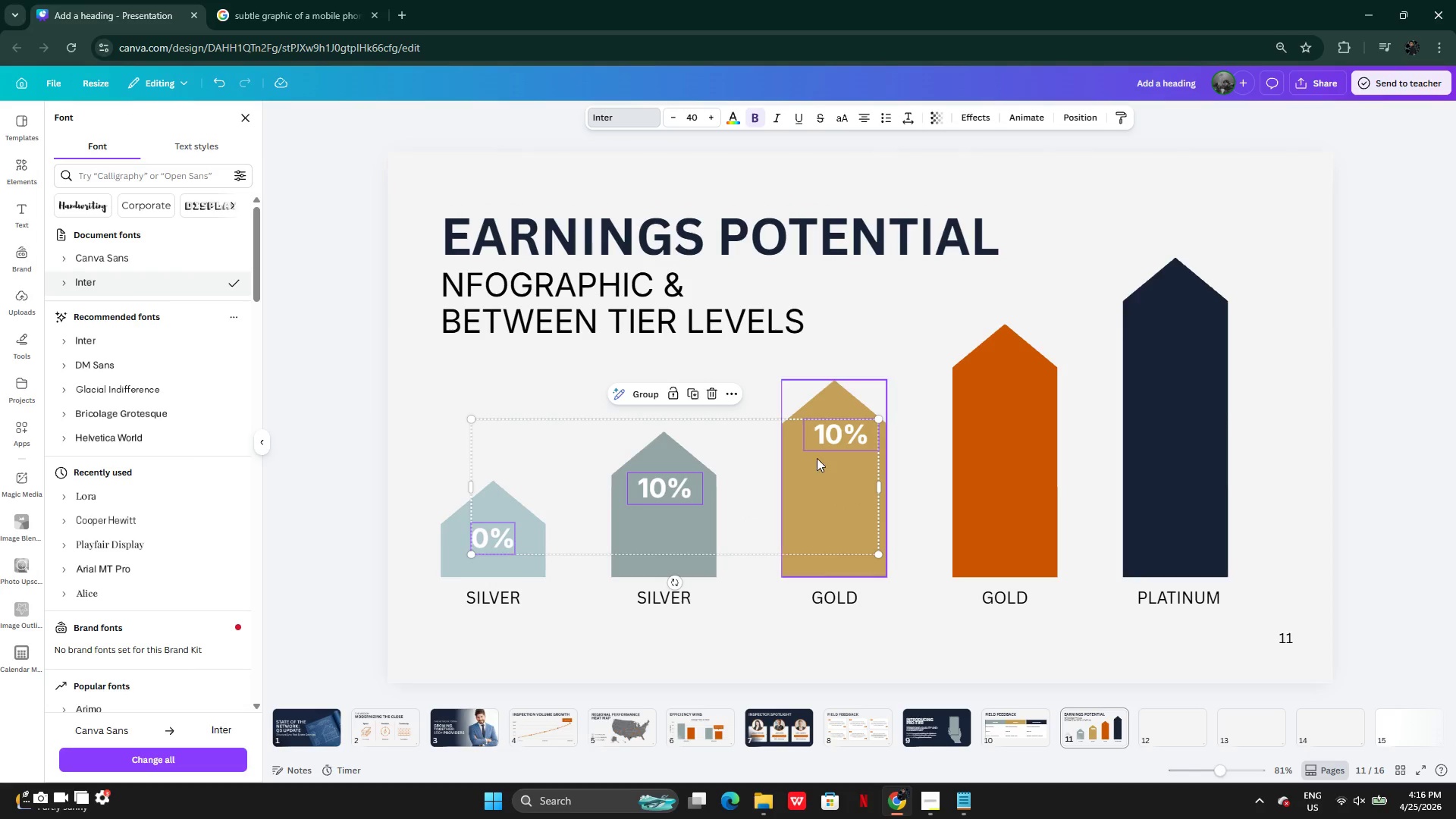 
left_click([835, 437])
 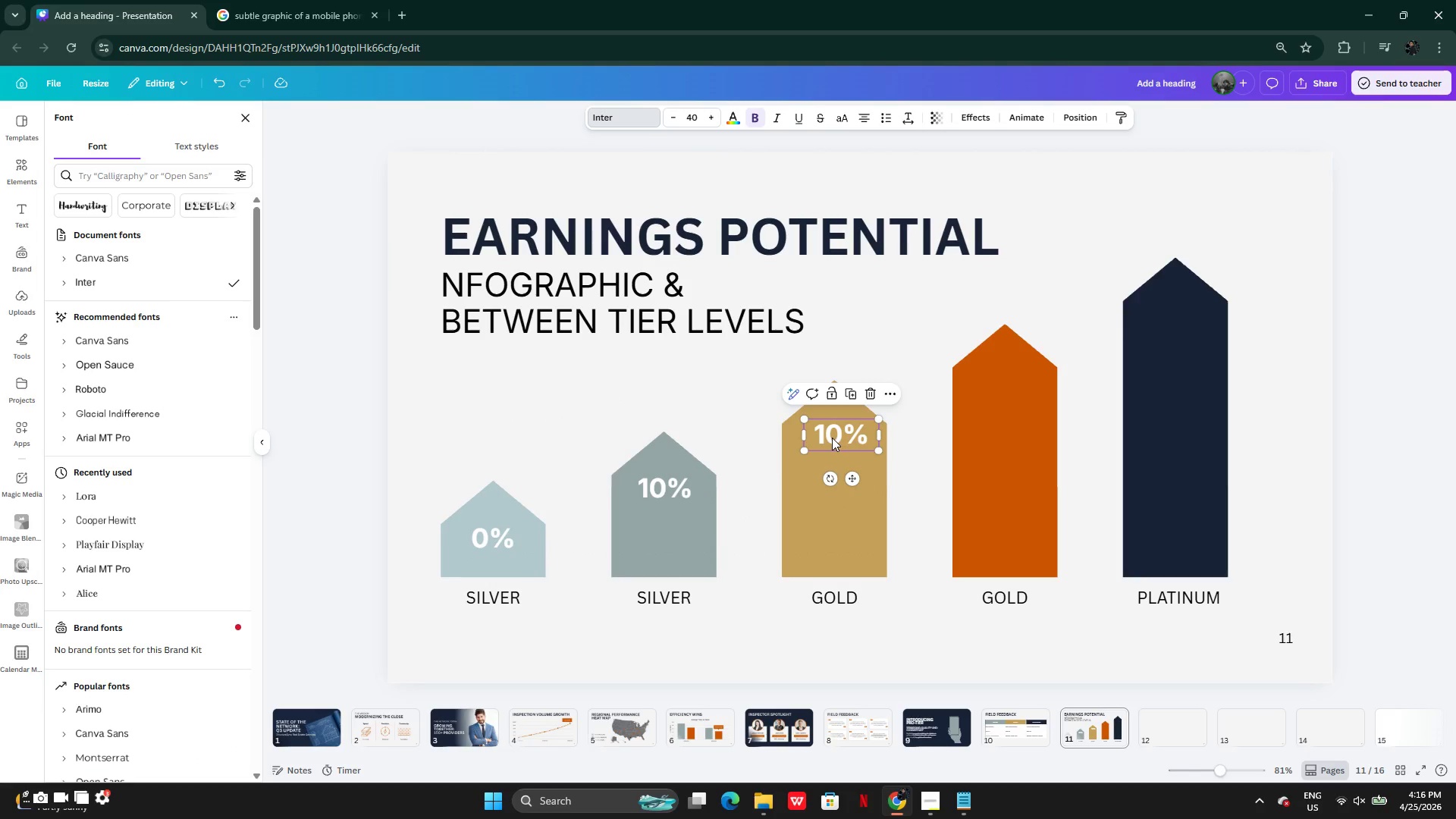 
left_click([832, 438])
 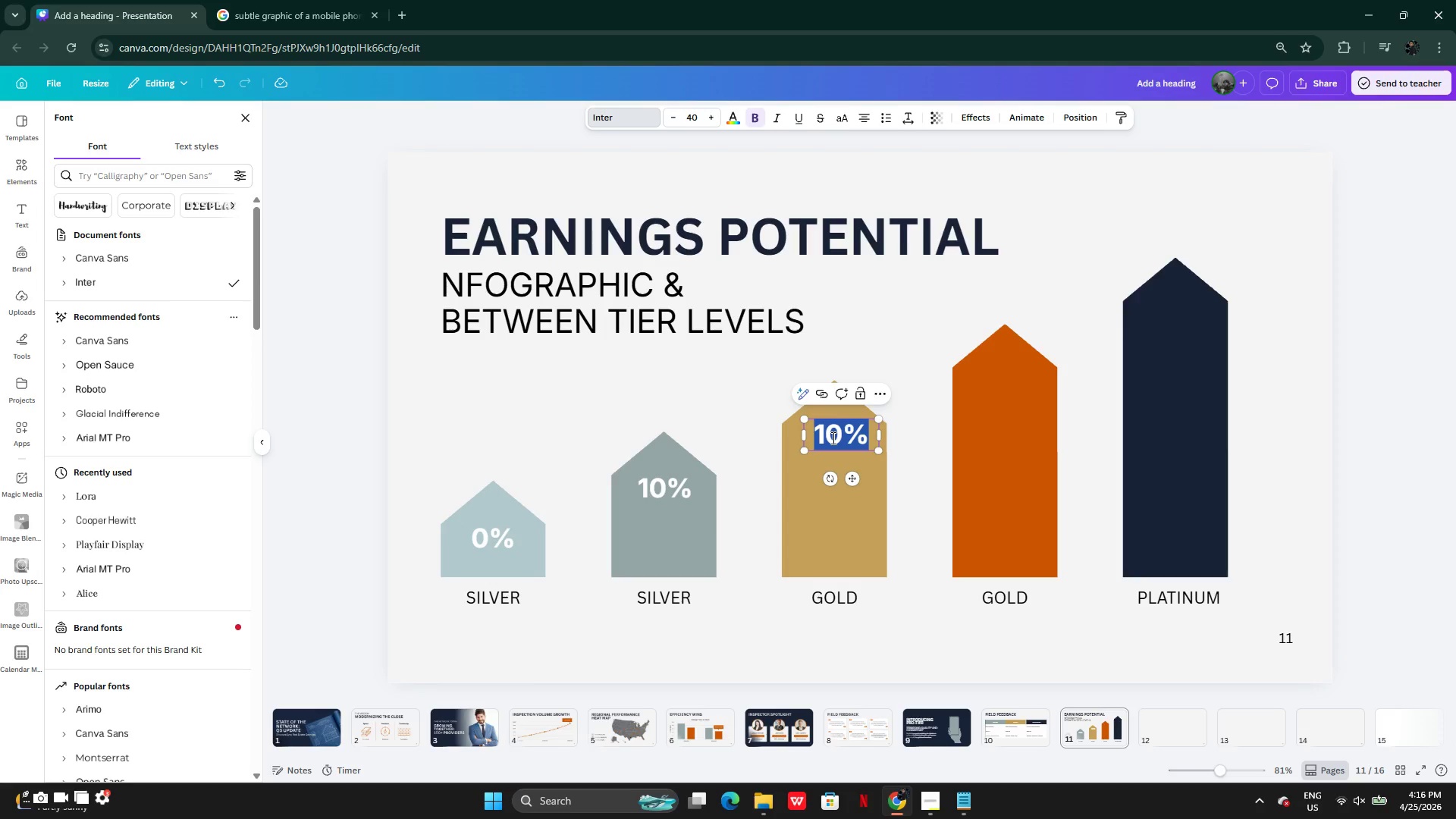 
left_click([832, 438])
 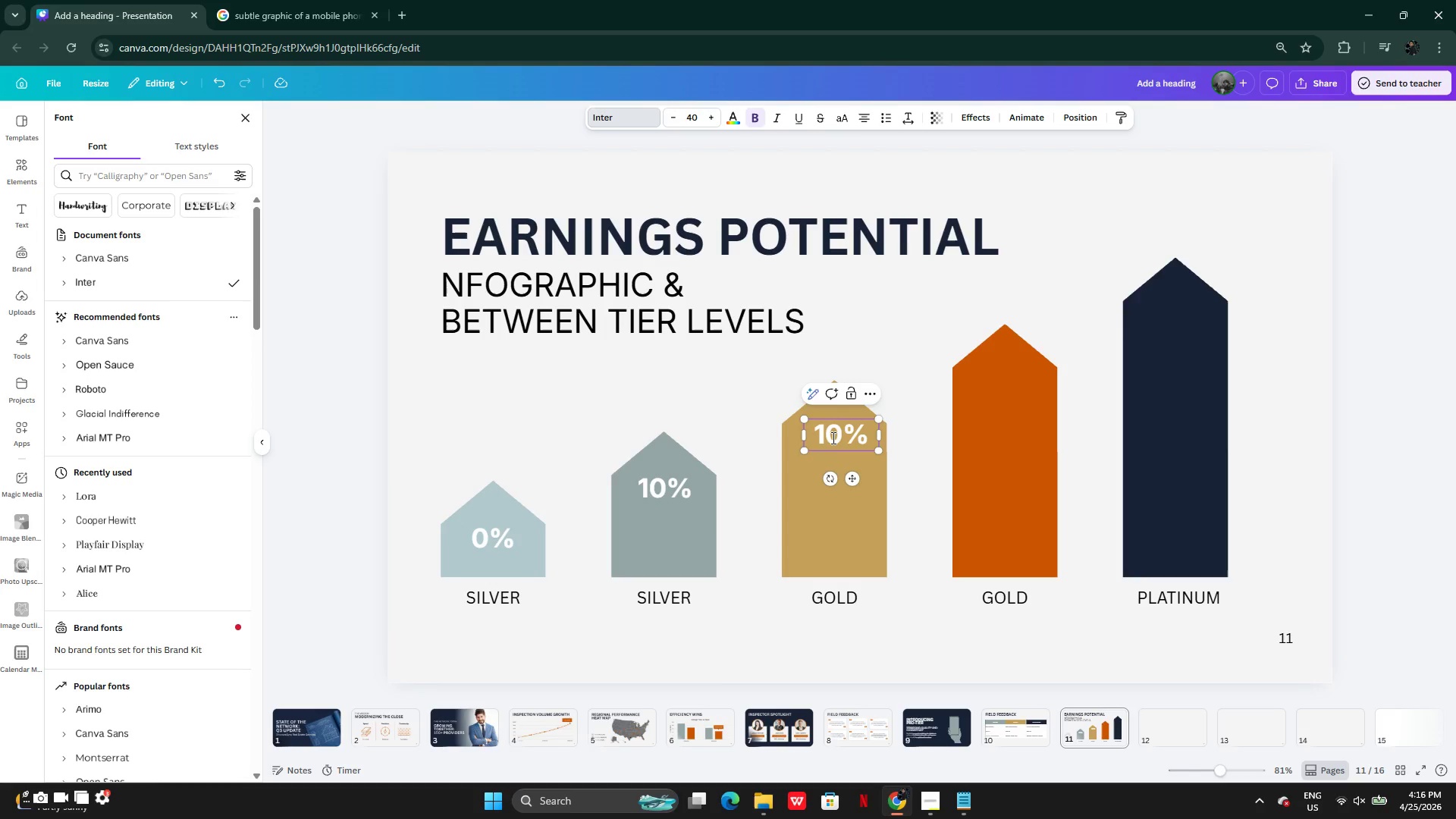 
key(Backspace)
 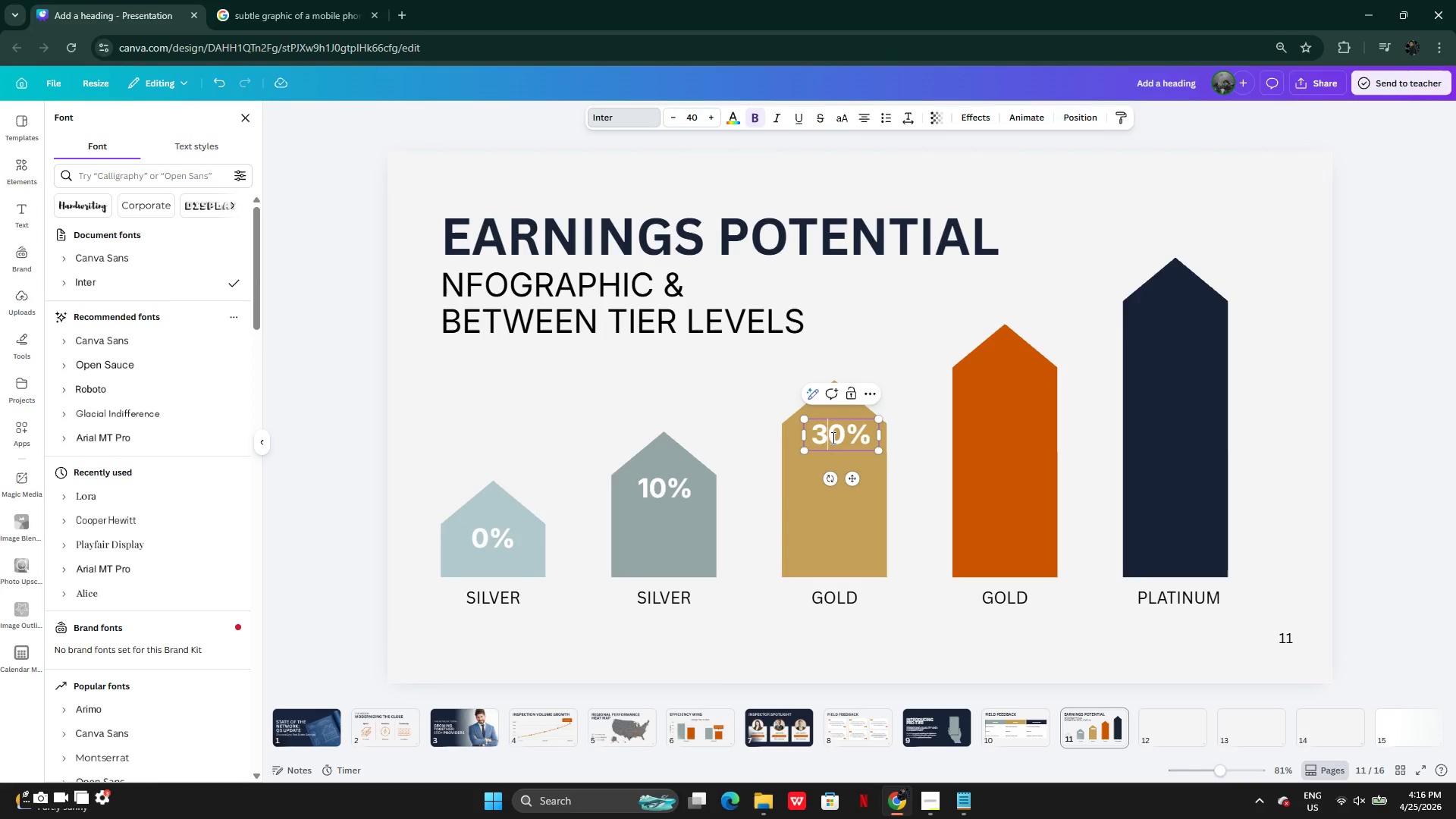 
key(3)
 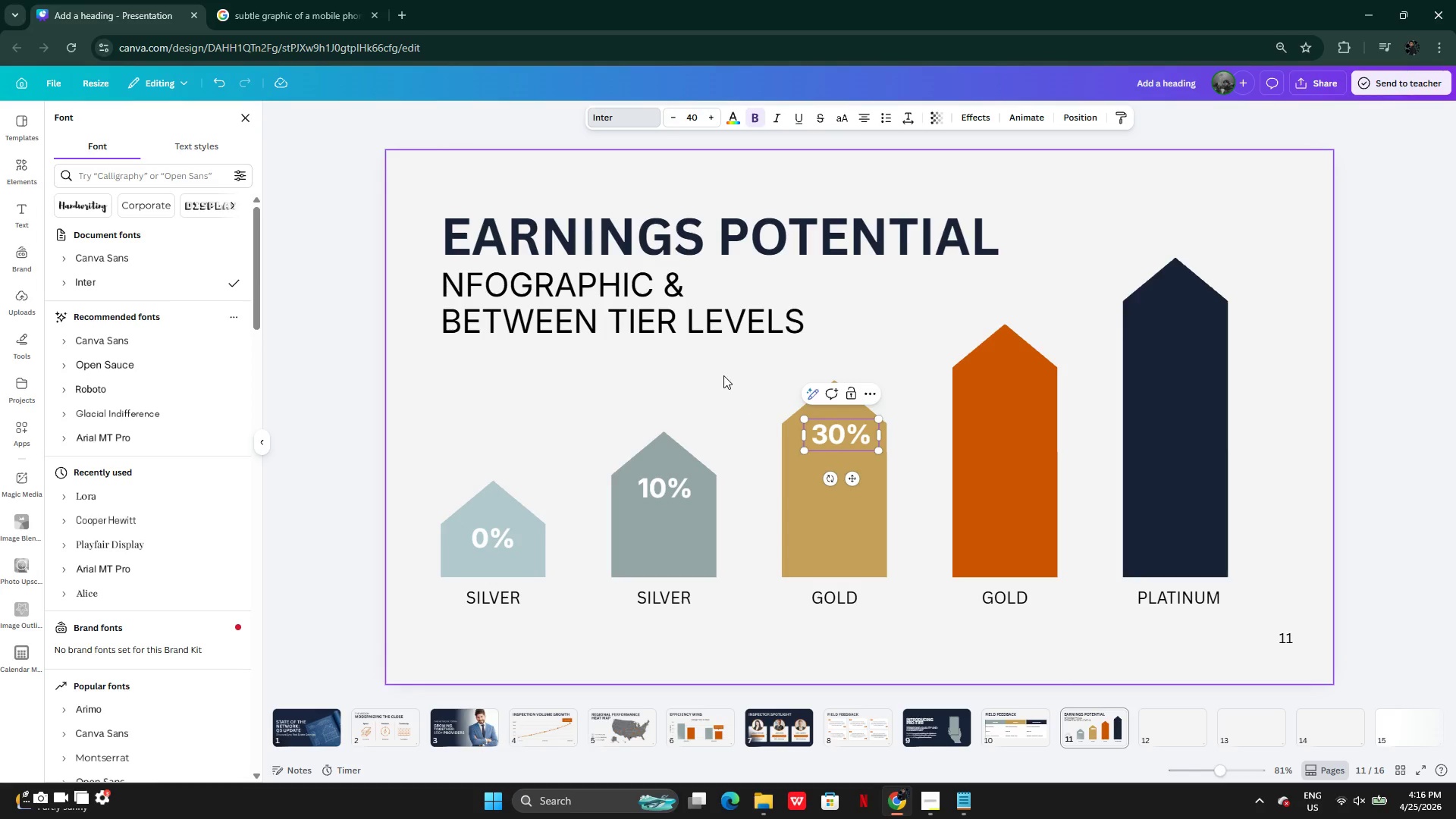 
left_click([725, 362])
 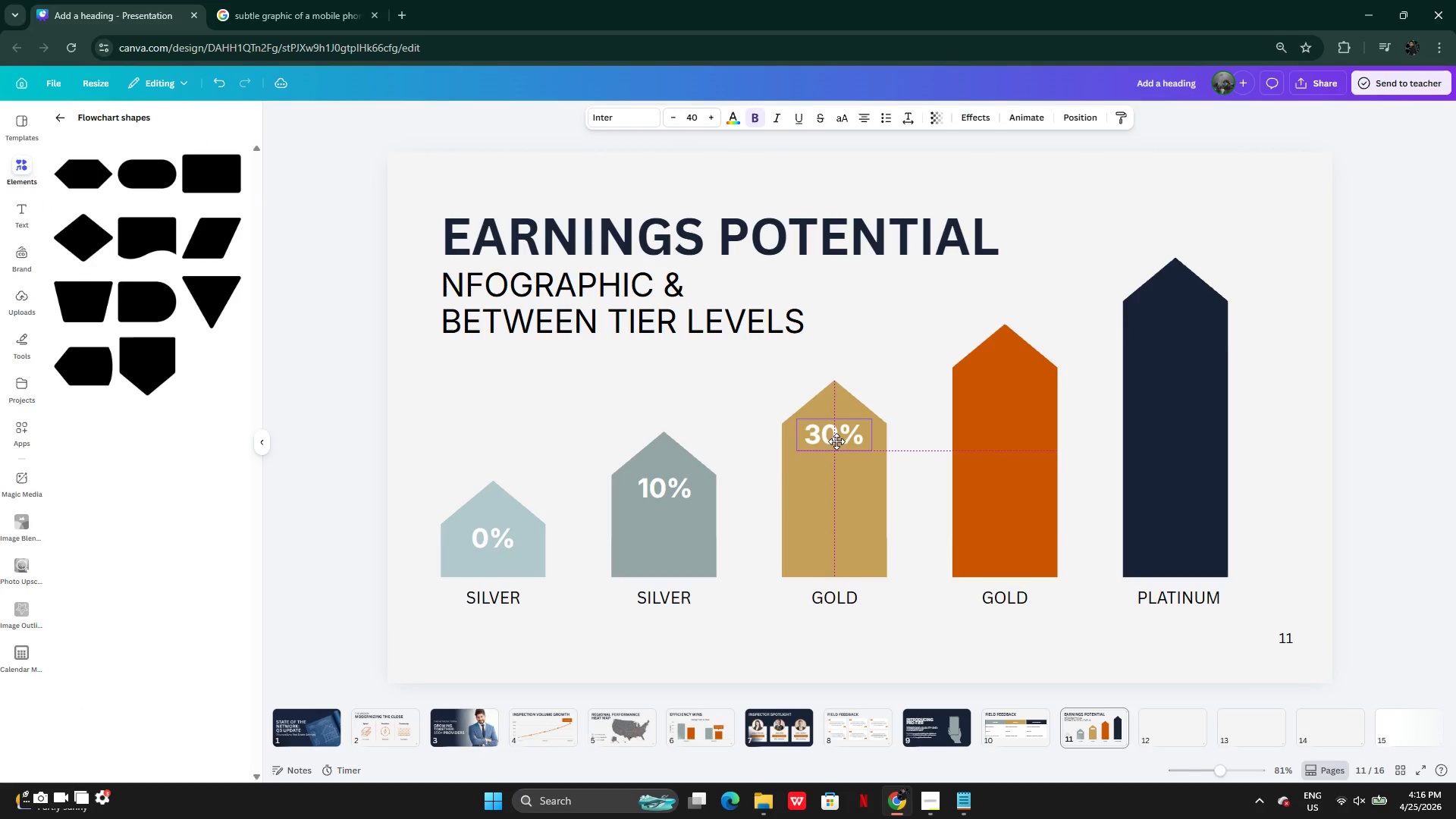 
wait(9.31)
 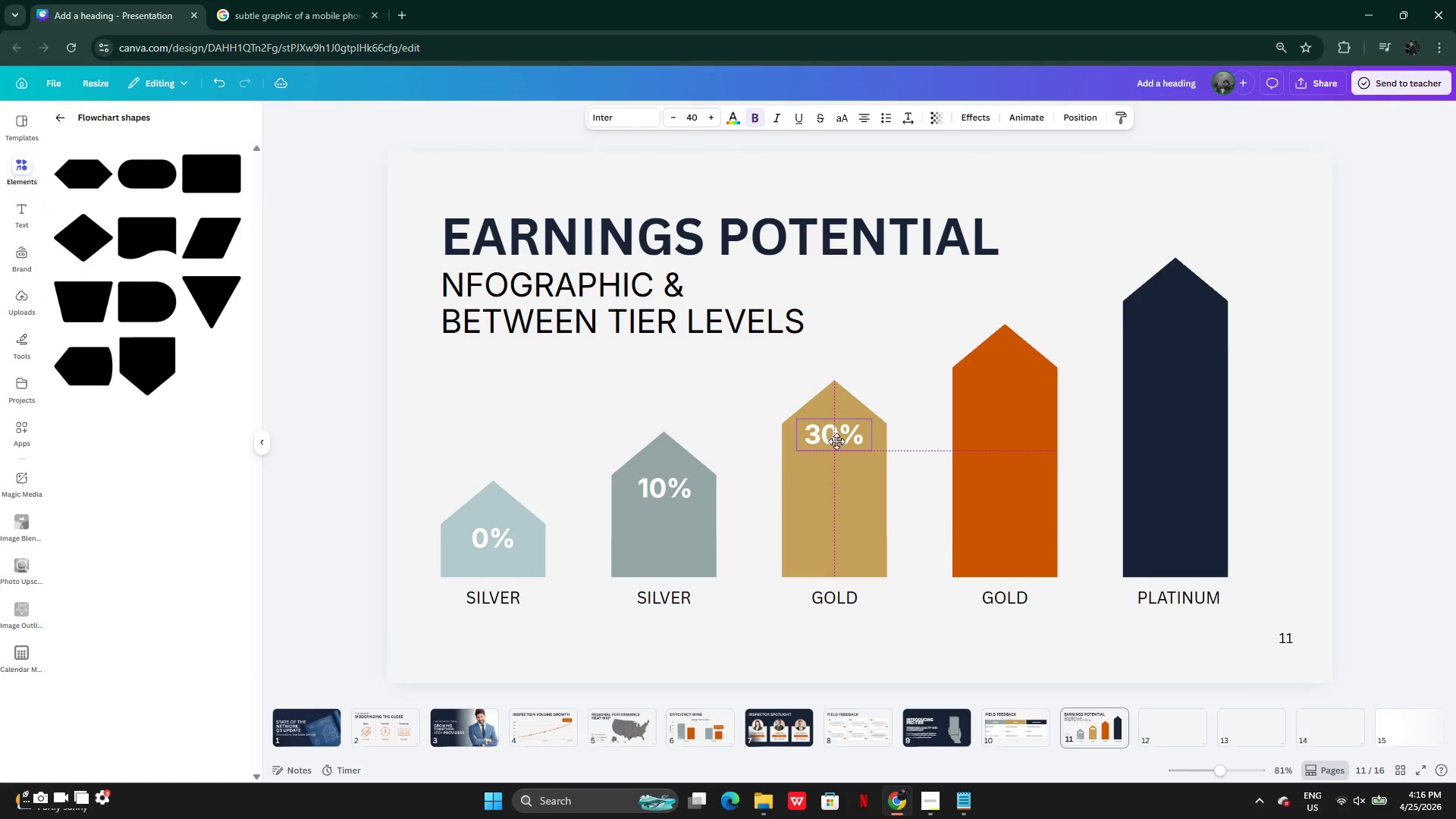 
hold_key(key=AltLeft, duration=0.39)
left_click_drag(start_coordinate=[830, 435], to_coordinate=[1020, 410])
 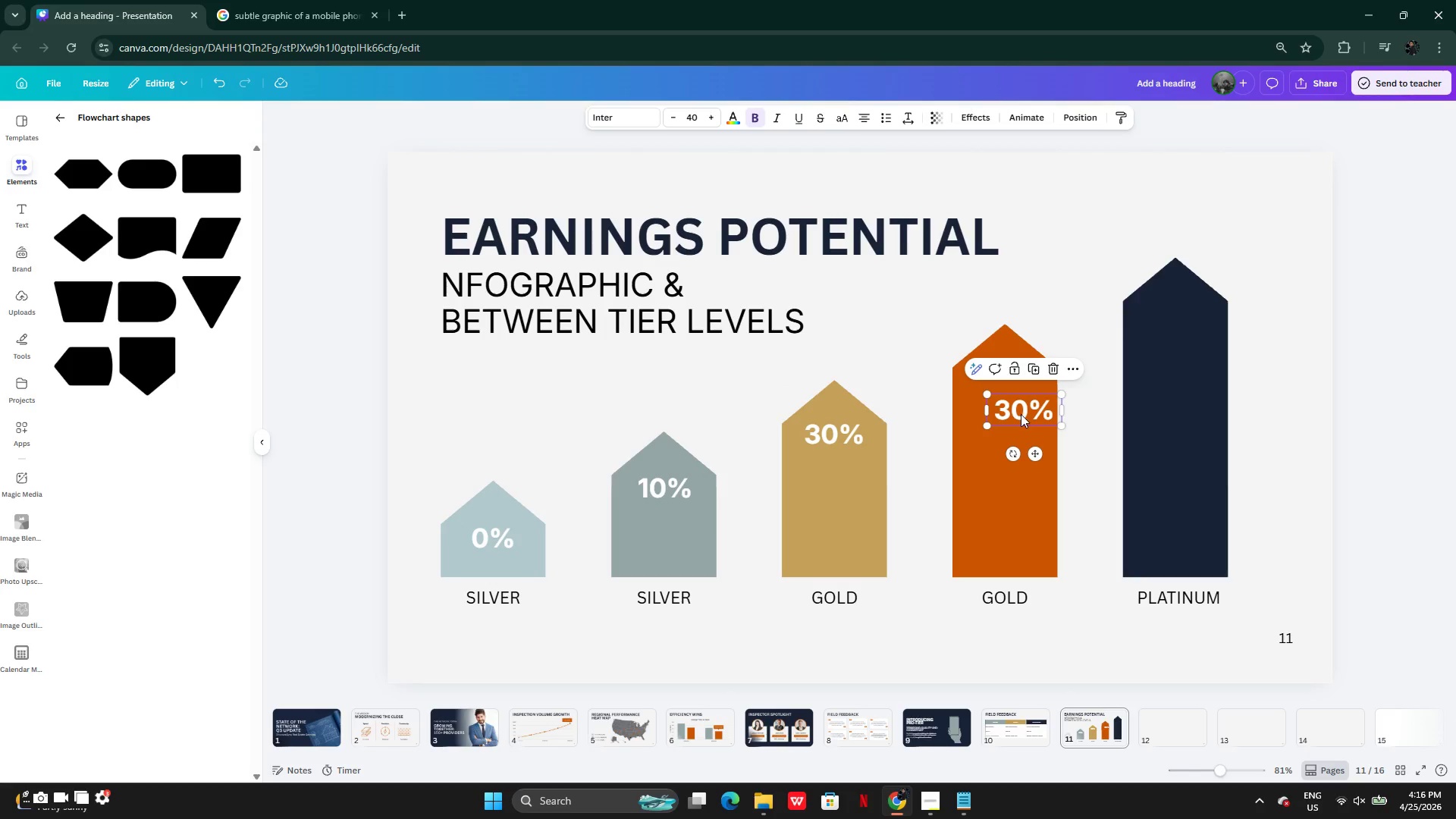 
left_click_drag(start_coordinate=[1021, 414], to_coordinate=[1002, 381])
 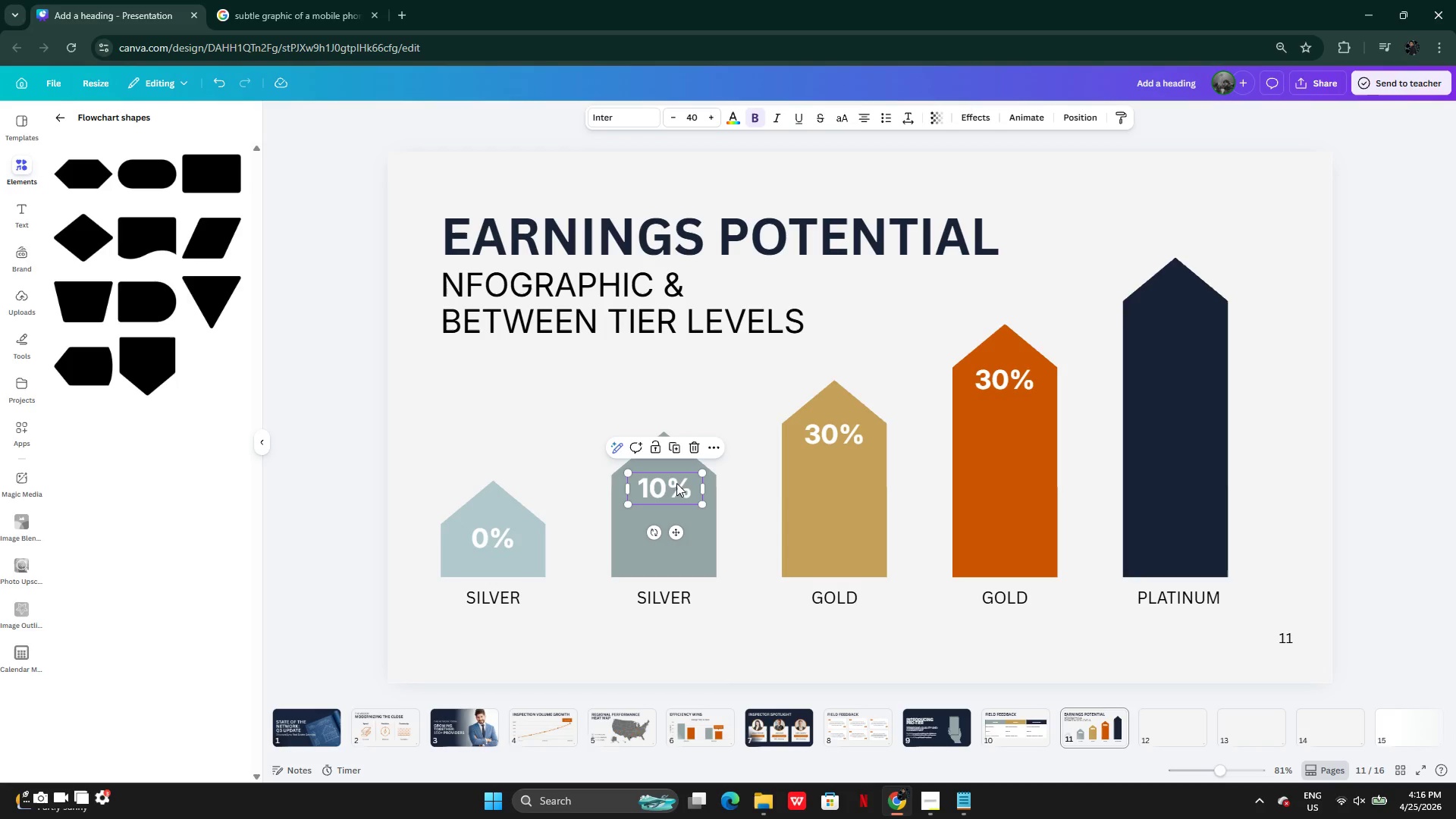 
left_click_drag(start_coordinate=[667, 485], to_coordinate=[666, 496])
 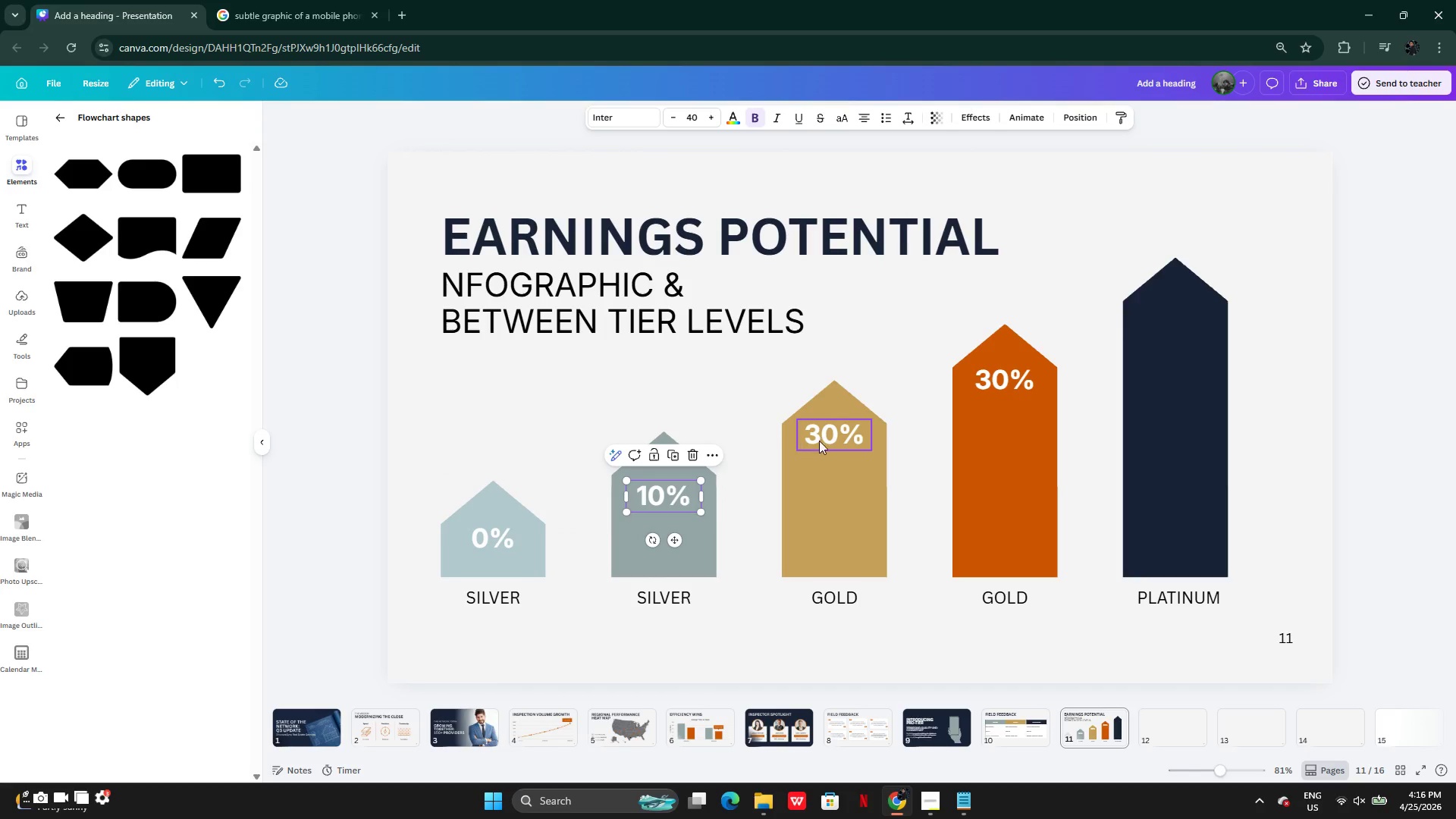 
left_click([833, 437])
 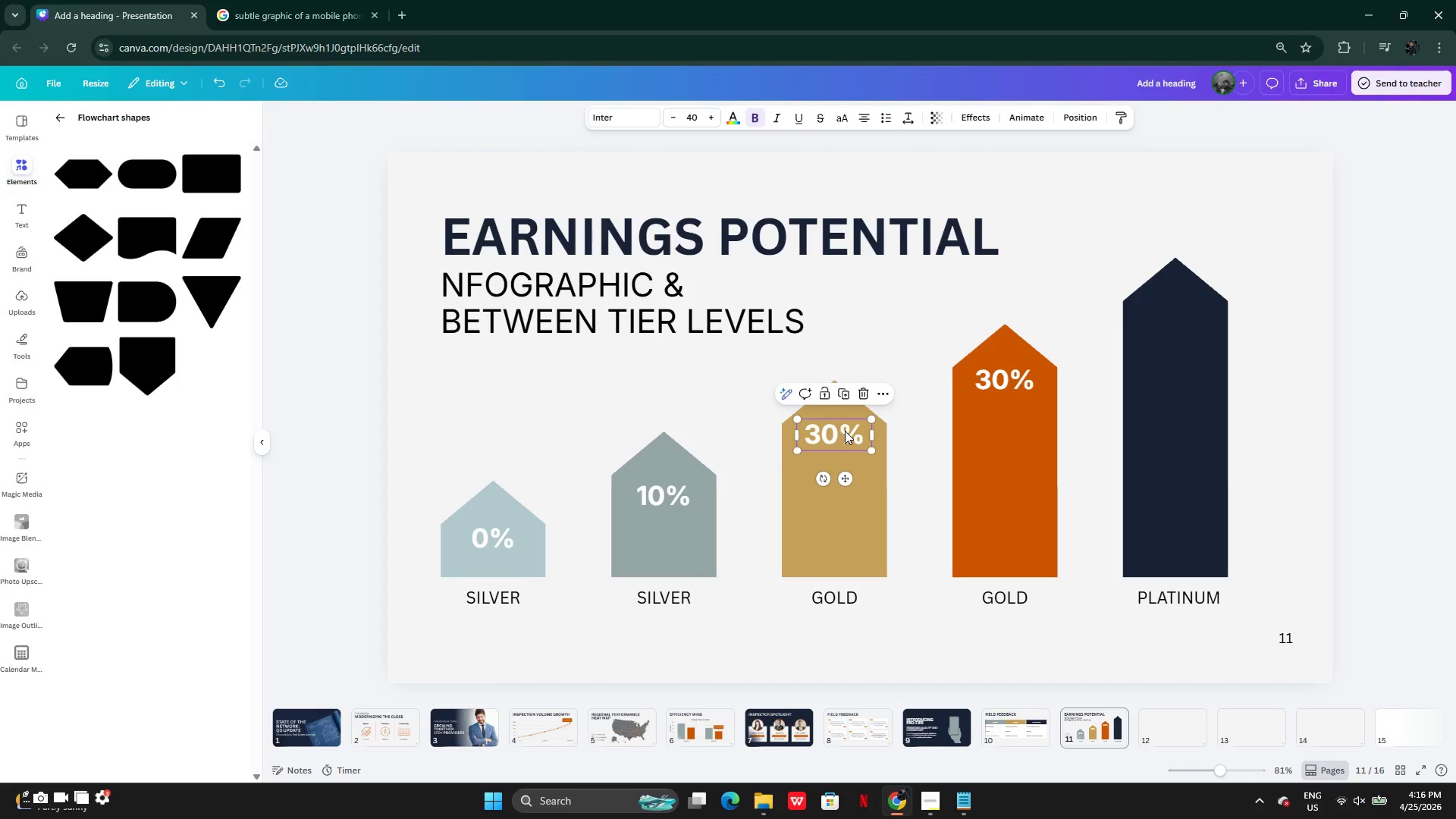 
left_click_drag(start_coordinate=[845, 430], to_coordinate=[845, 438])
 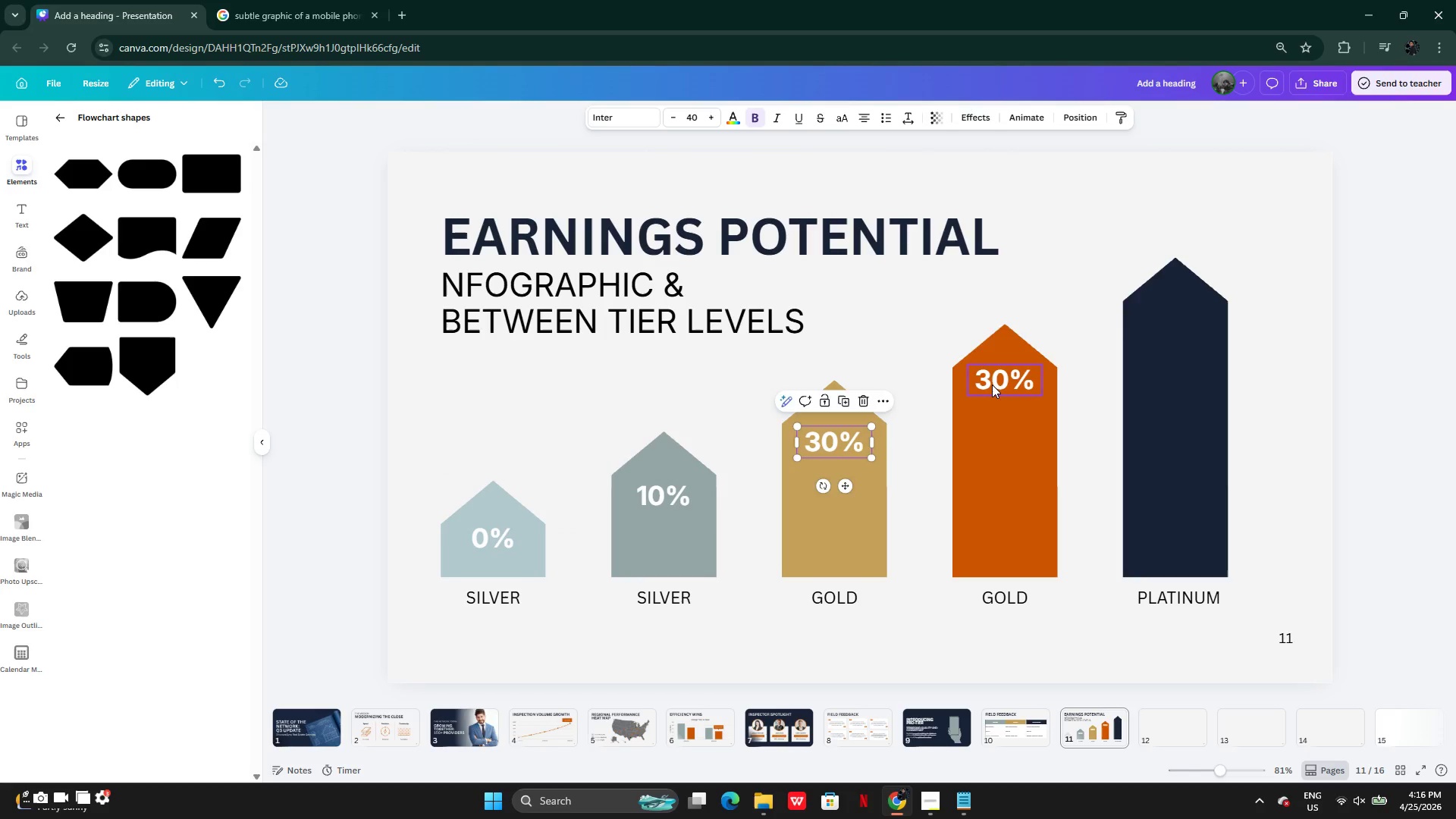 
left_click([993, 384])
 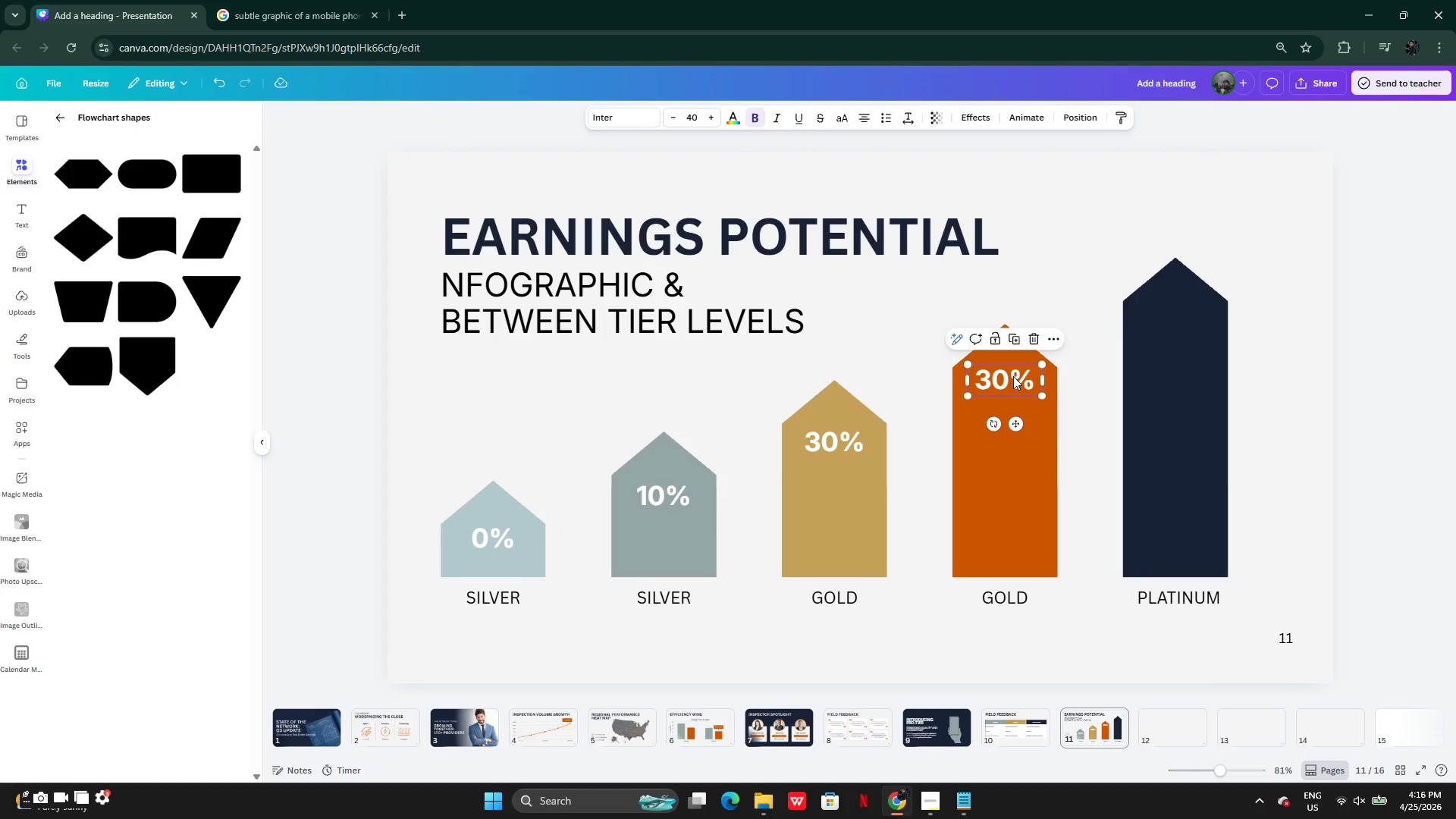 
left_click_drag(start_coordinate=[1013, 376], to_coordinate=[1012, 382])
 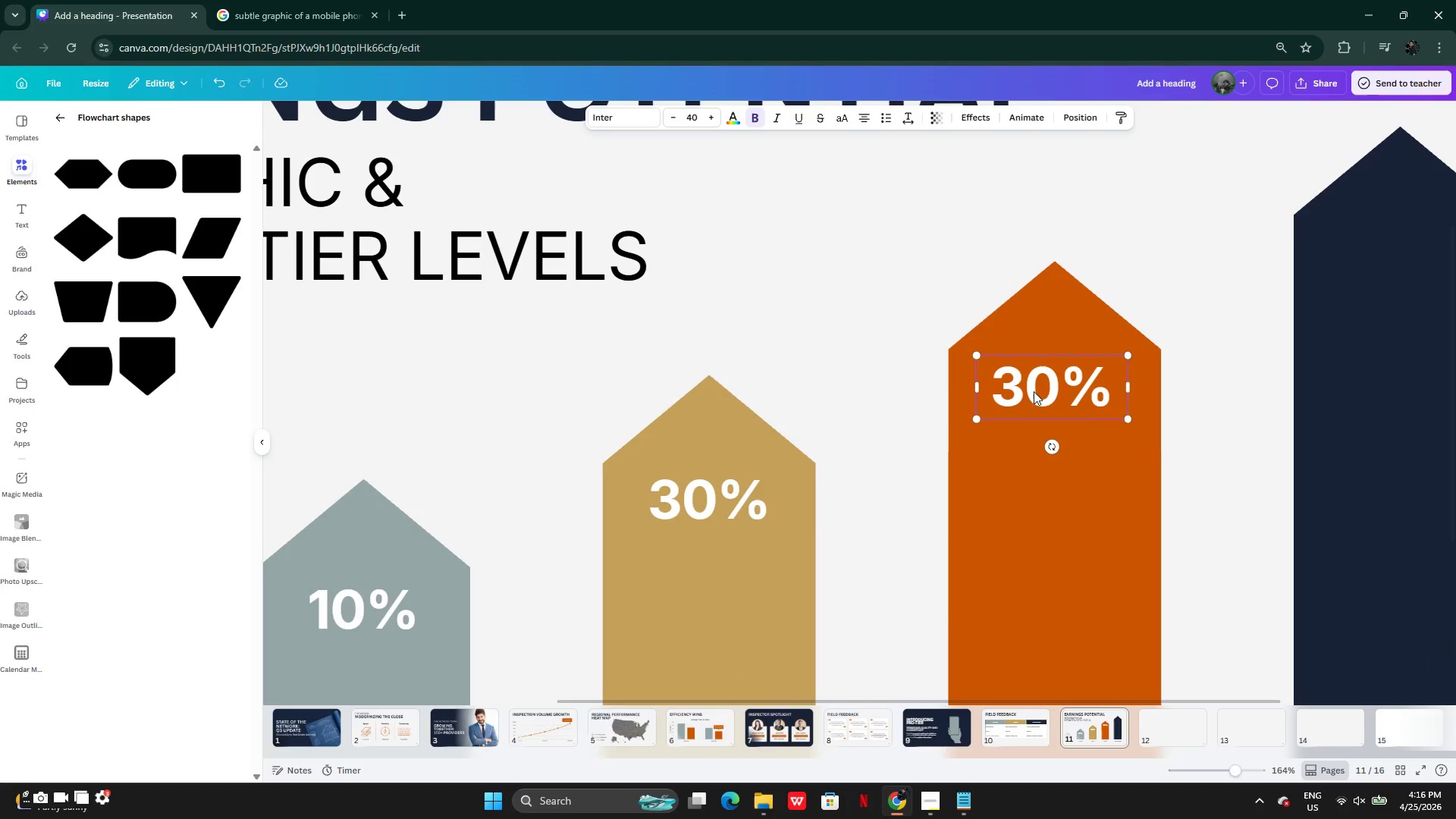 
left_click_drag(start_coordinate=[1040, 391], to_coordinate=[1042, 412])
 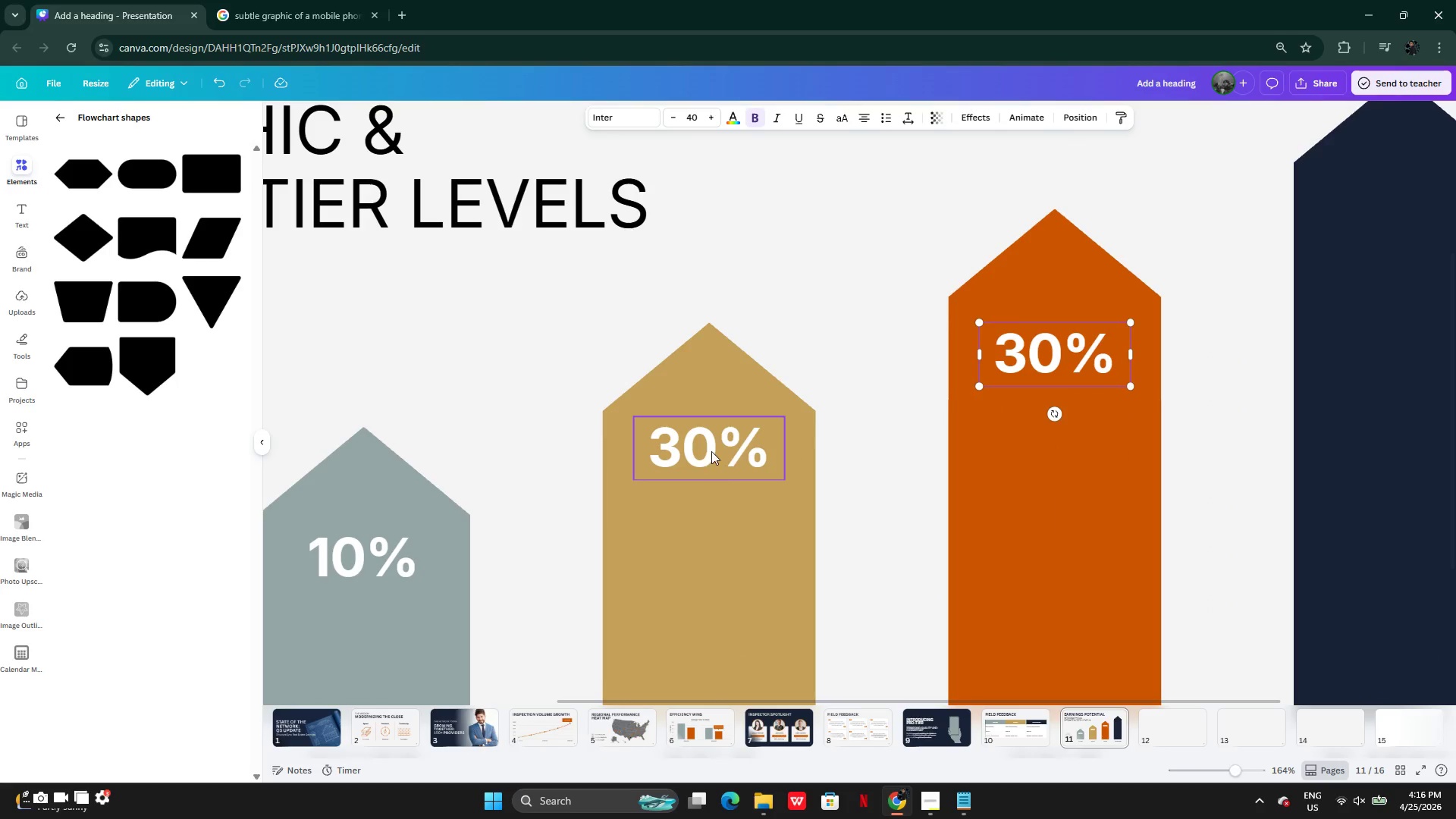 
left_click([711, 451])
 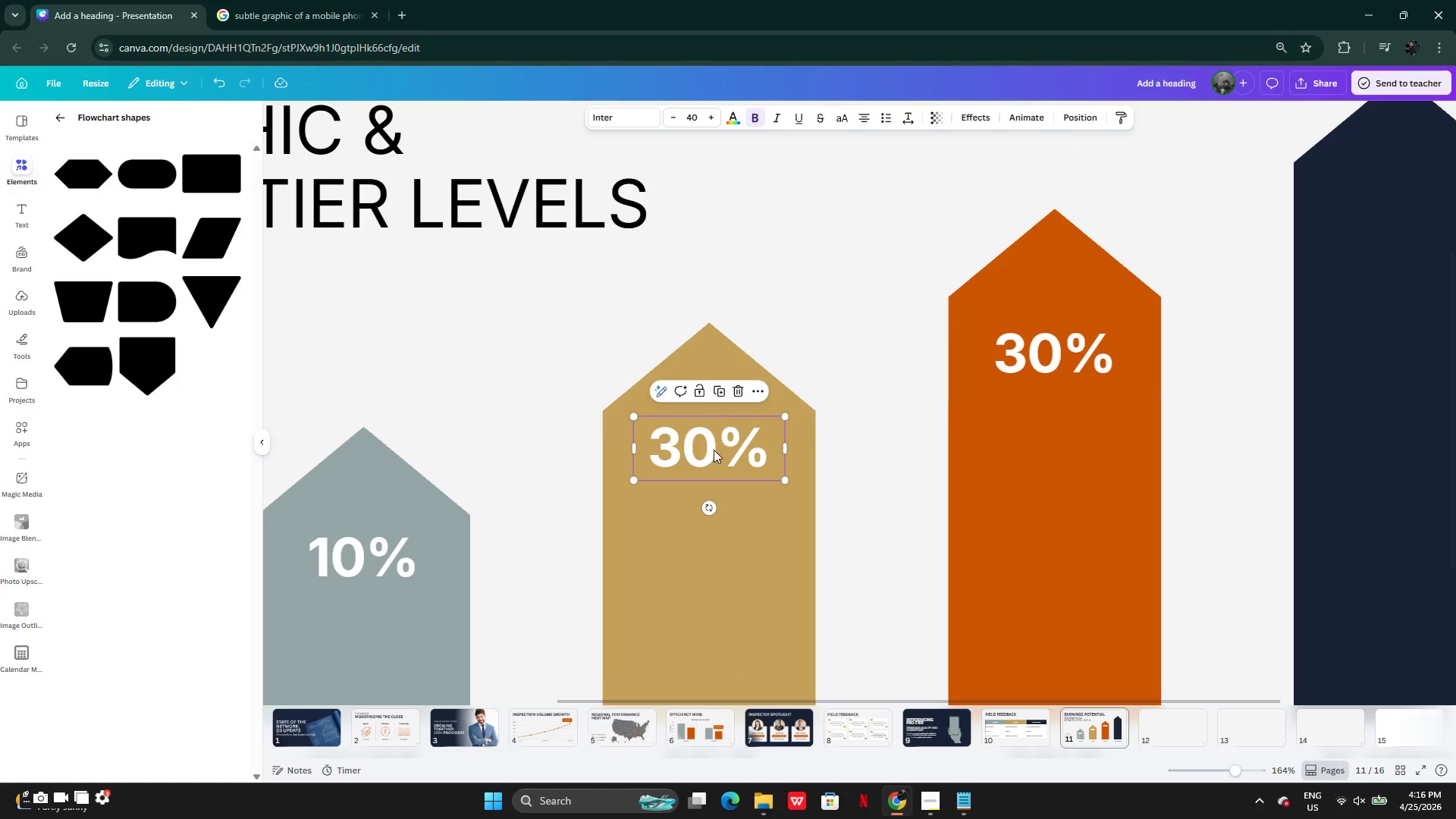 
left_click_drag(start_coordinate=[714, 449], to_coordinate=[714, 462])
 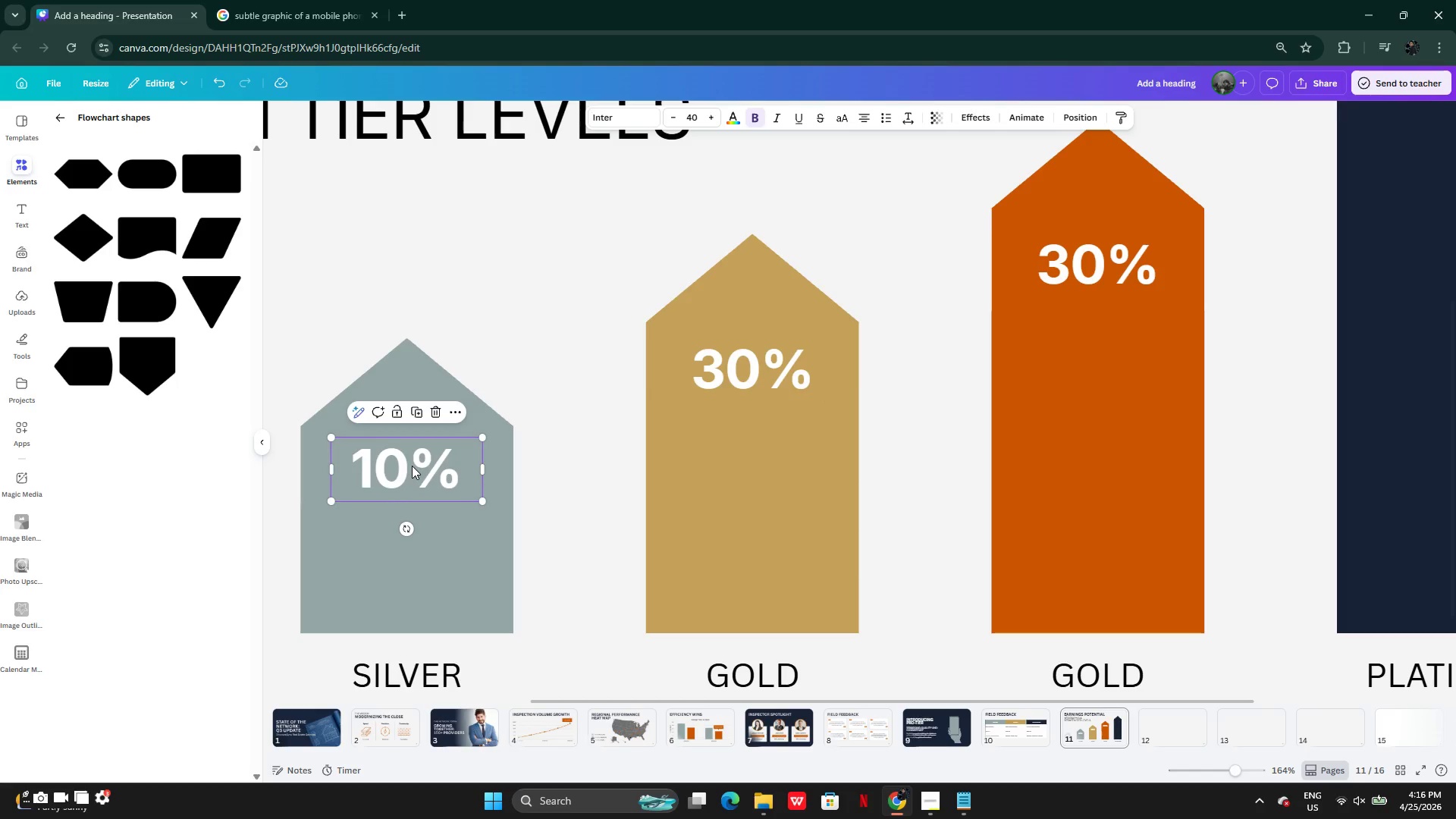 
left_click_drag(start_coordinate=[412, 466], to_coordinate=[413, 480])
 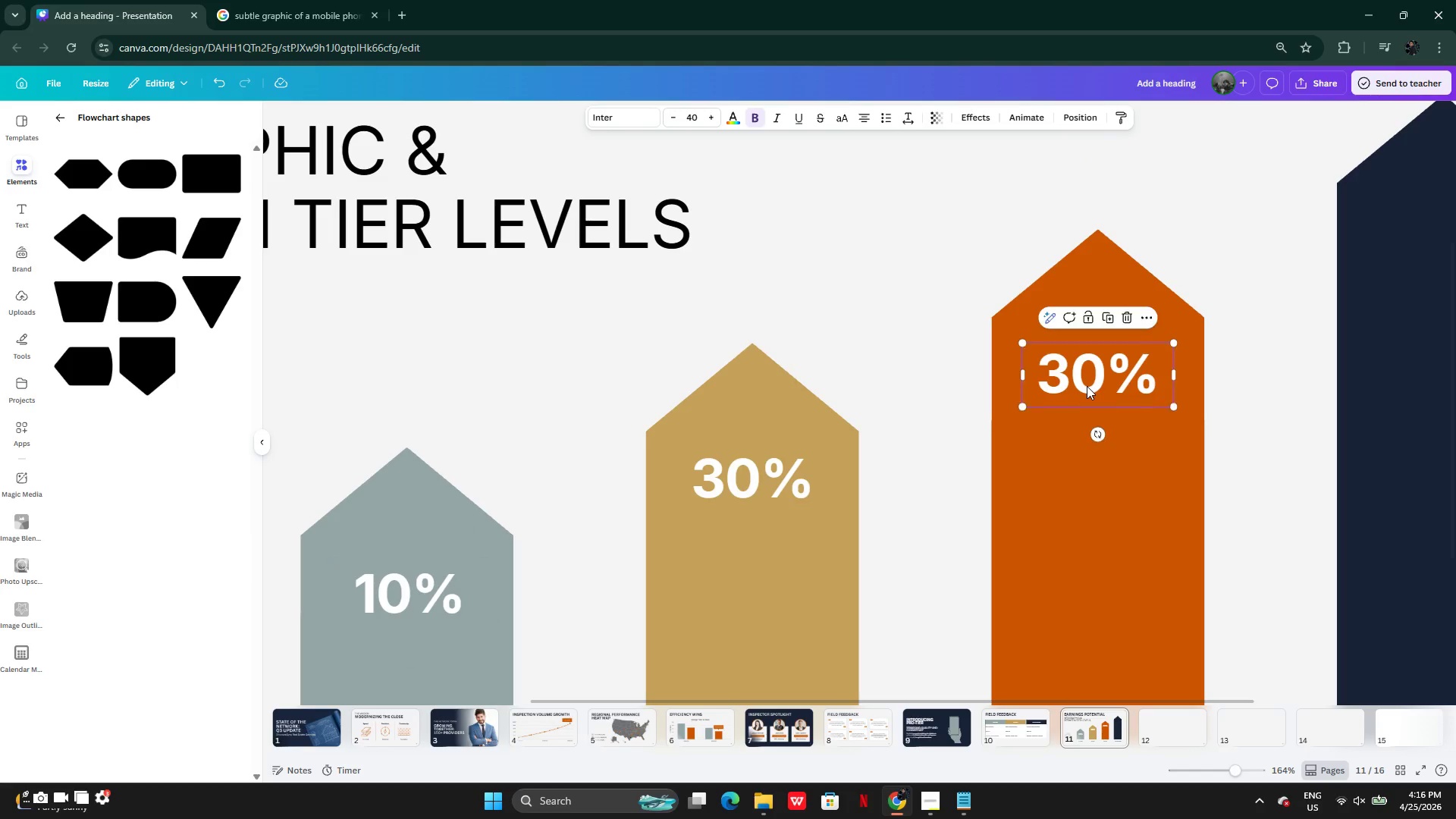 
double_click([1087, 386])
 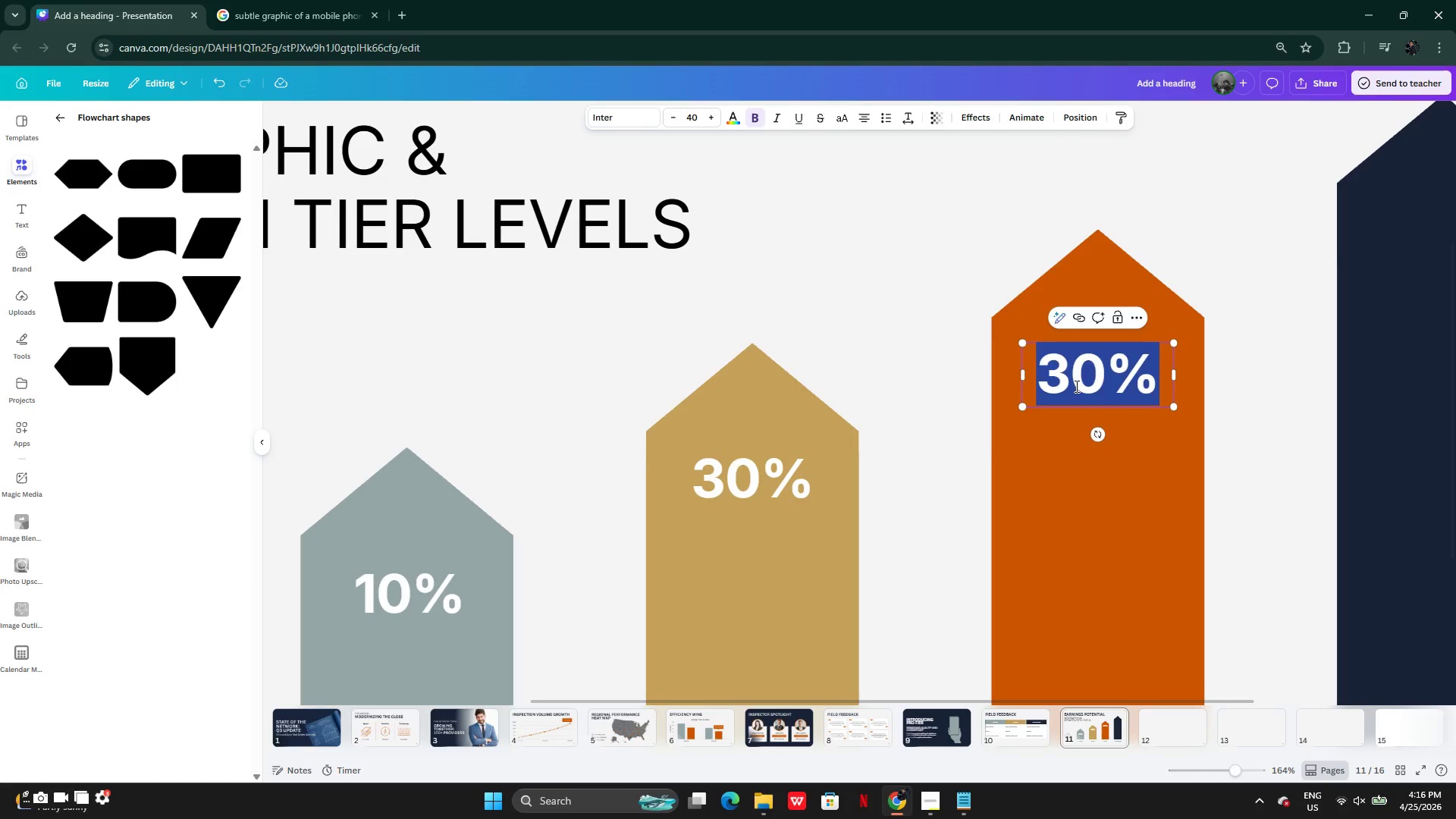 
triple_click([1075, 386])
 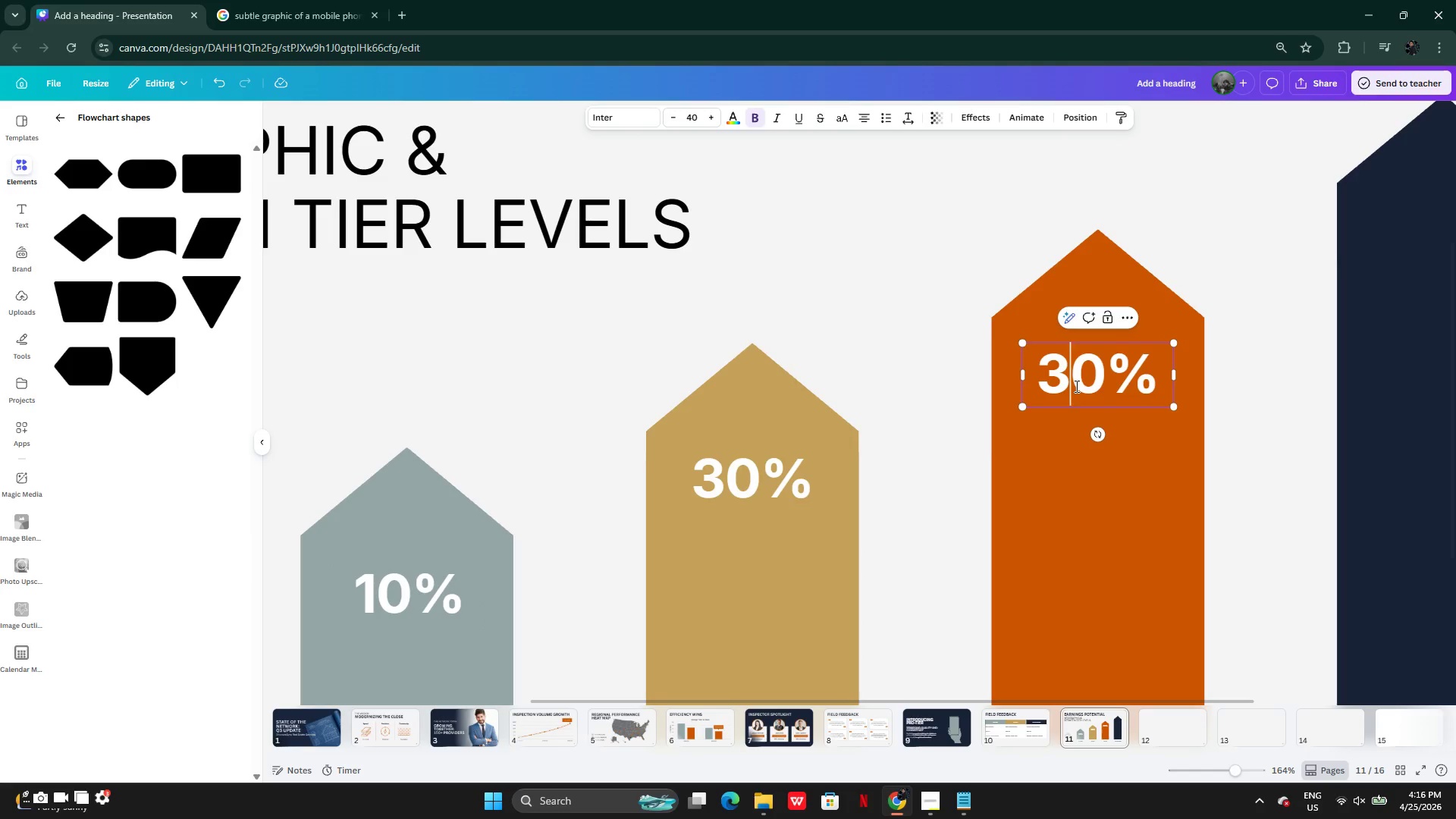 
key(Backspace)
 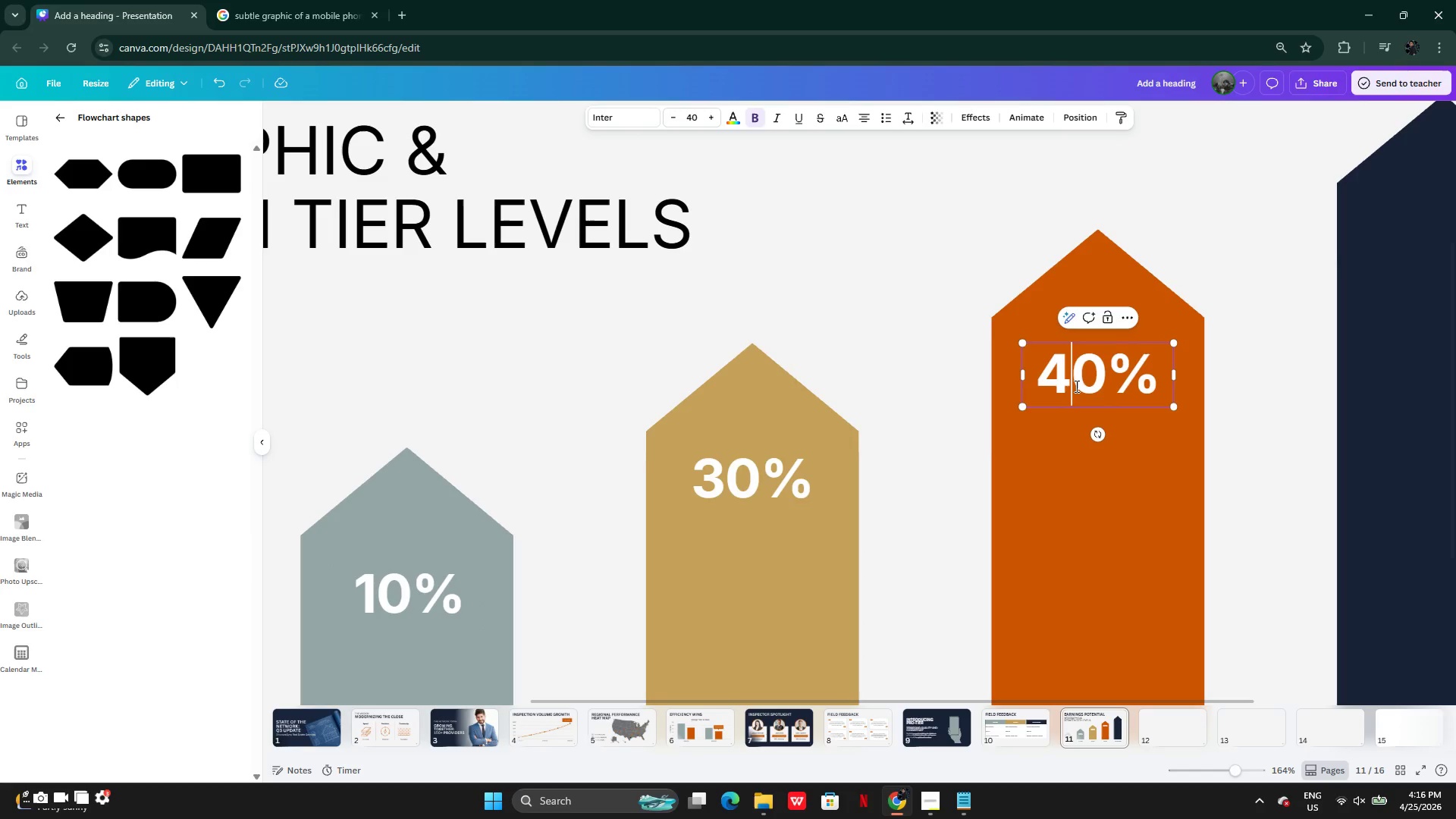 
key(4)
 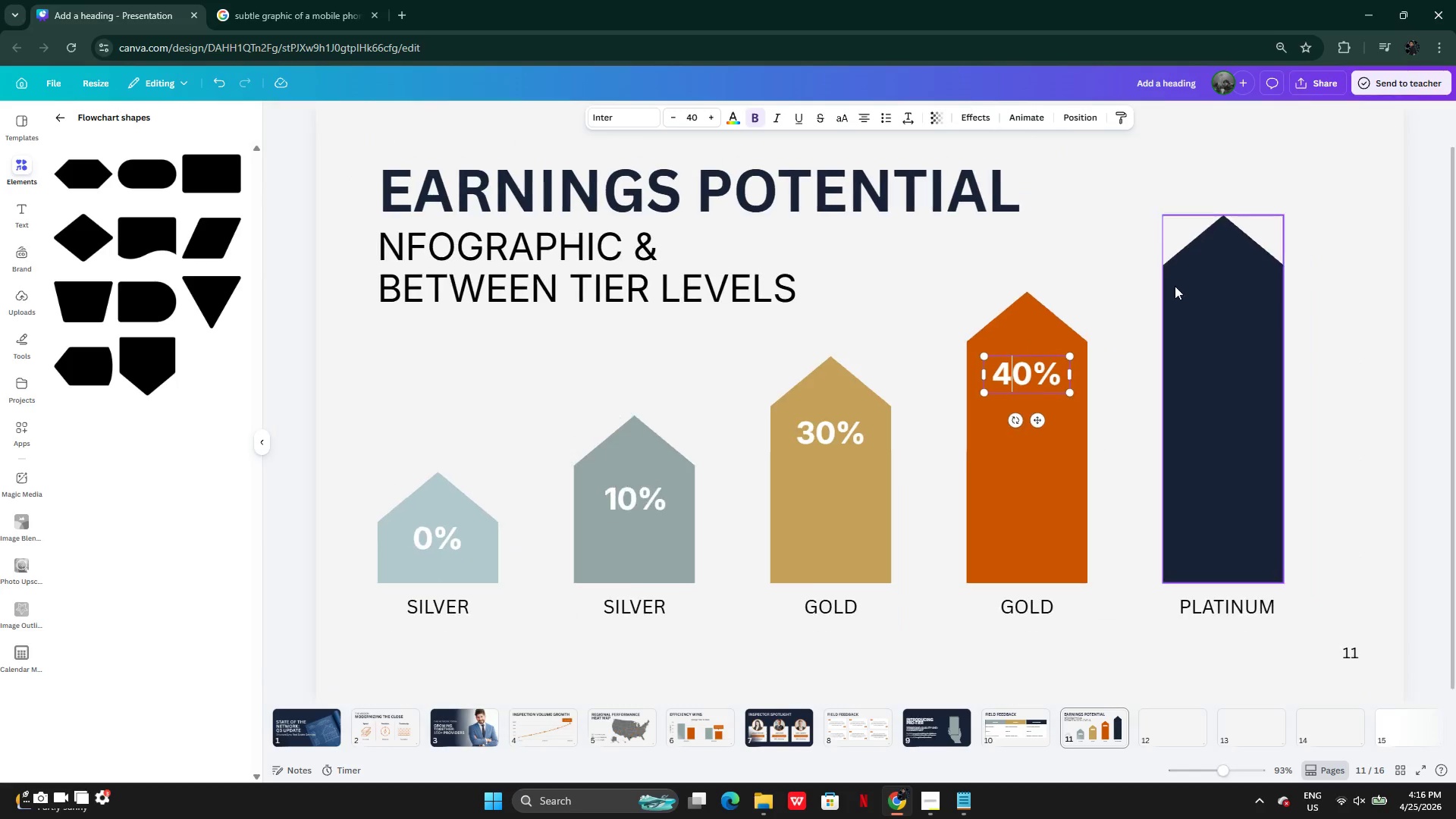 
left_click([1094, 253])
 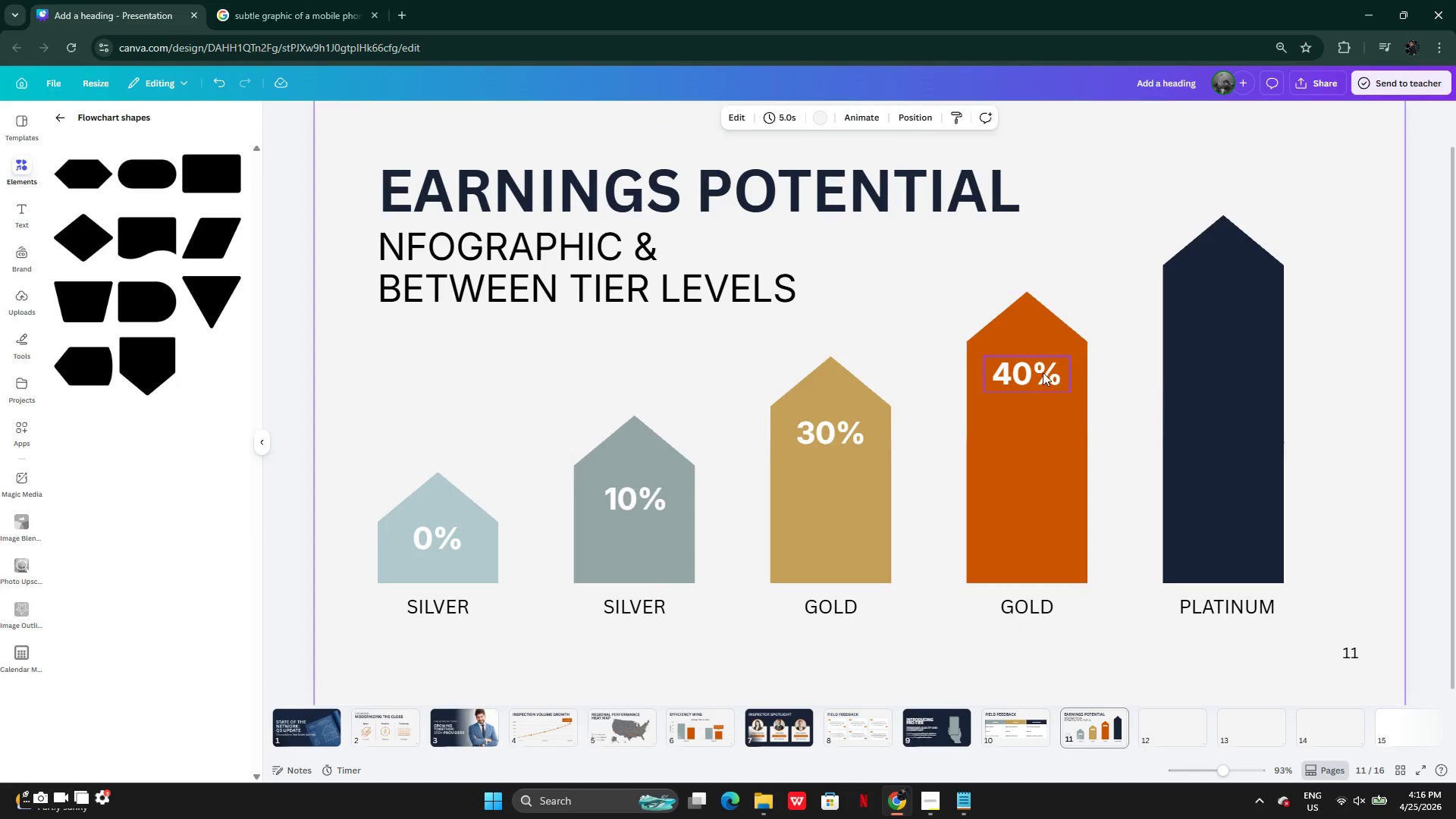 
left_click([1040, 375])
 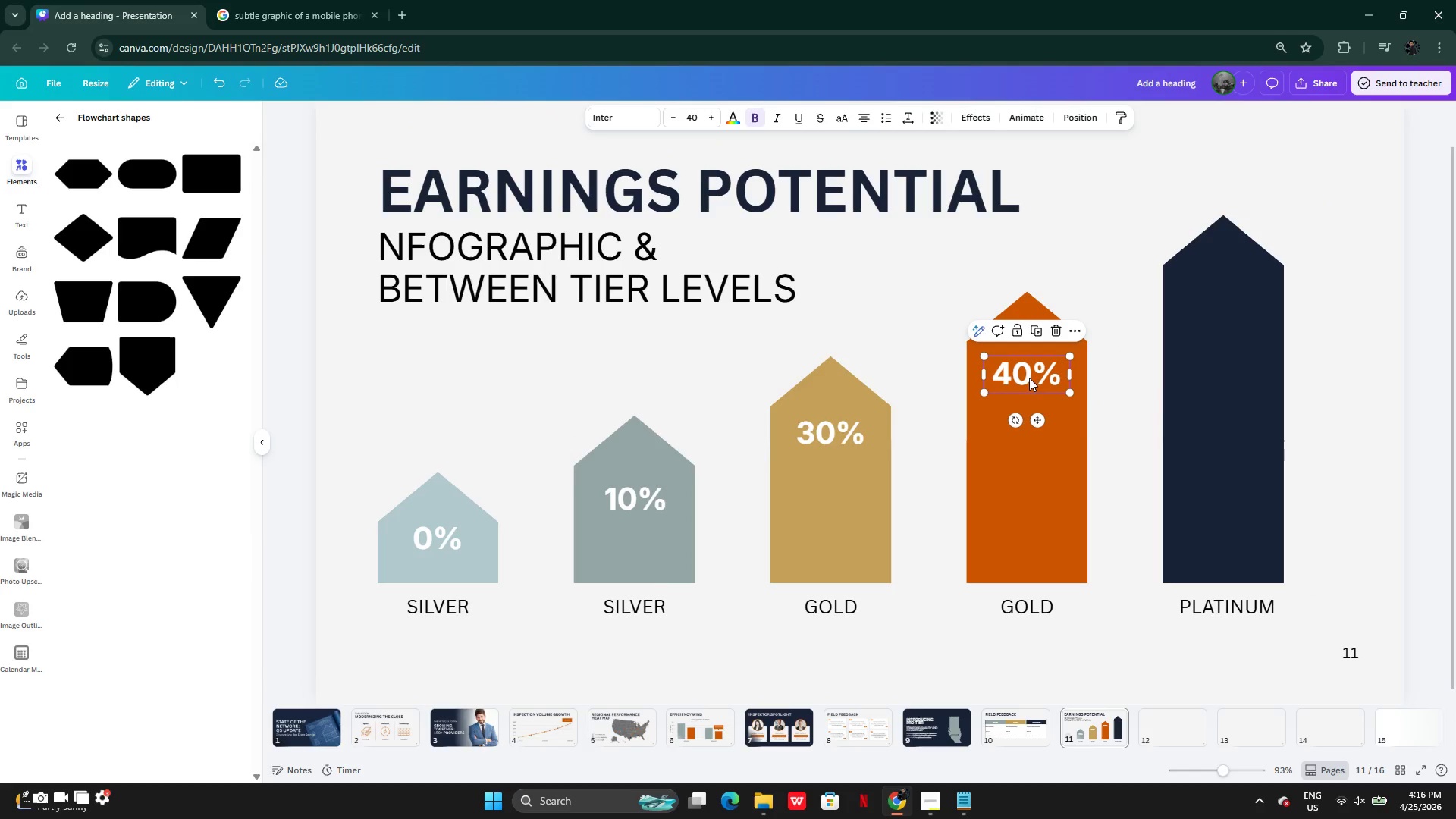 
hold_key(key=AltLeft, duration=0.31)
left_click_drag(start_coordinate=[1018, 382], to_coordinate=[1142, 361])
 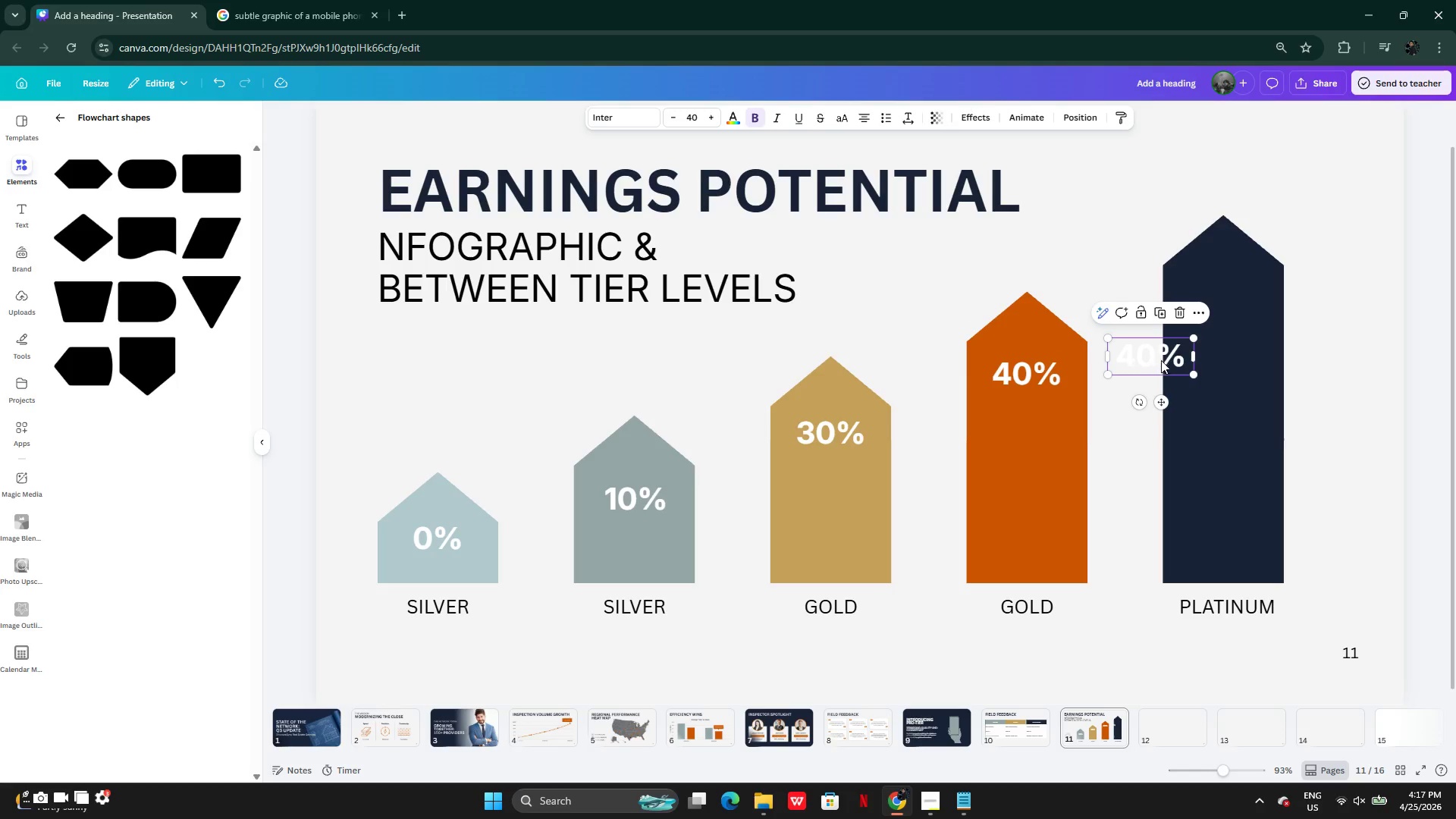 
left_click_drag(start_coordinate=[1161, 360], to_coordinate=[1233, 291])
 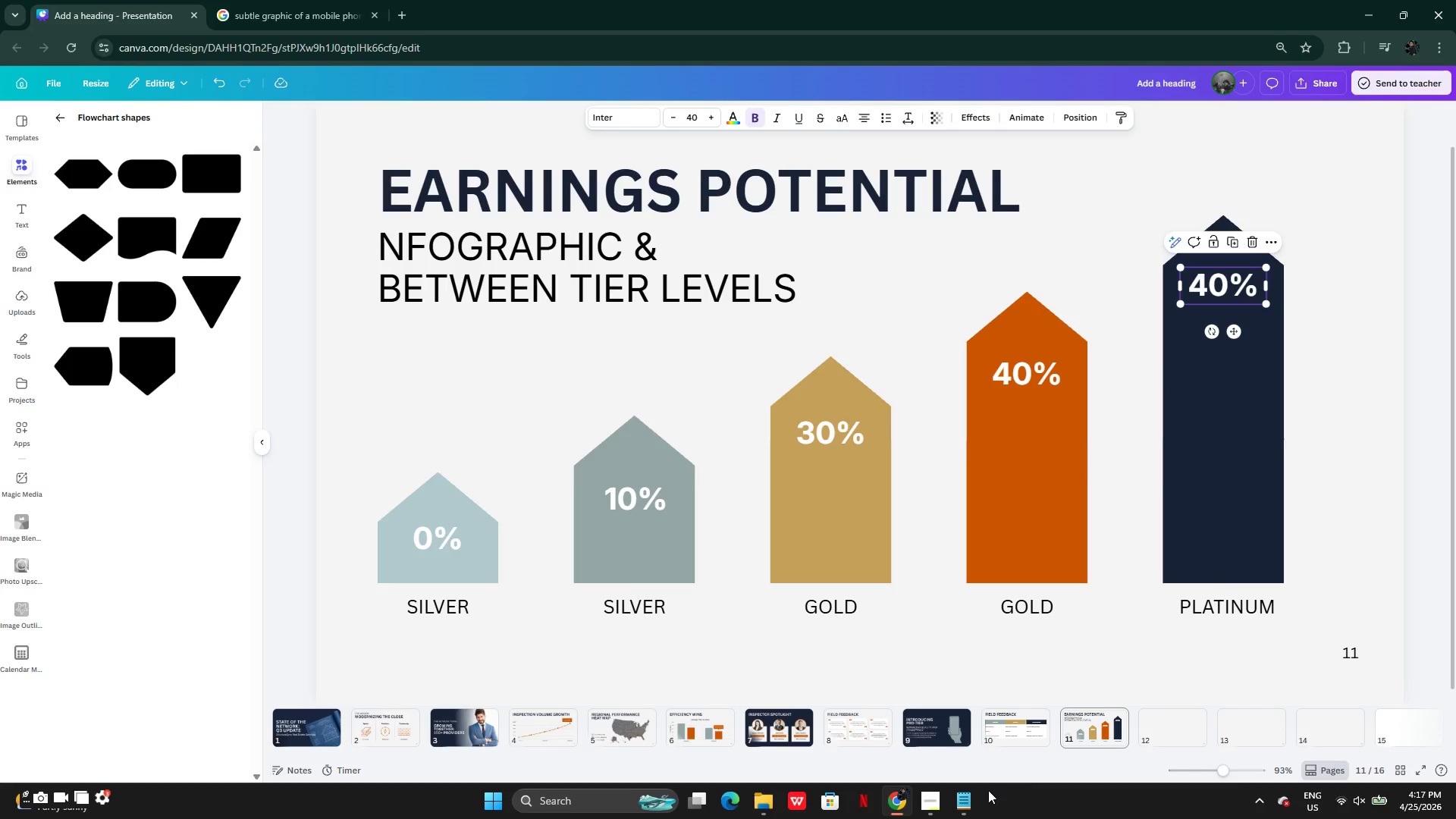 
left_click([964, 805])
 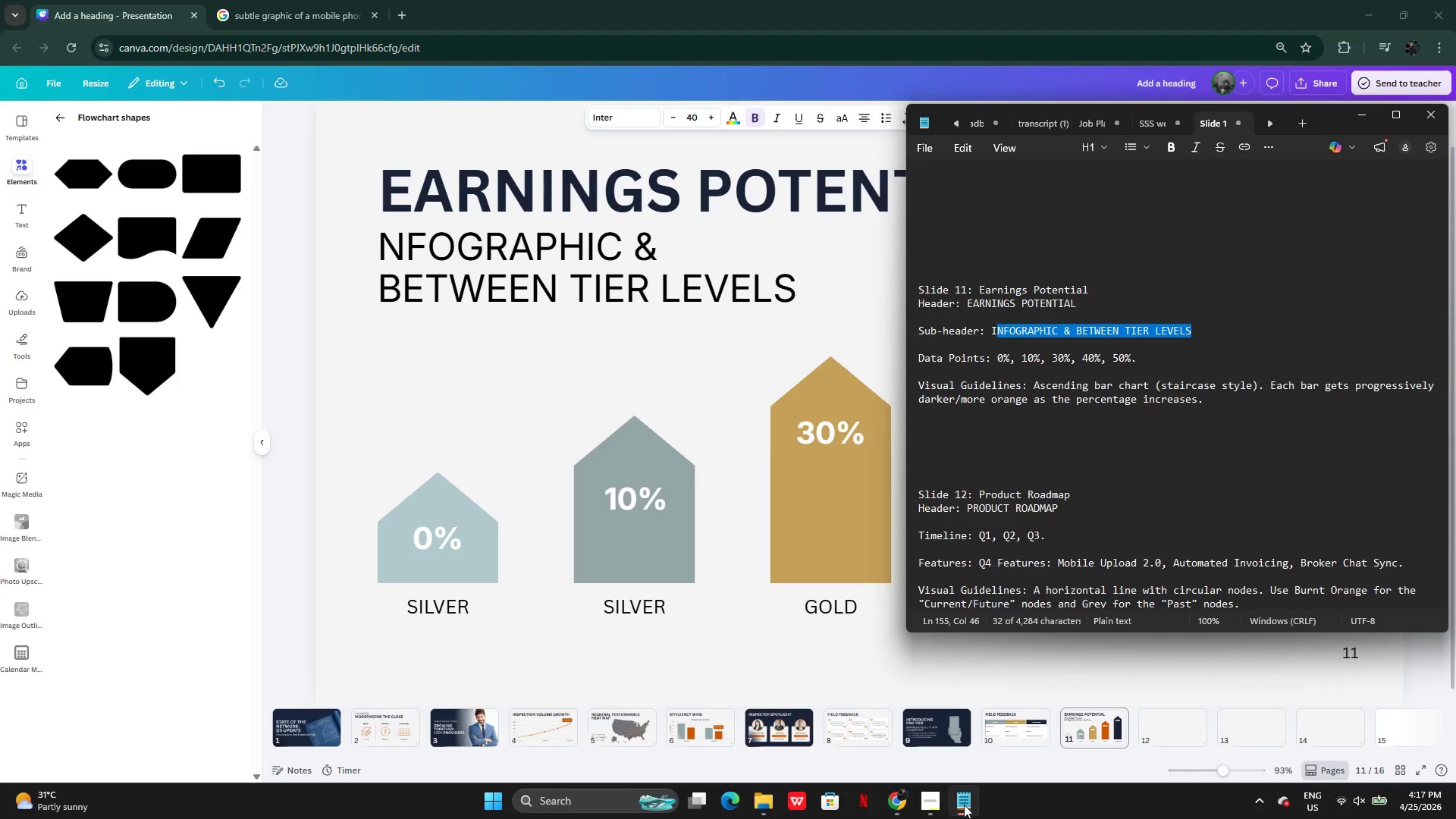 
left_click([964, 805])
 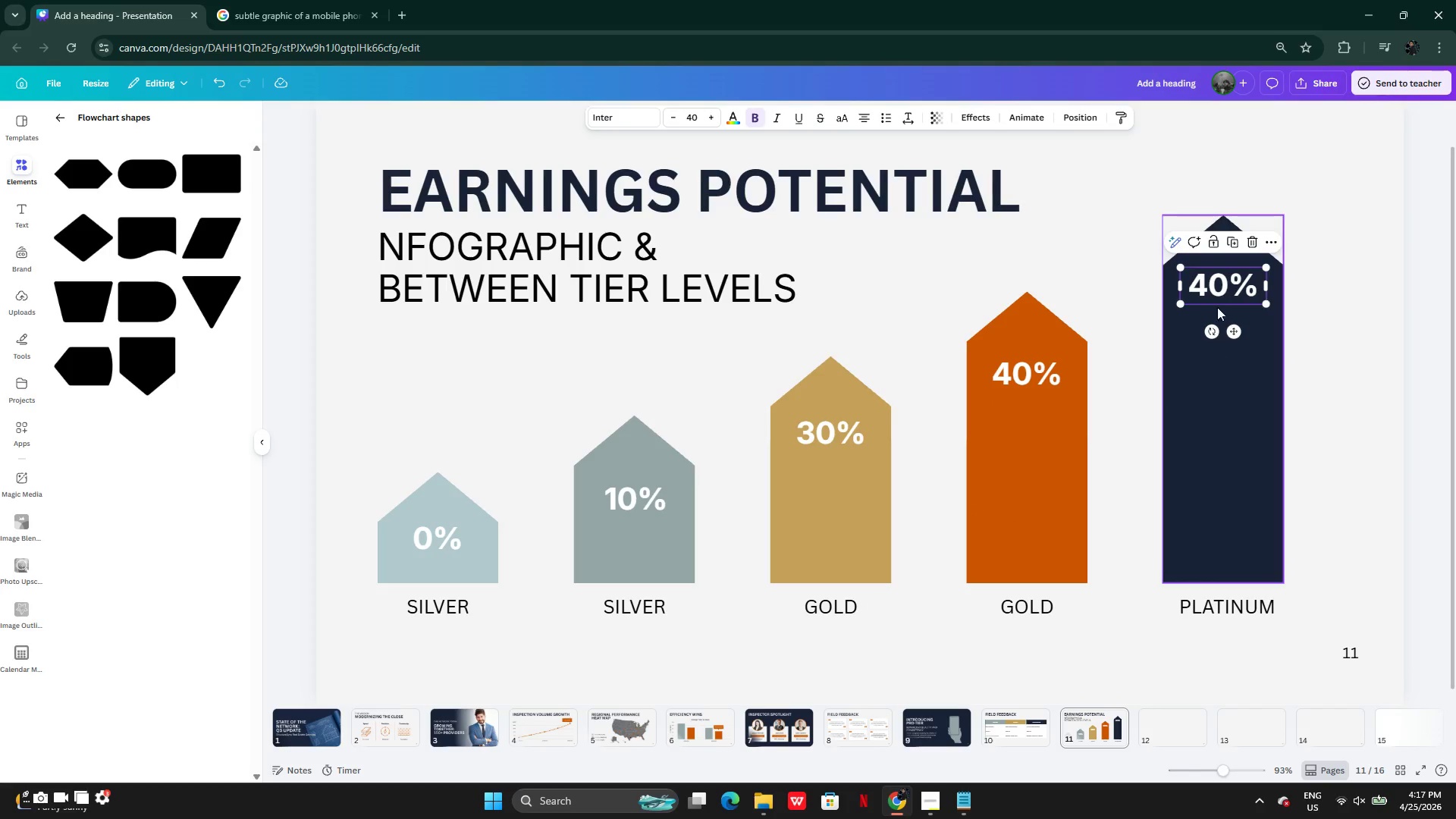 
left_click([1216, 288])
 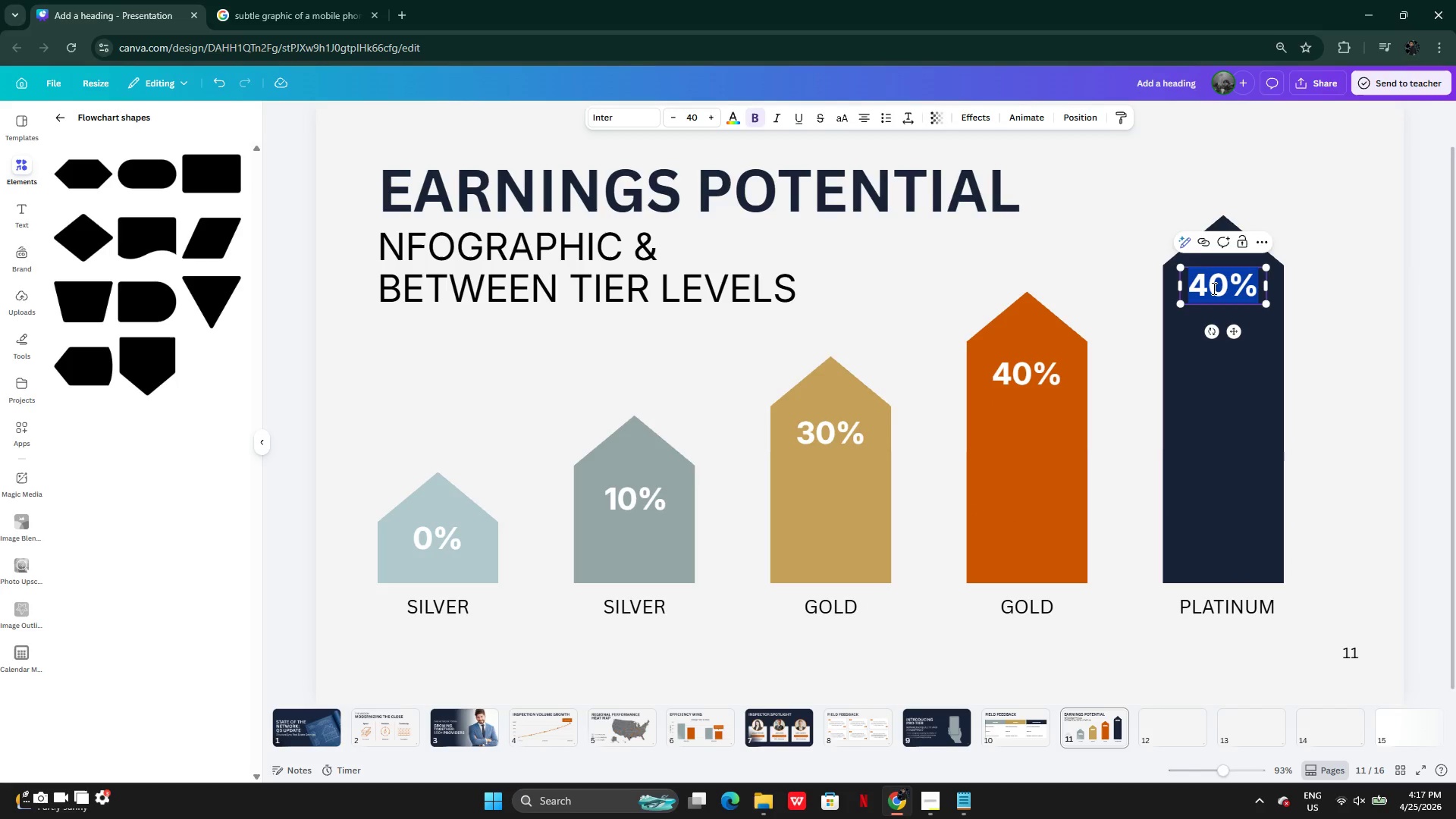 
left_click([1213, 288])
 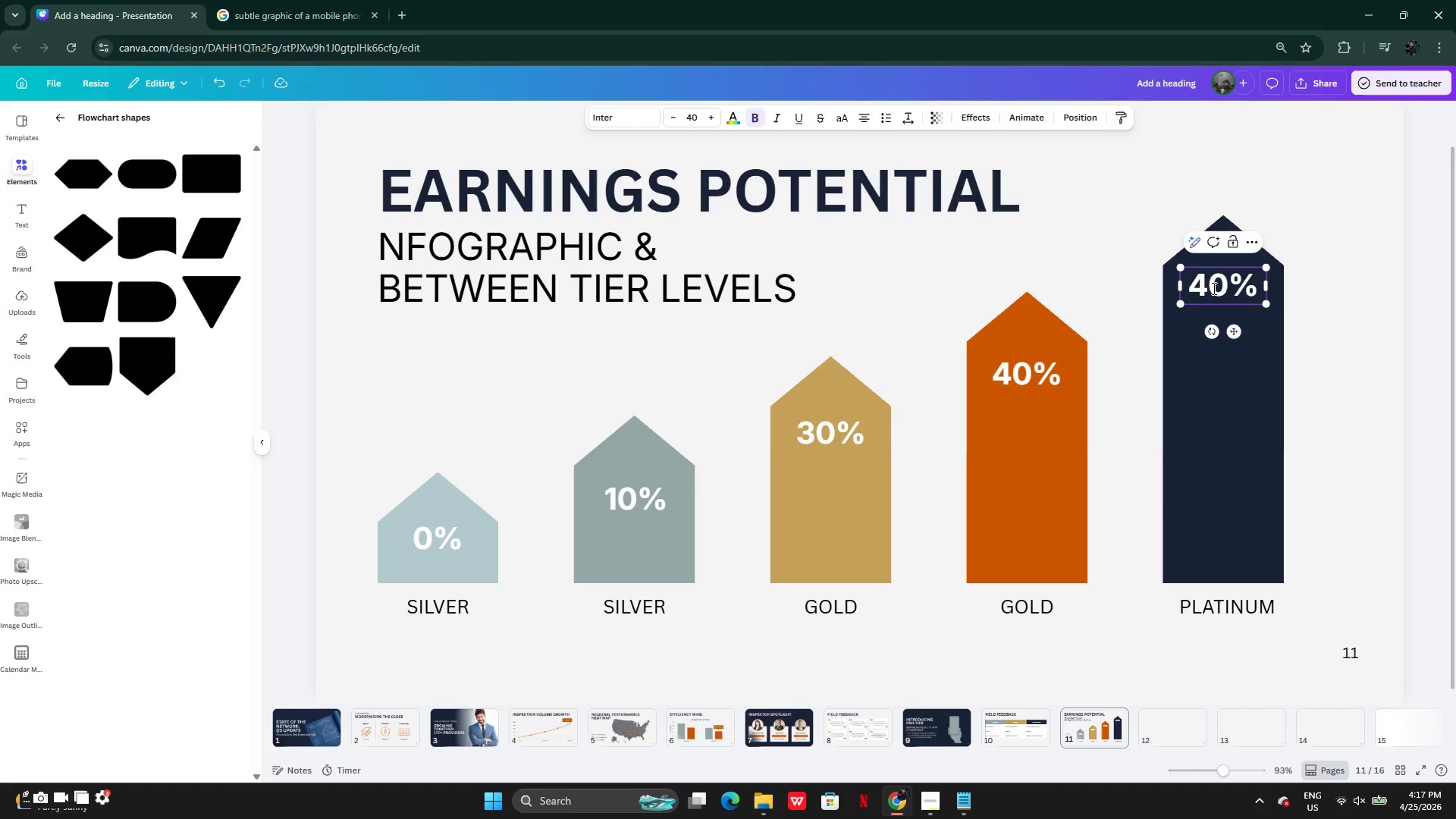 
key(Backspace)
 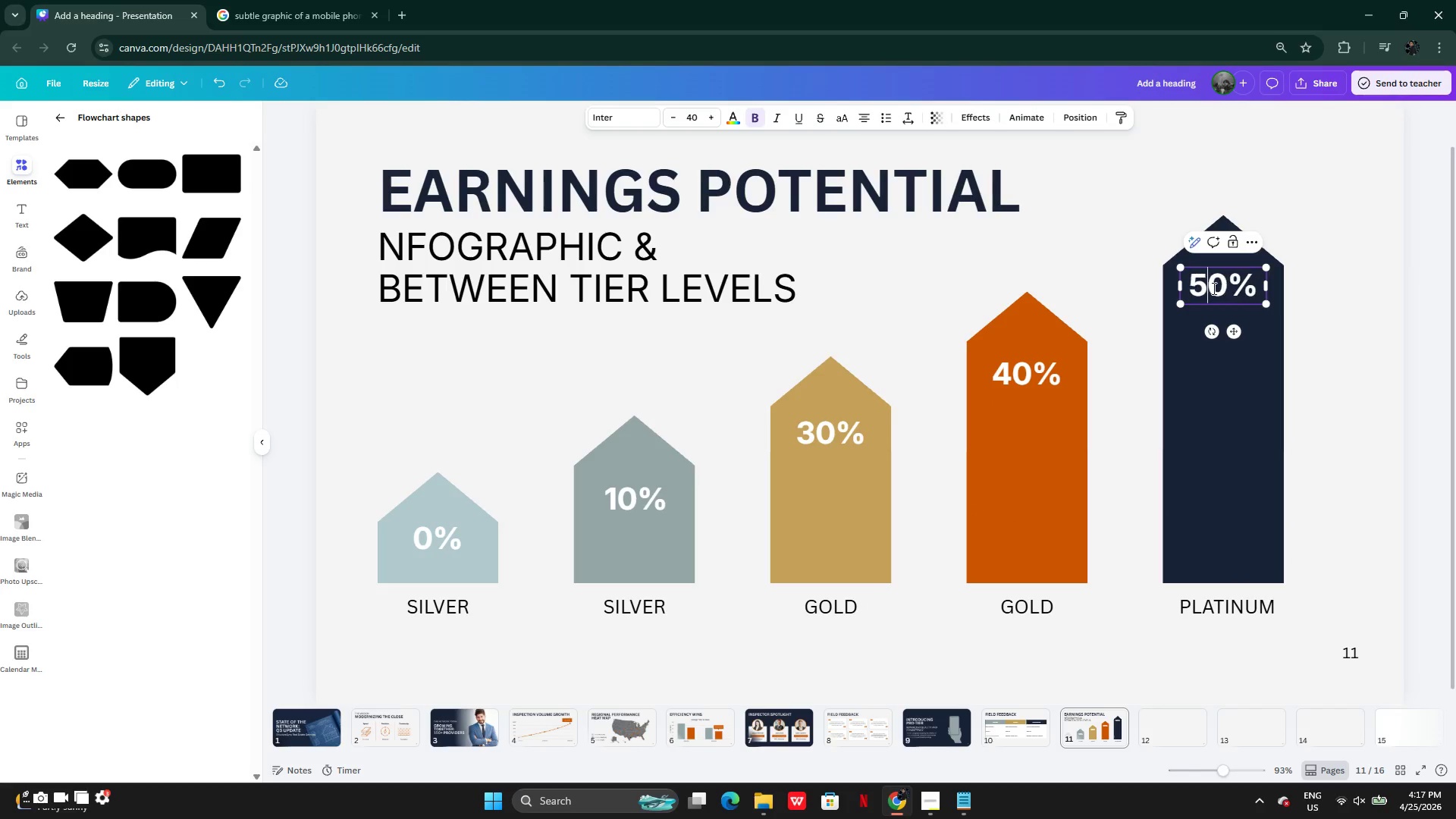 
key(5)
 